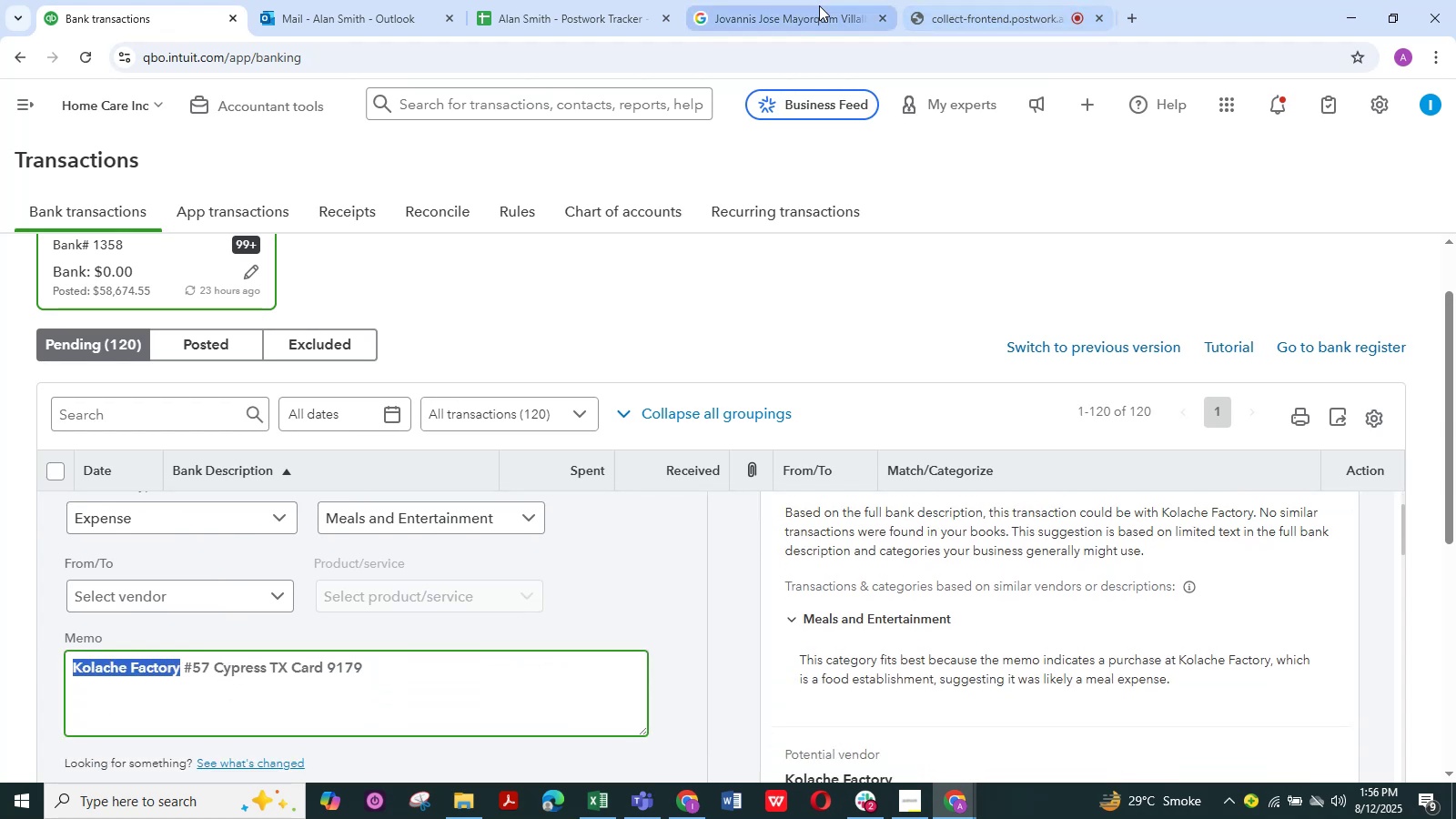 
left_click([791, 12])
 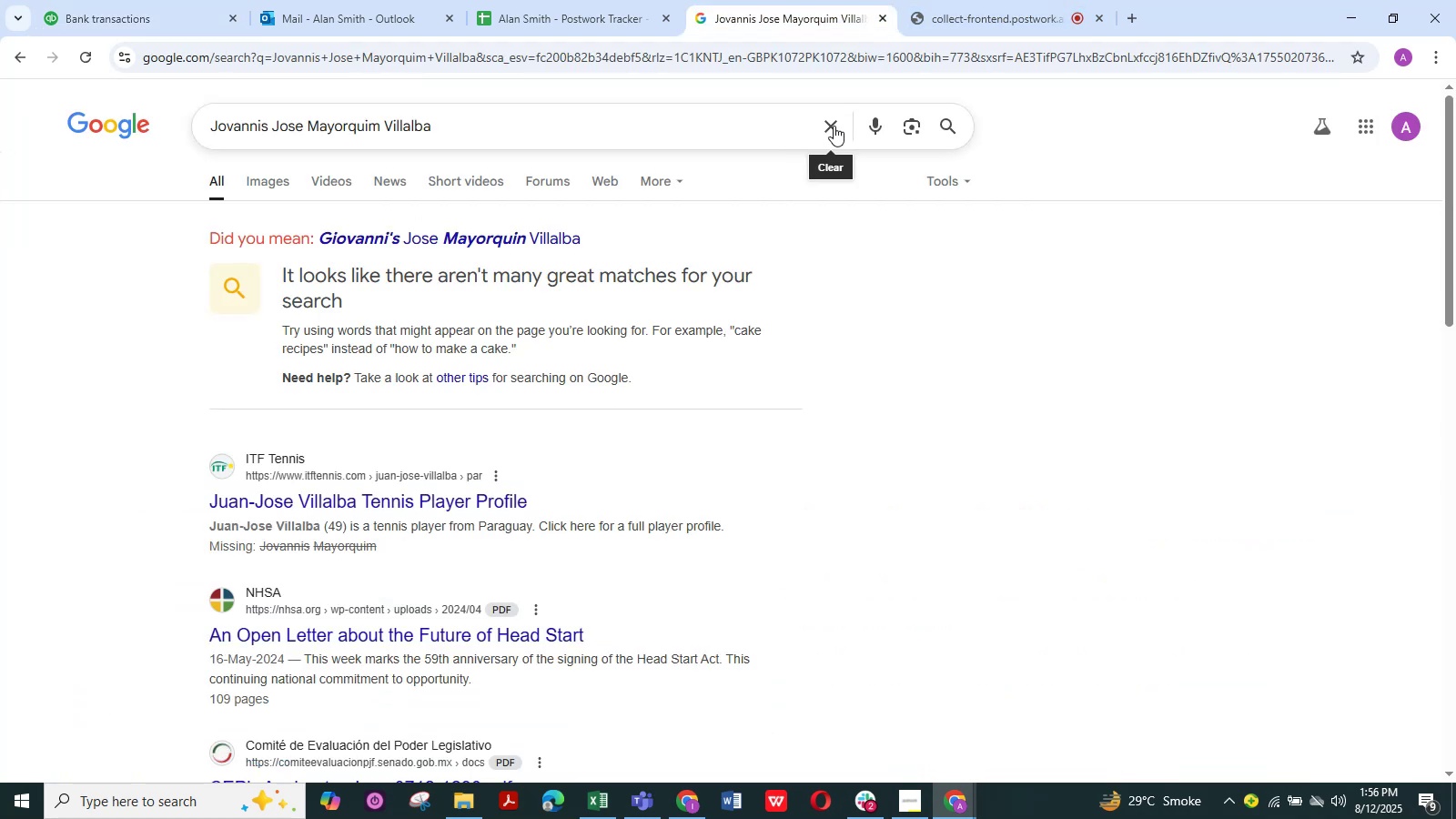 
double_click([759, 129])
 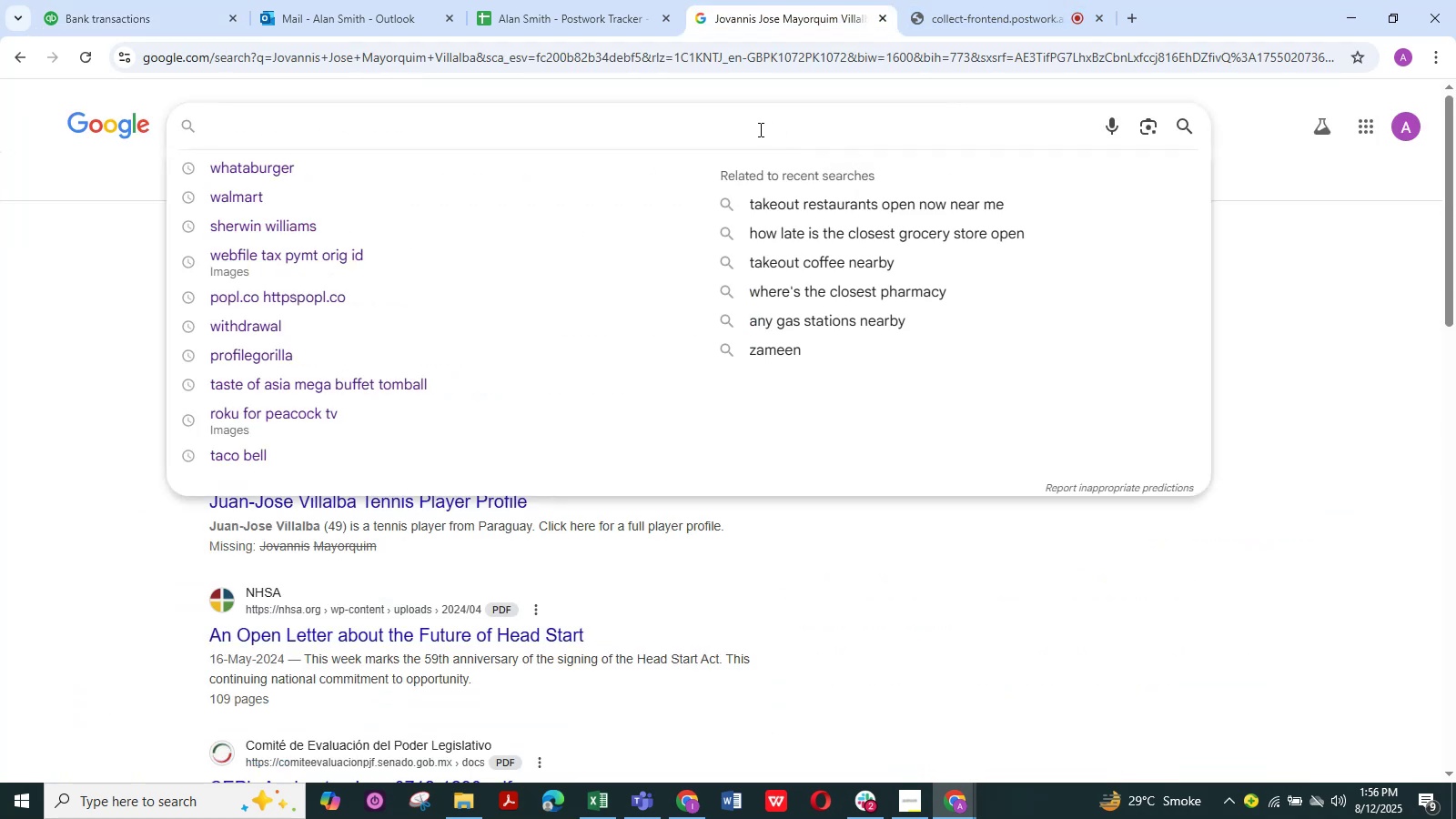 
key(Control+V)
 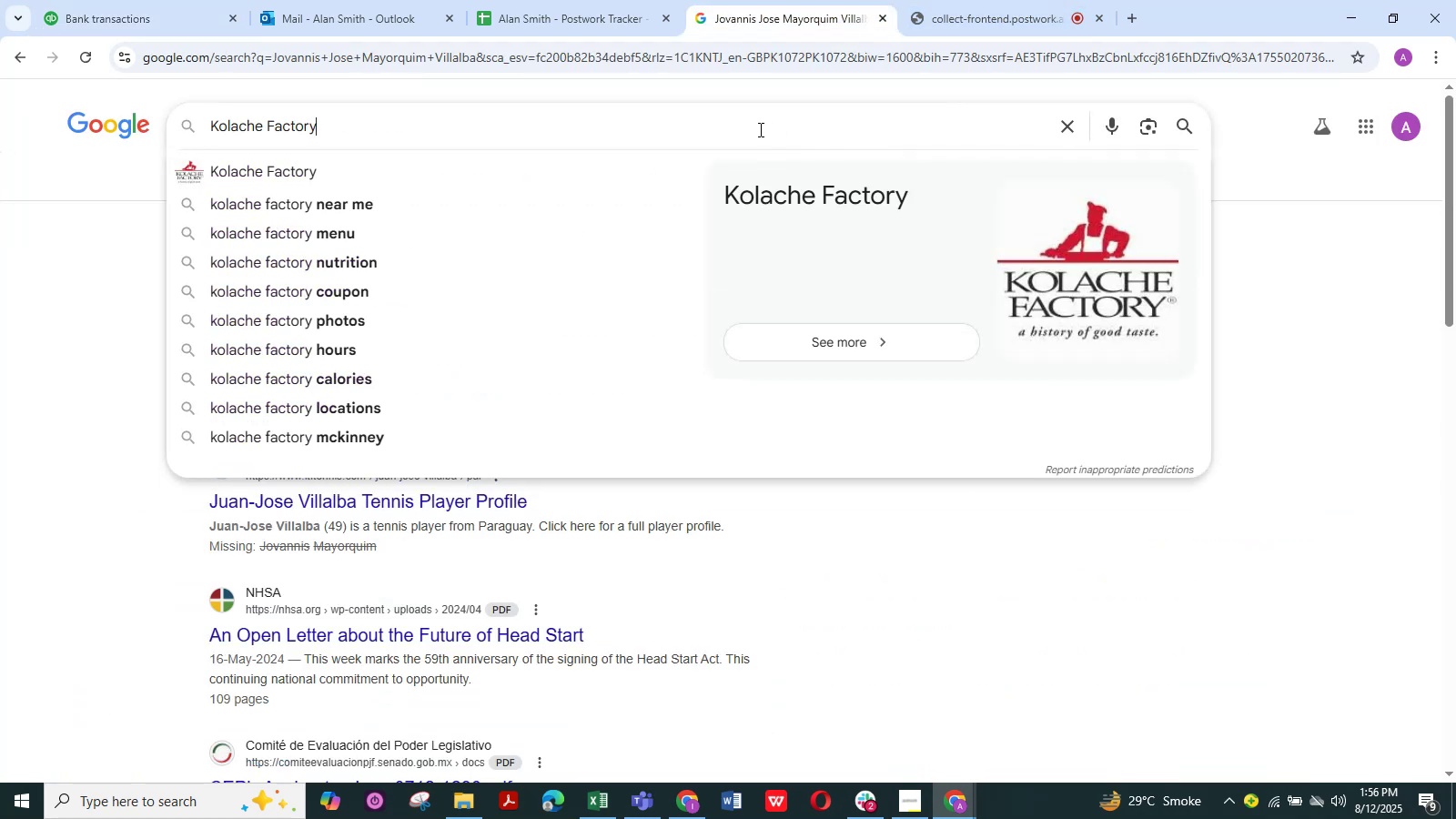 
key(NumpadEnter)
 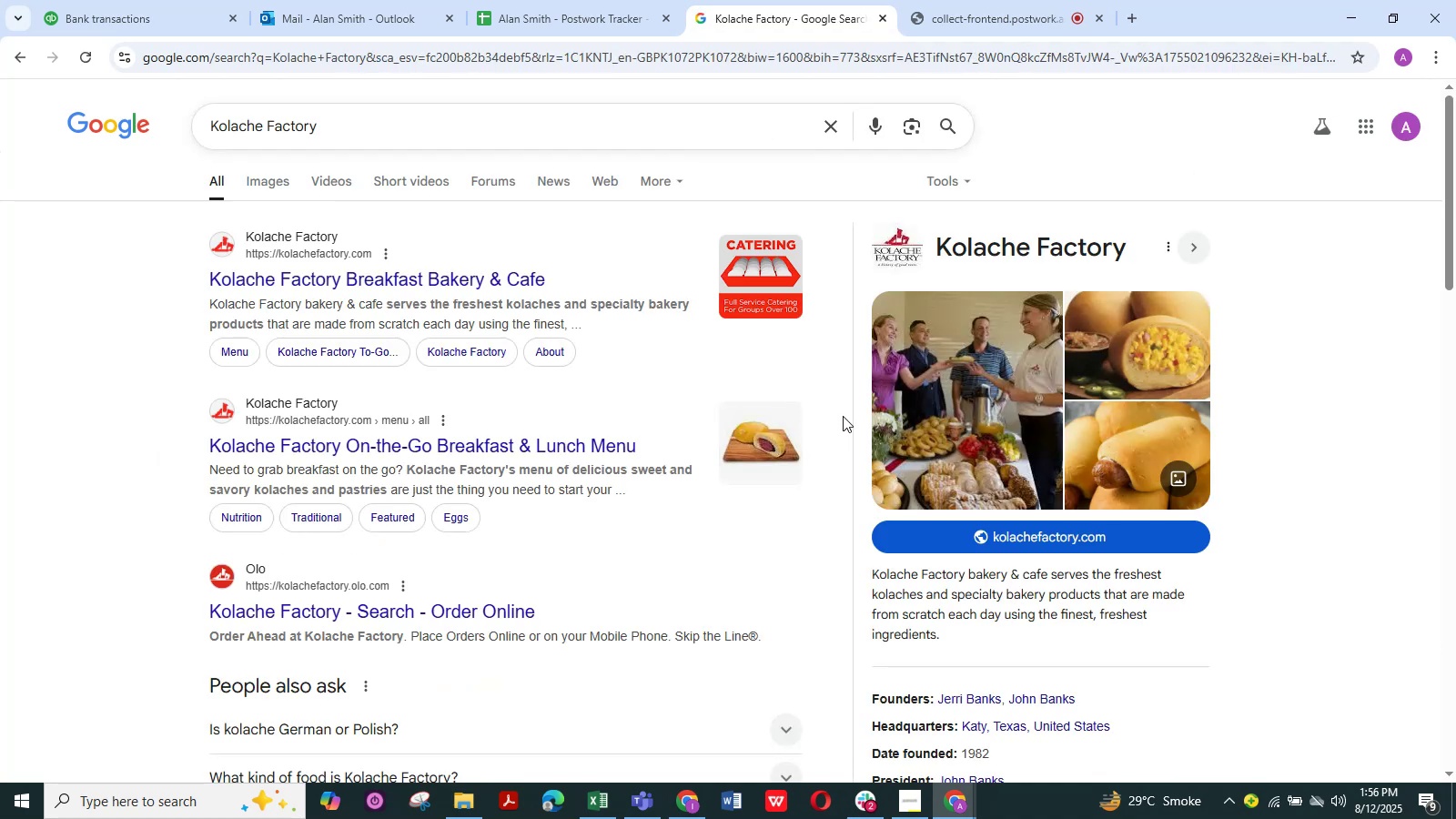 
wait(7.33)
 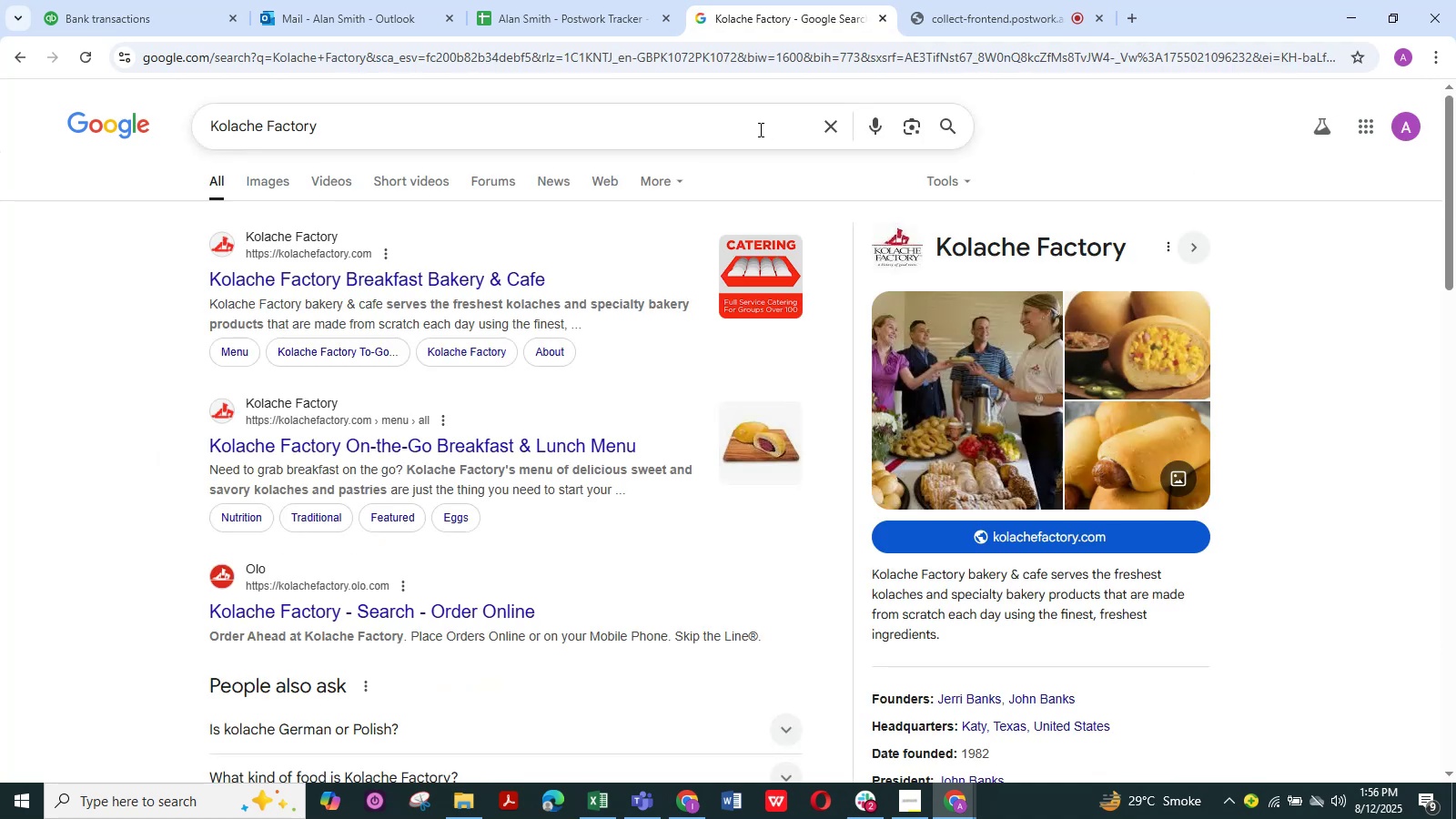 
left_click([109, 19])
 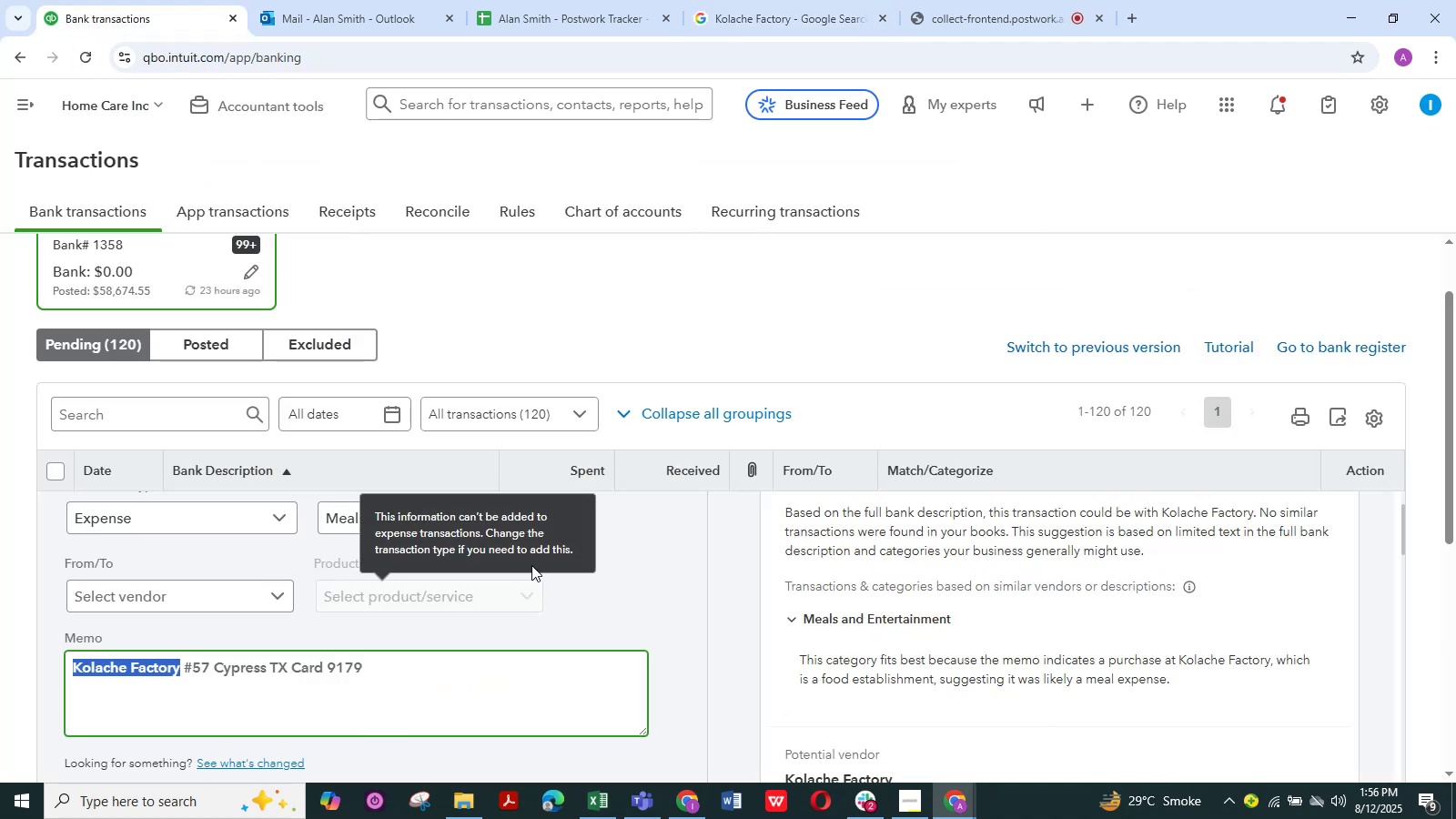 
scroll: coordinate [662, 590], scroll_direction: up, amount: 4.0
 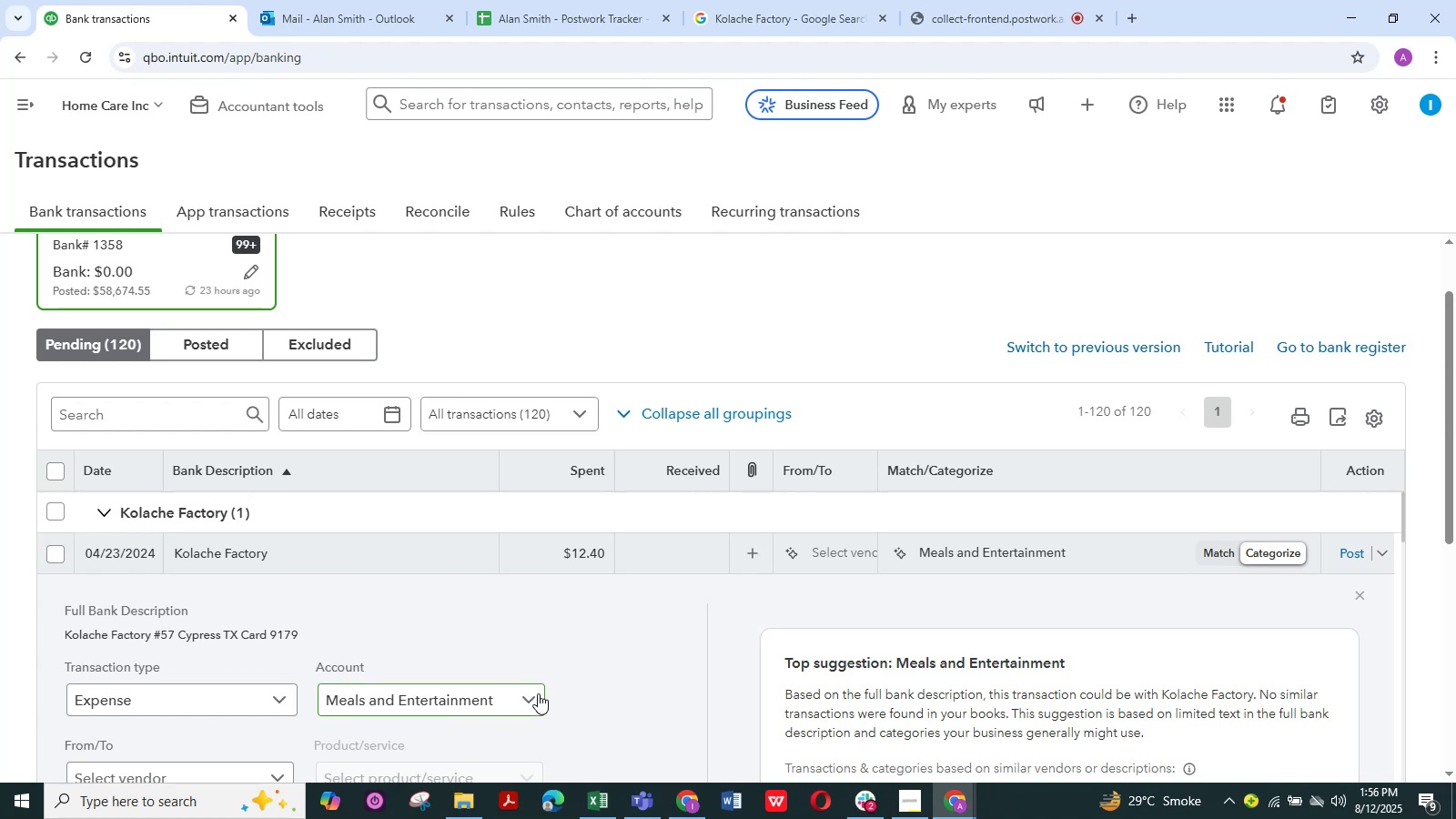 
scroll: coordinate [263, 682], scroll_direction: down, amount: 2.0
 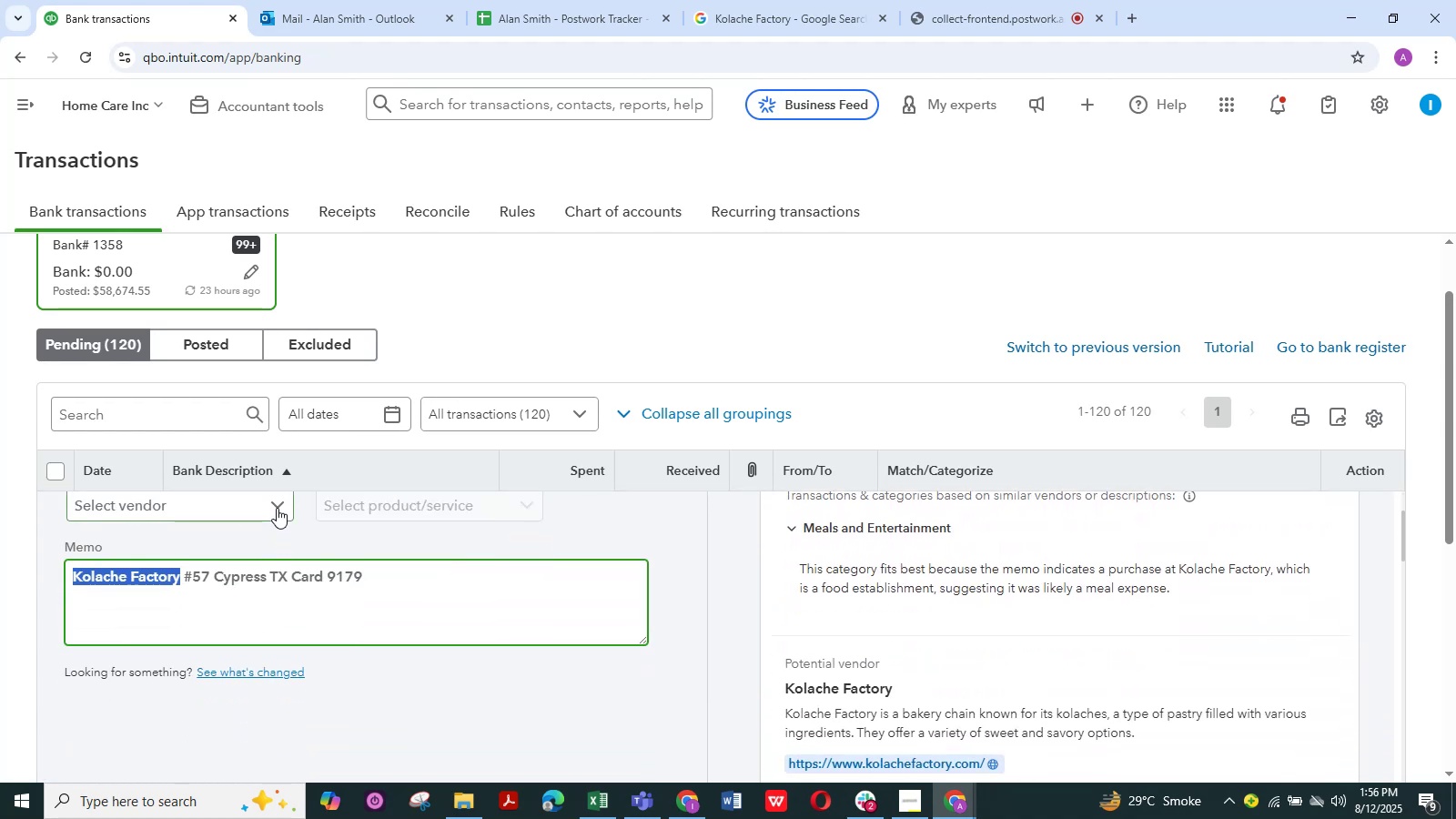 
left_click([277, 508])
 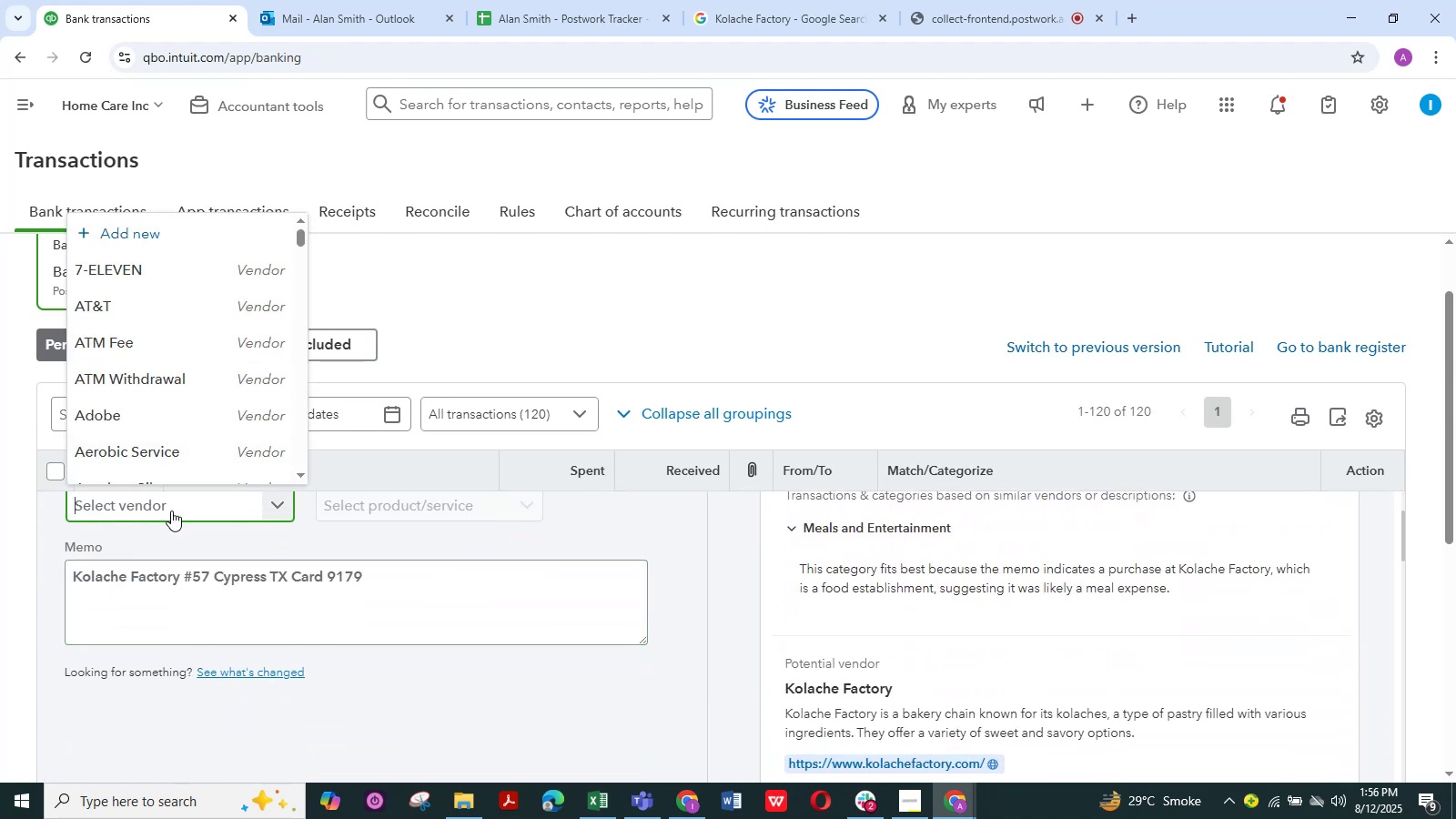 
key(Control+V)
 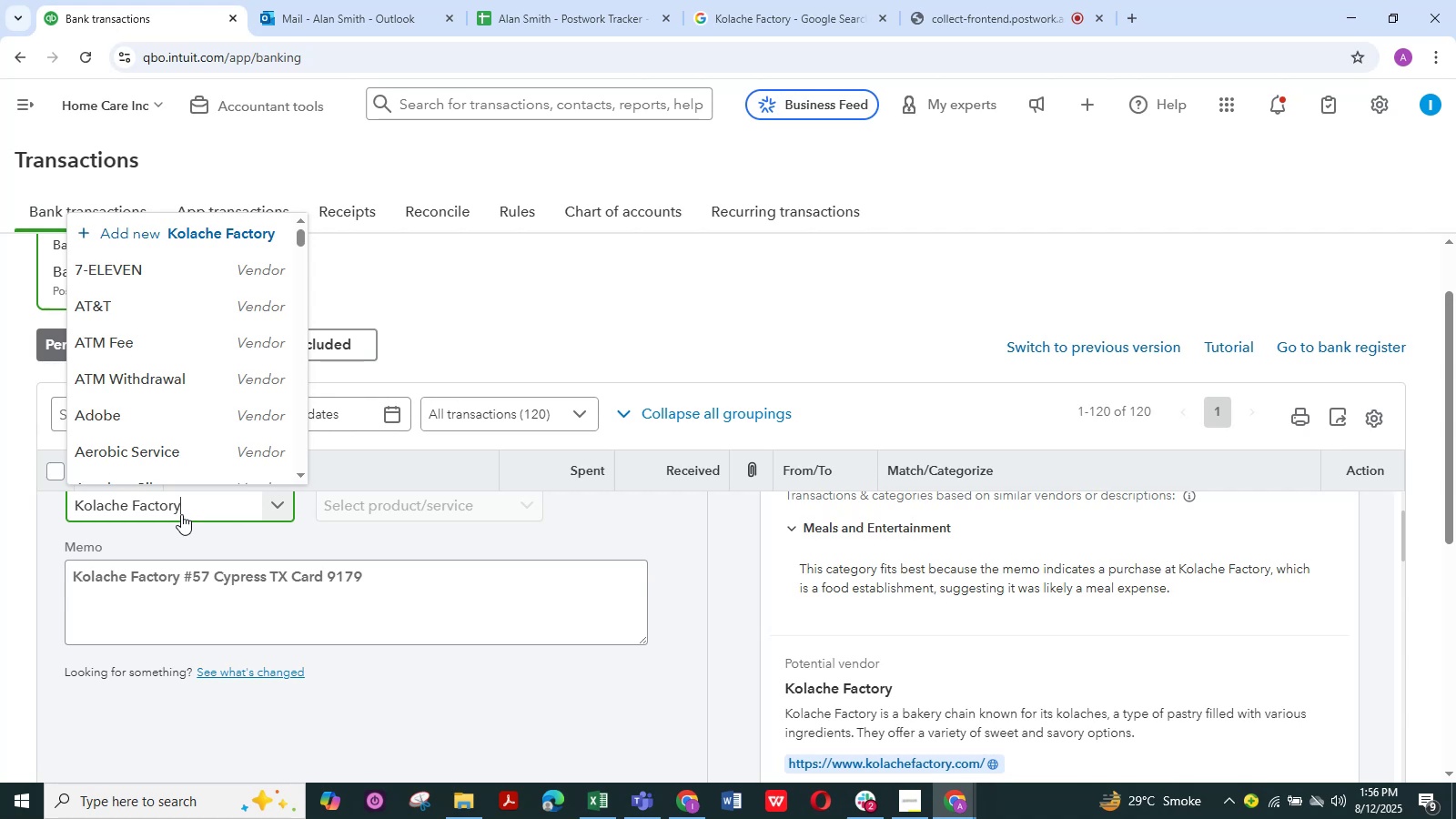 
left_click_drag(start_coordinate=[194, 508], to_coordinate=[48, 507])
 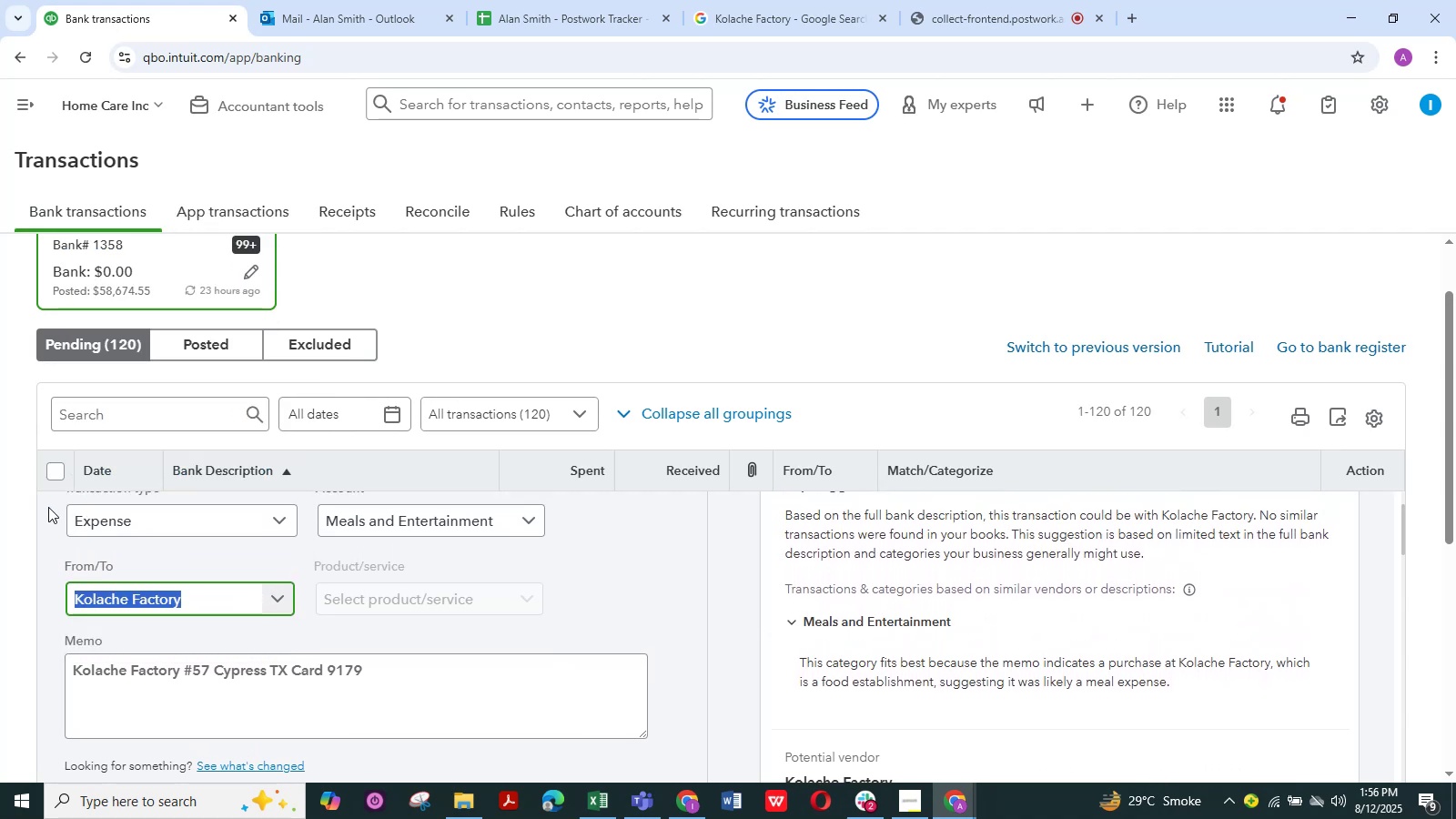 
key(Backspace)
 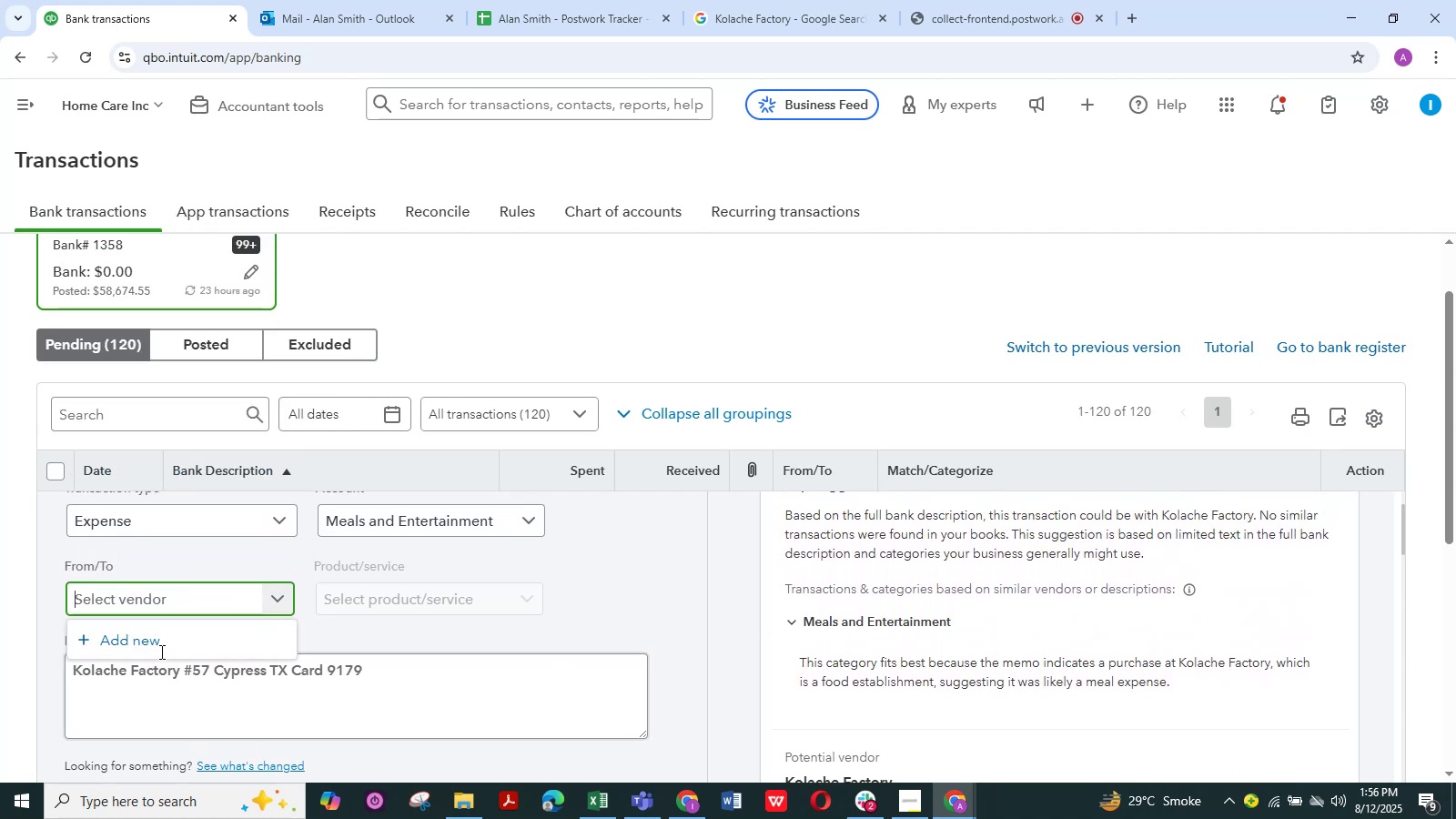 
left_click([136, 641])
 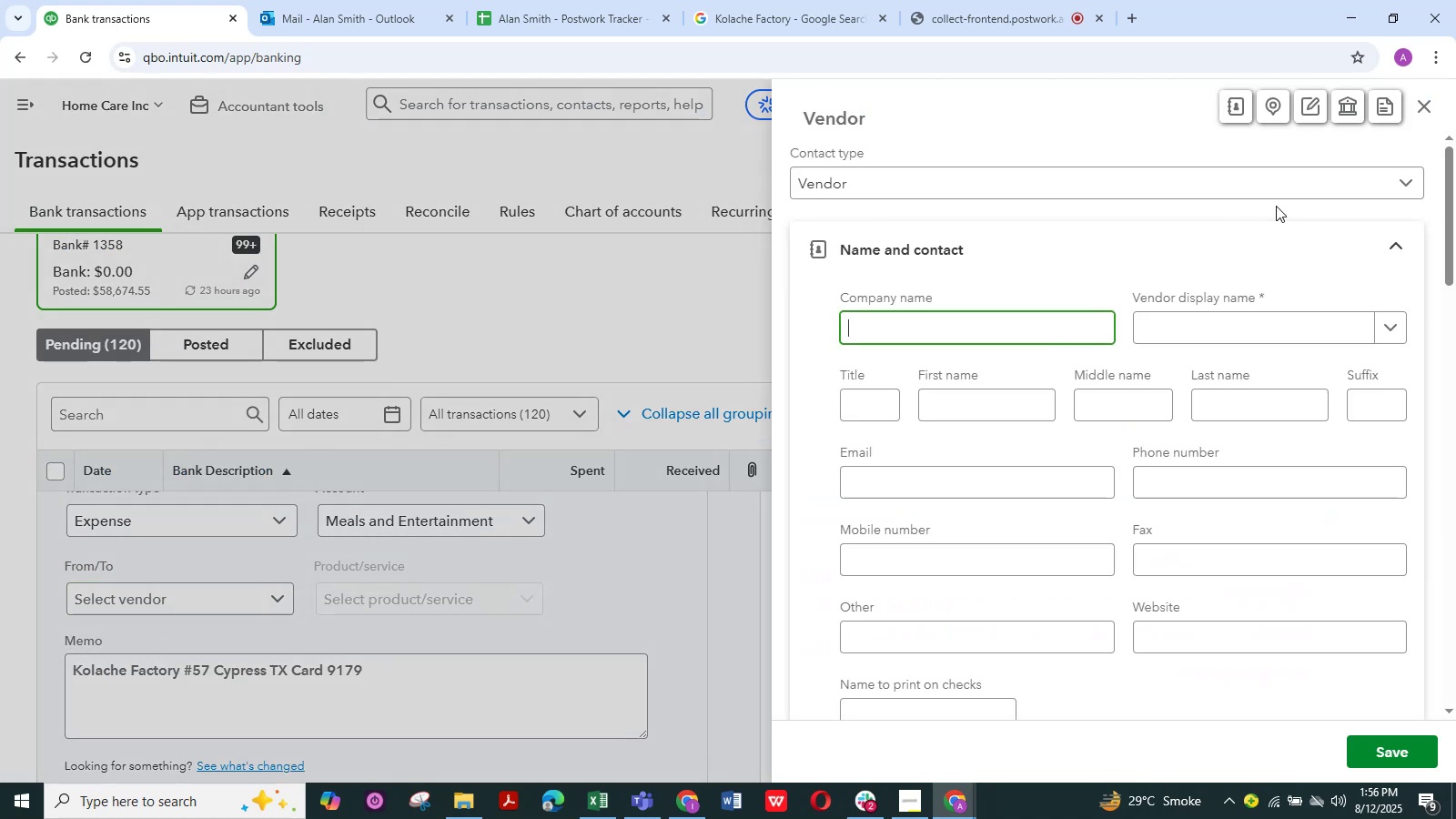 
left_click([1265, 317])
 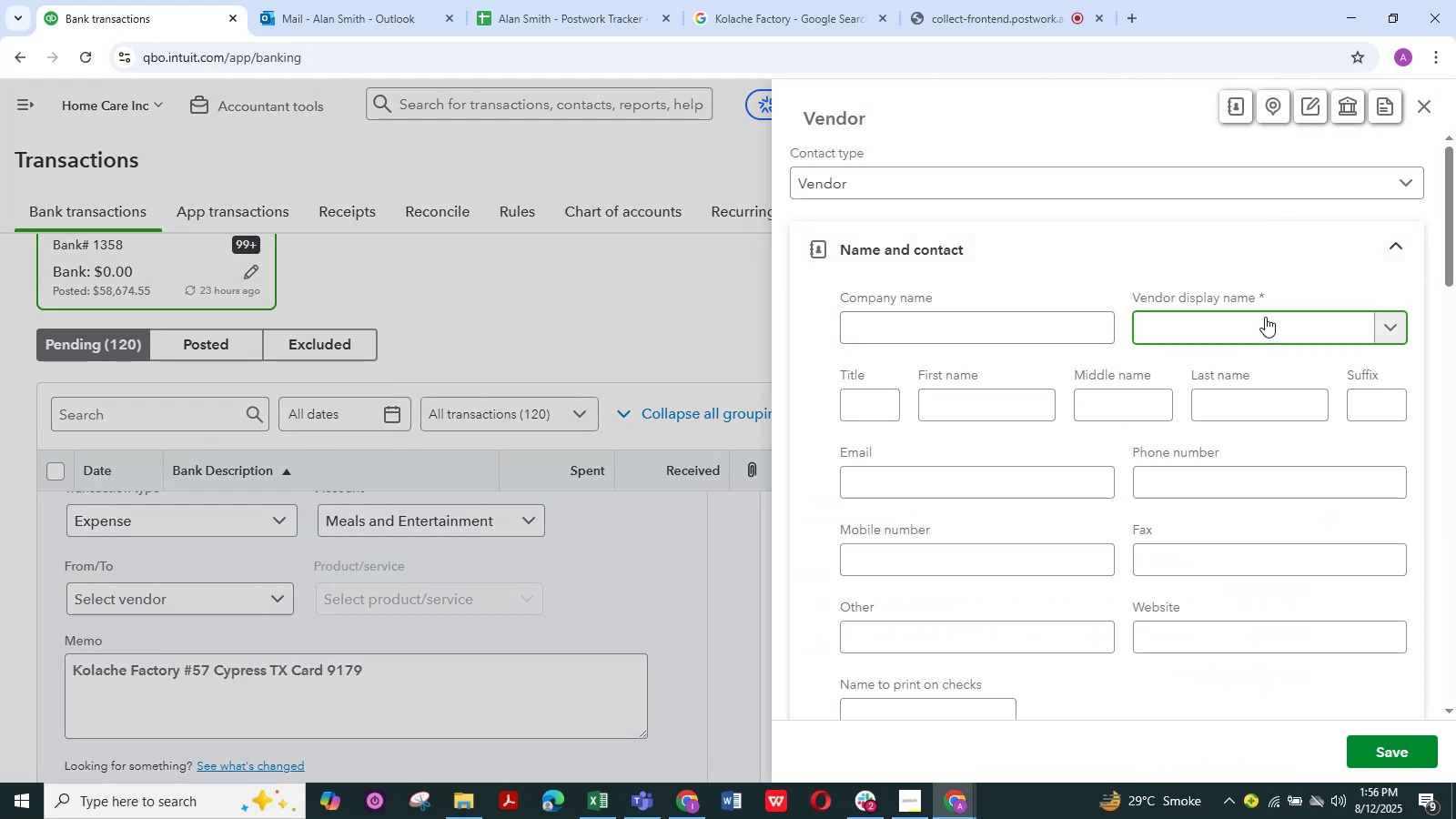 
key(Control+V)
 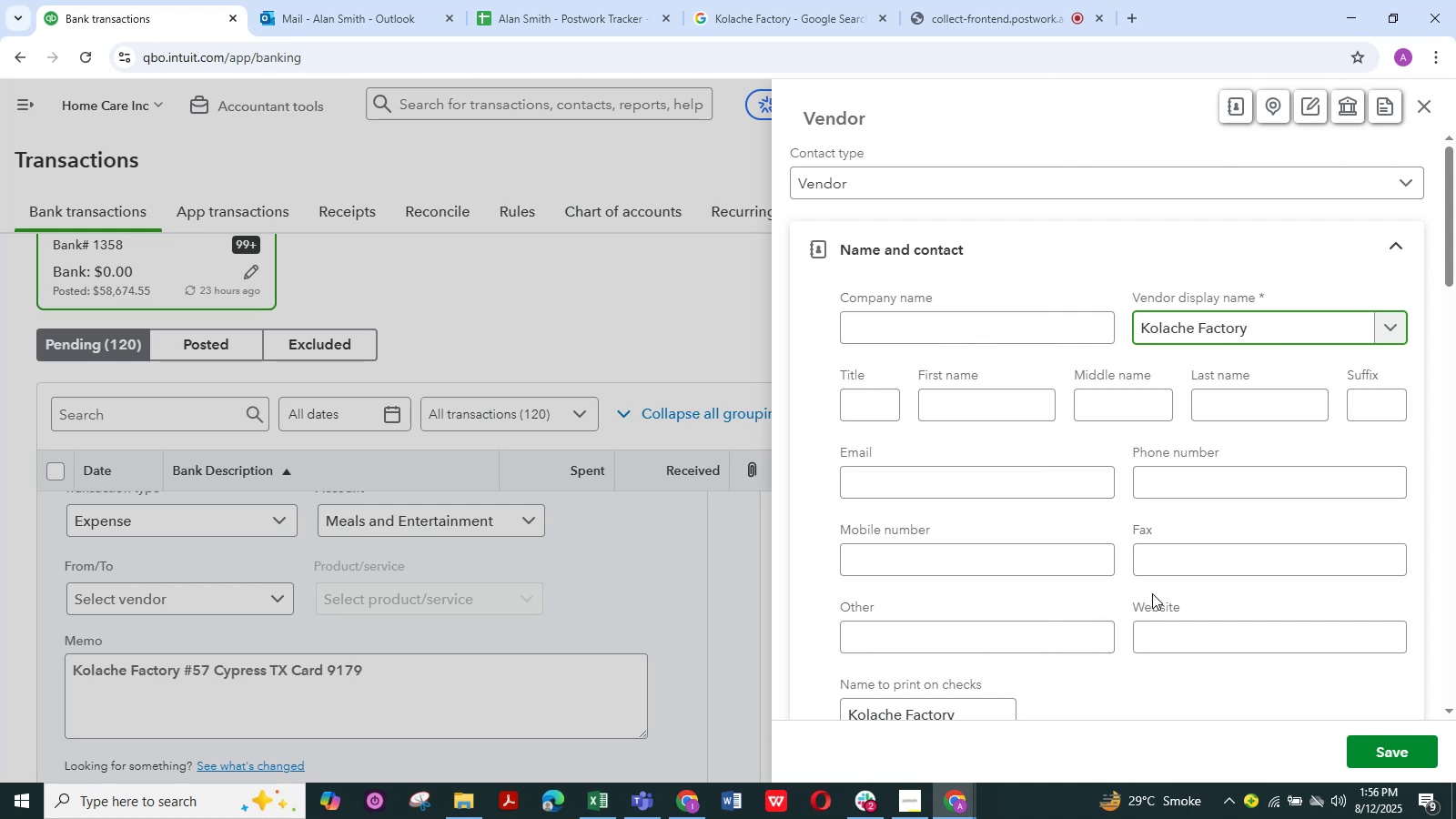 
scroll: coordinate [1239, 562], scroll_direction: down, amount: 1.0
 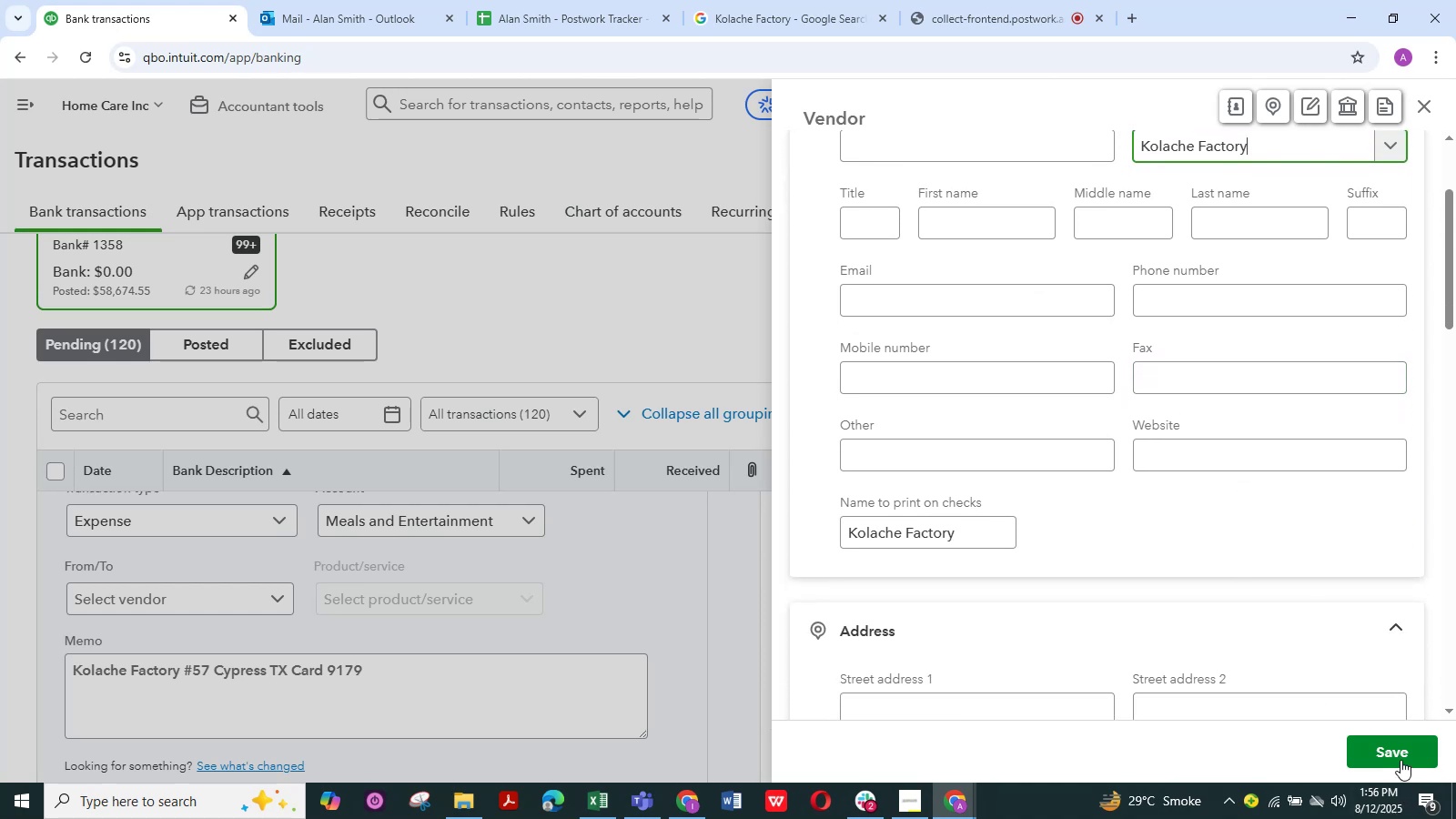 
left_click([1401, 748])
 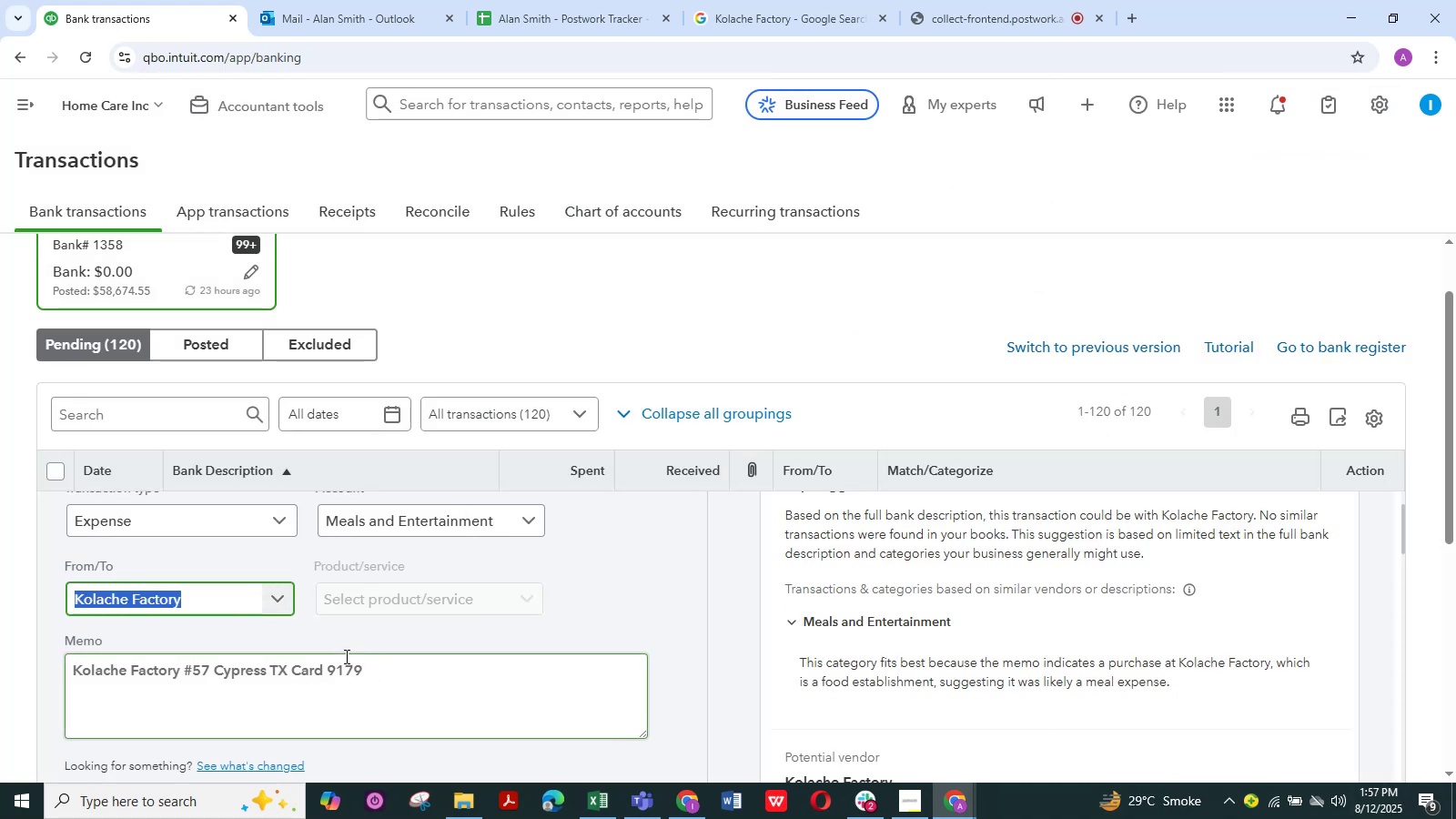 
wait(7.28)
 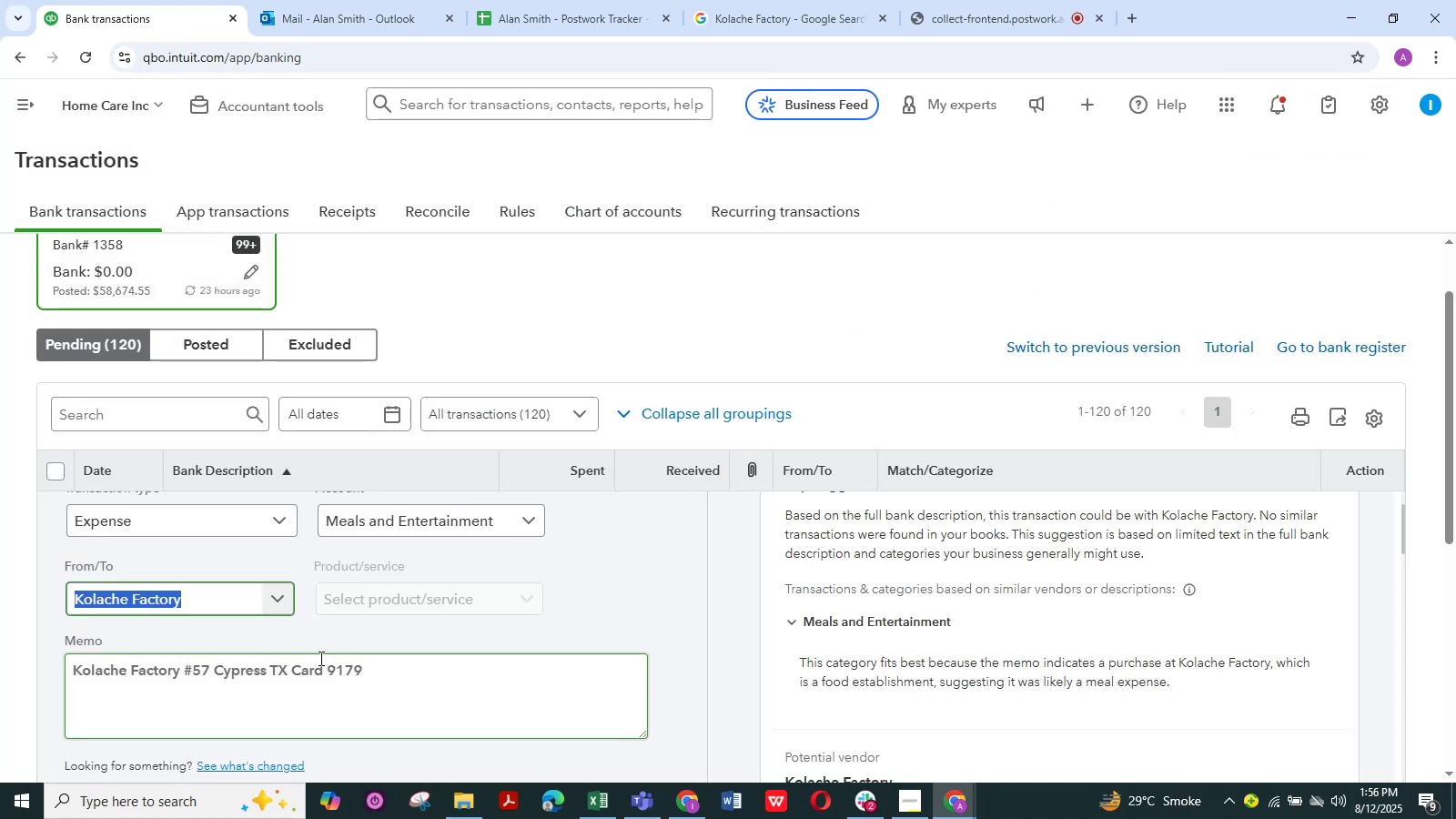 
scroll: coordinate [346, 656], scroll_direction: down, amount: 4.0
 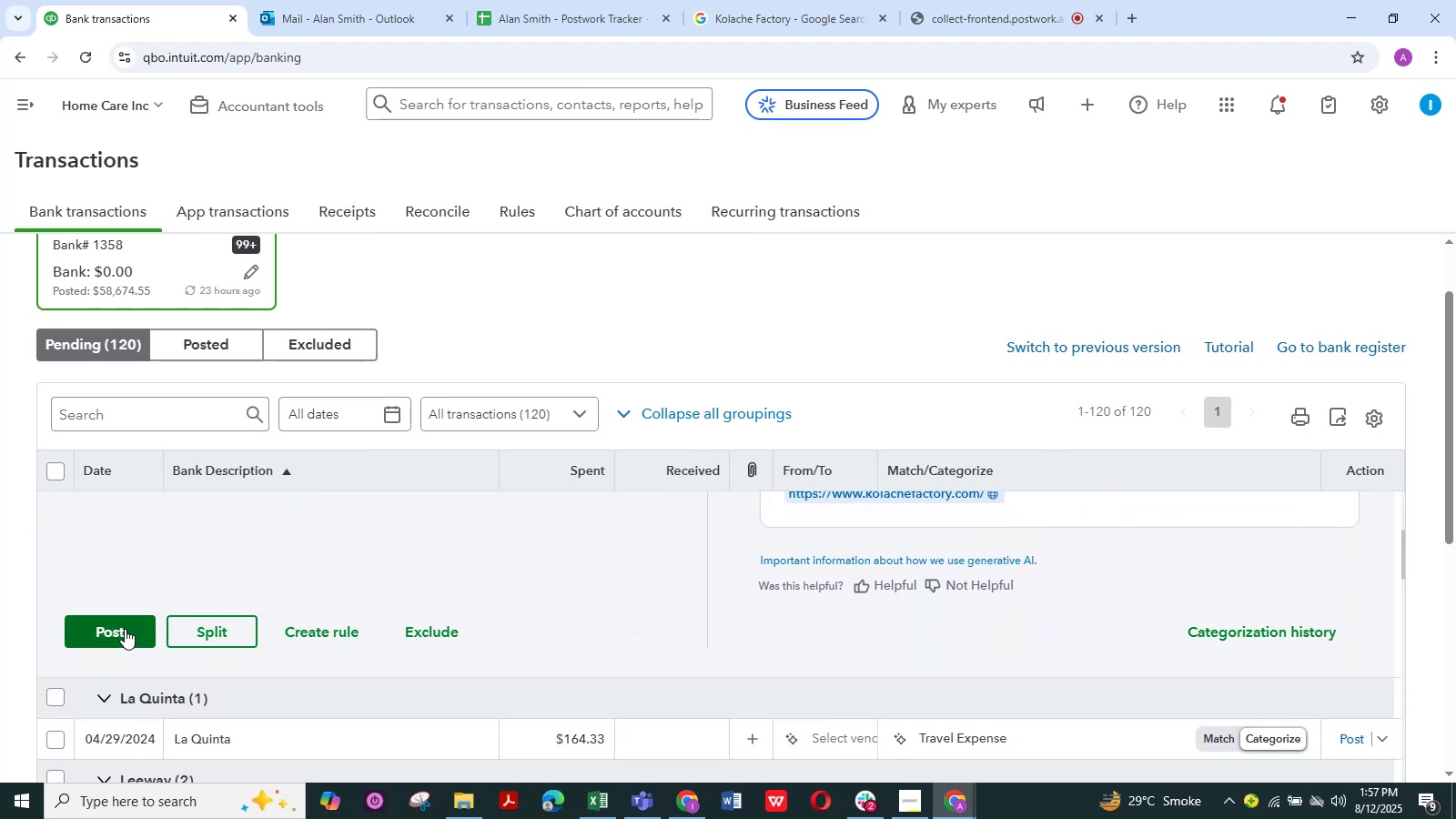 
left_click([124, 628])
 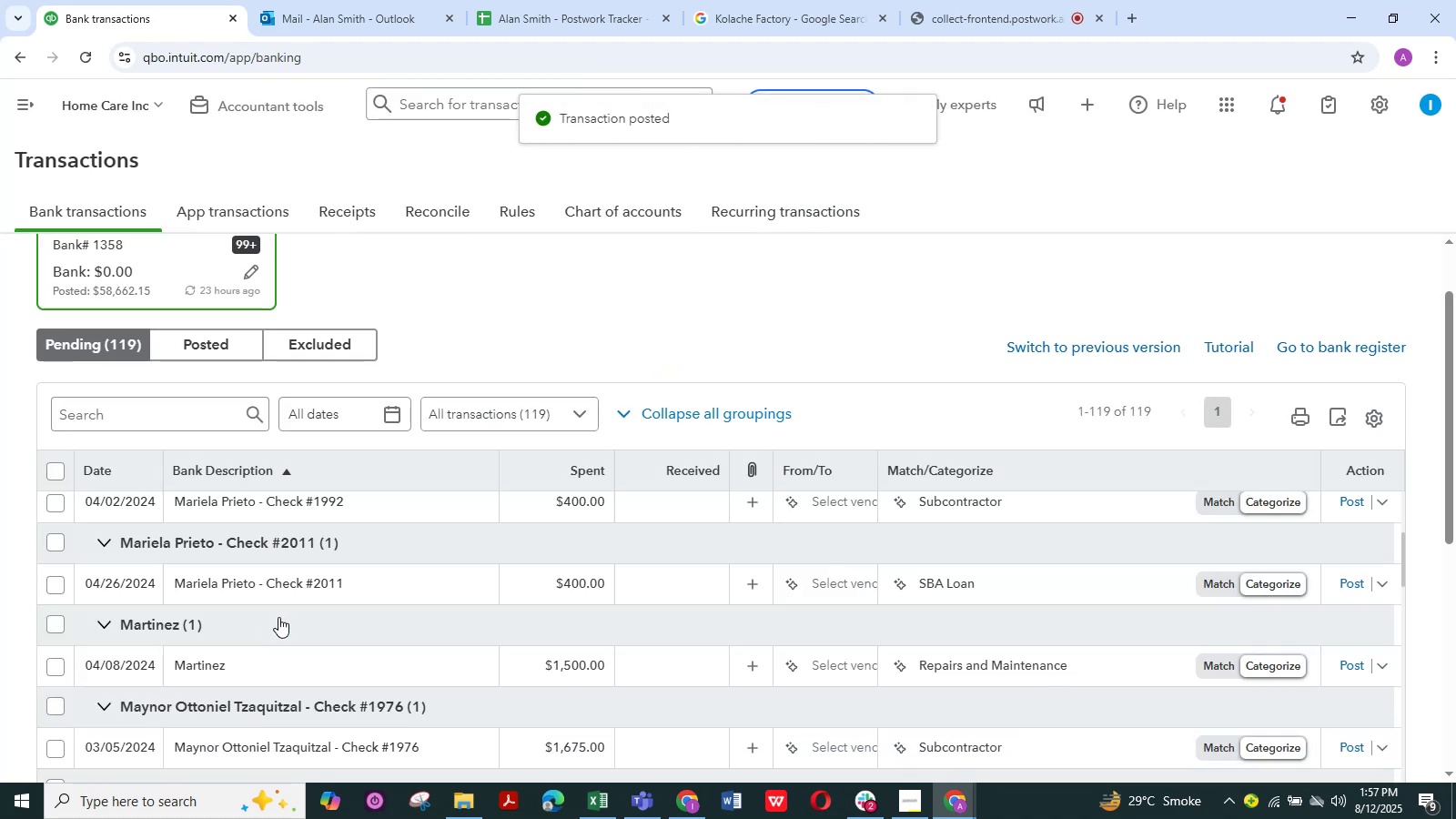 
wait(8.57)
 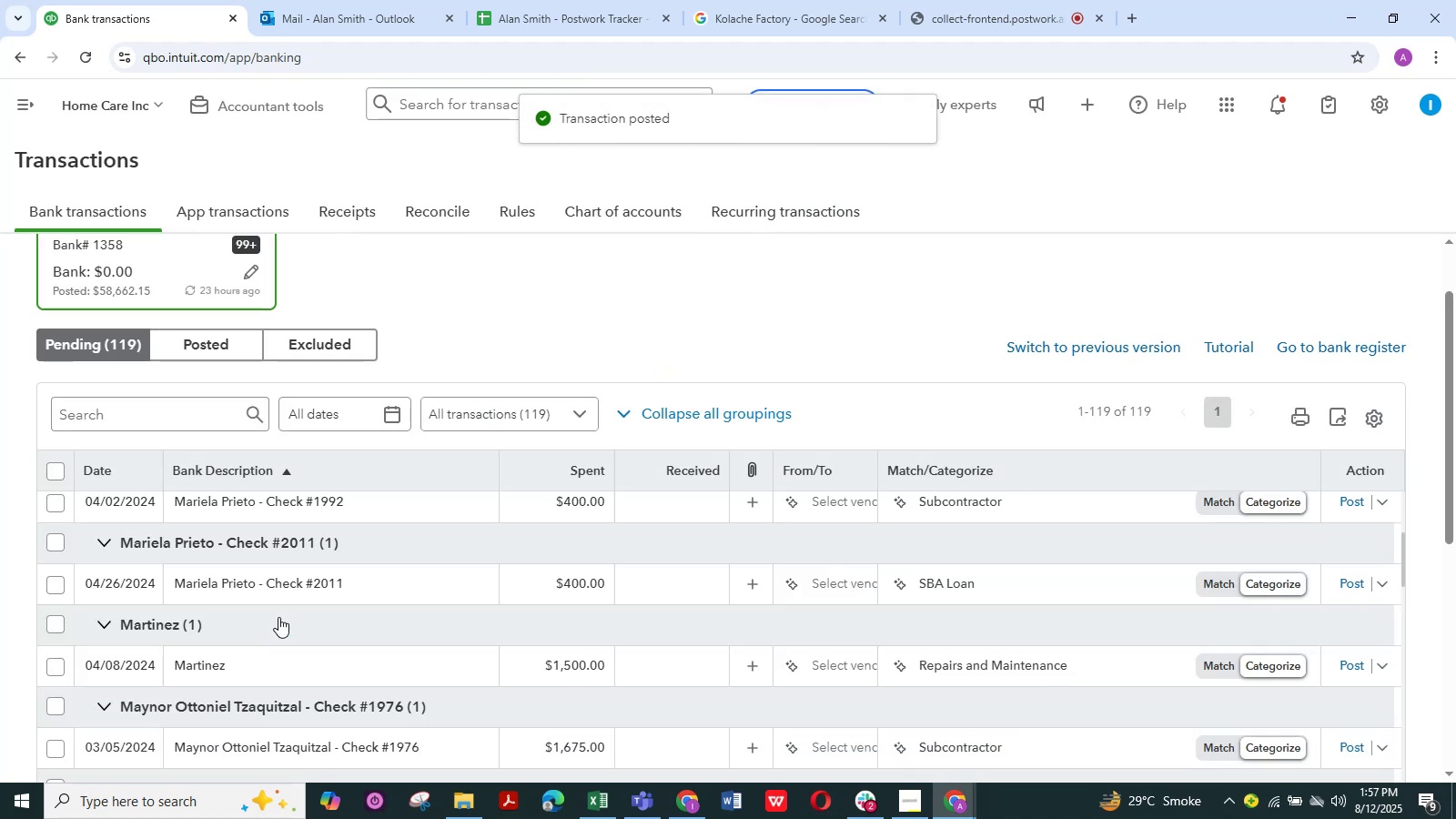 
scroll: coordinate [305, 598], scroll_direction: up, amount: 5.0
 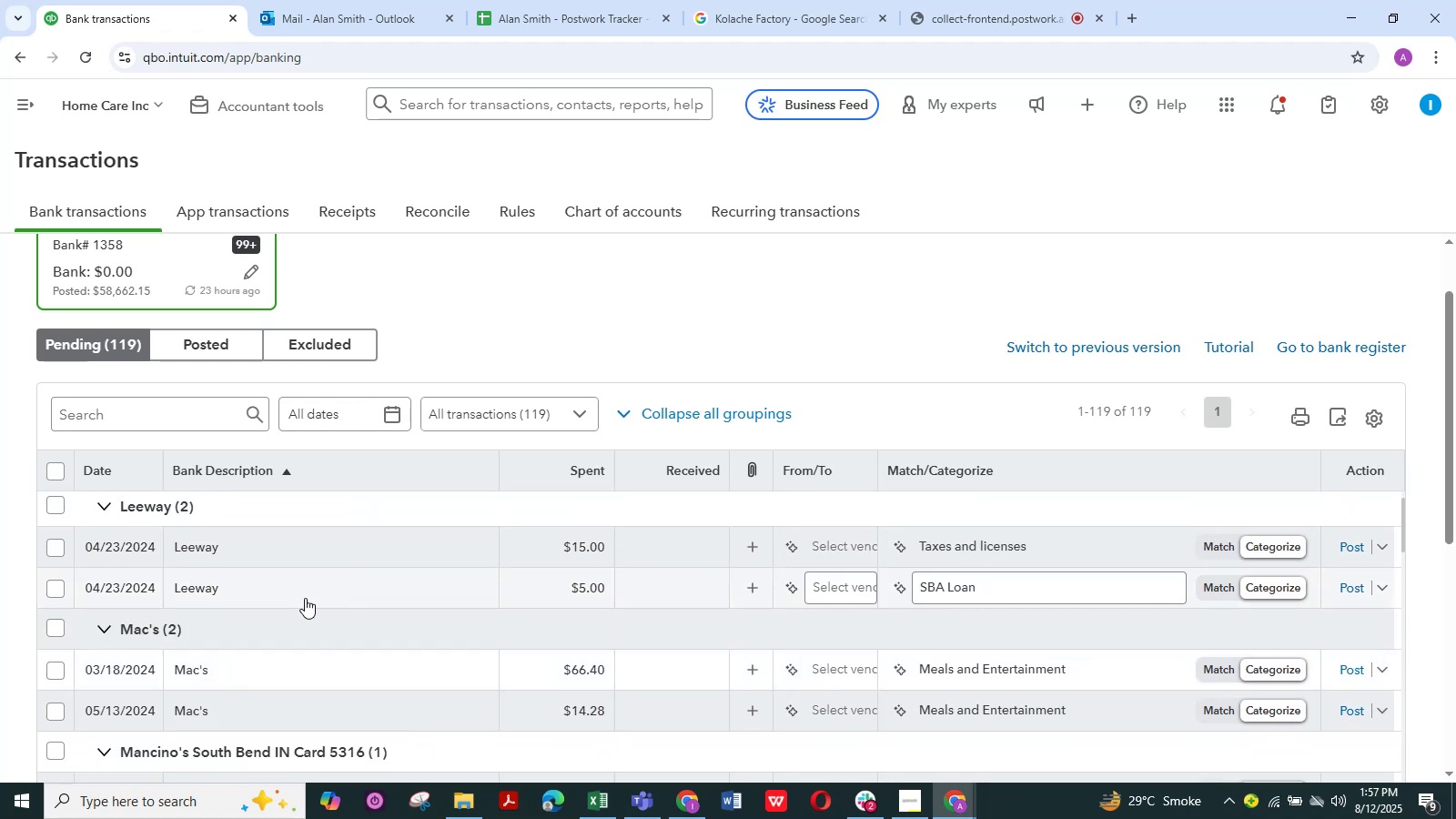 
scroll: coordinate [305, 598], scroll_direction: down, amount: 1.0
 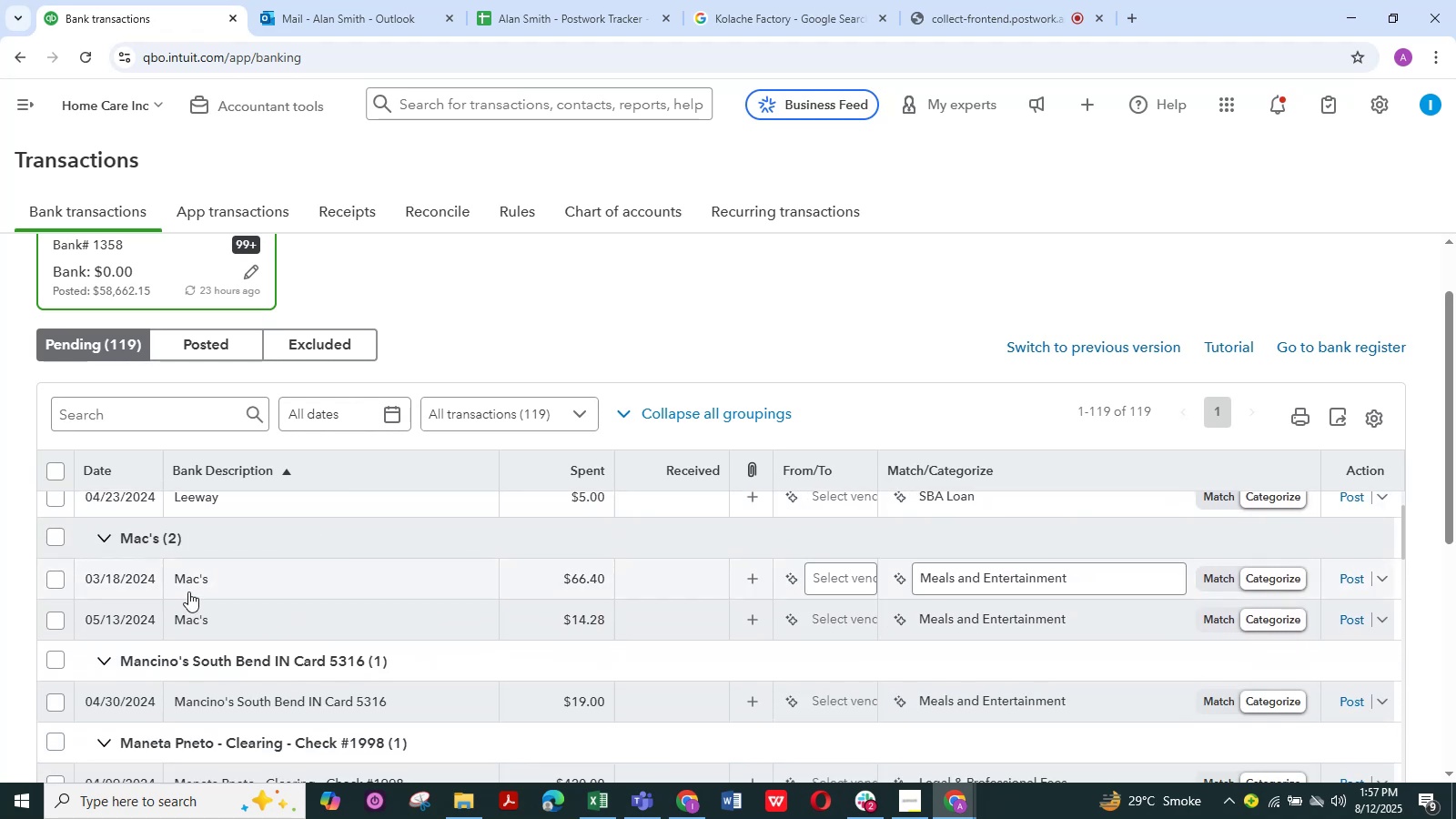 
left_click([195, 581])
 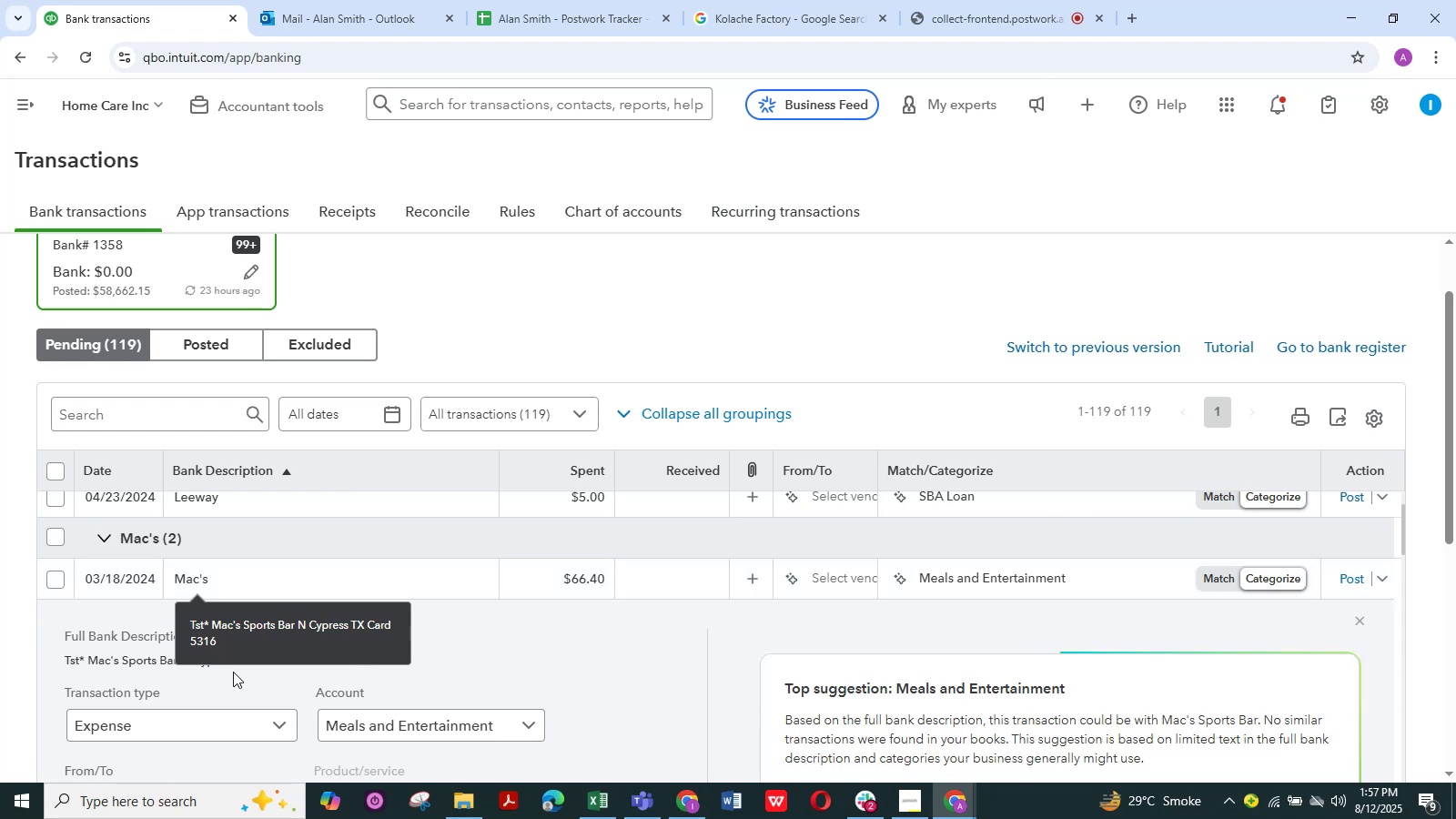 
scroll: coordinate [184, 726], scroll_direction: down, amount: 3.0
 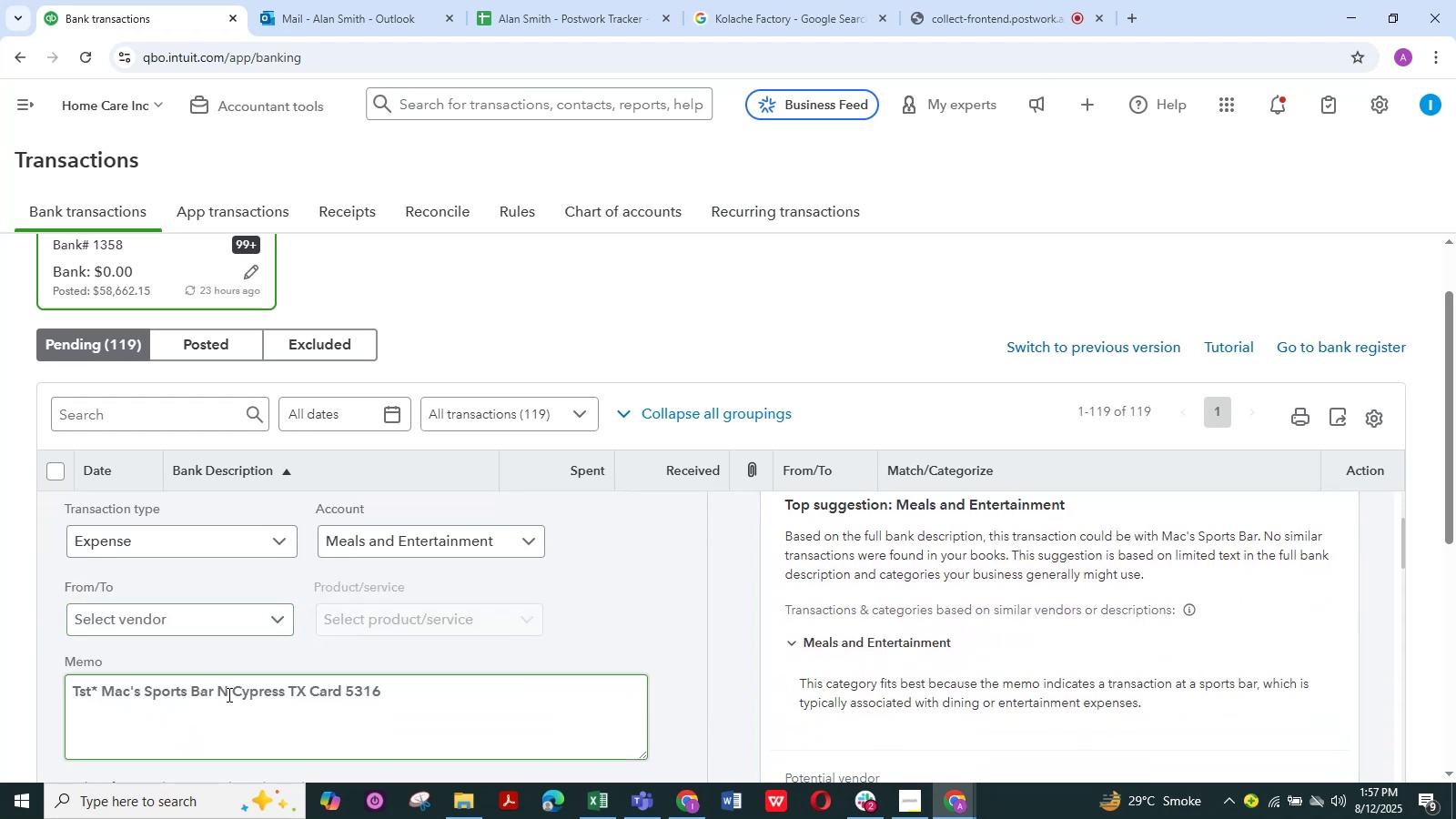 
left_click_drag(start_coordinate=[212, 694], to_coordinate=[72, 693])
 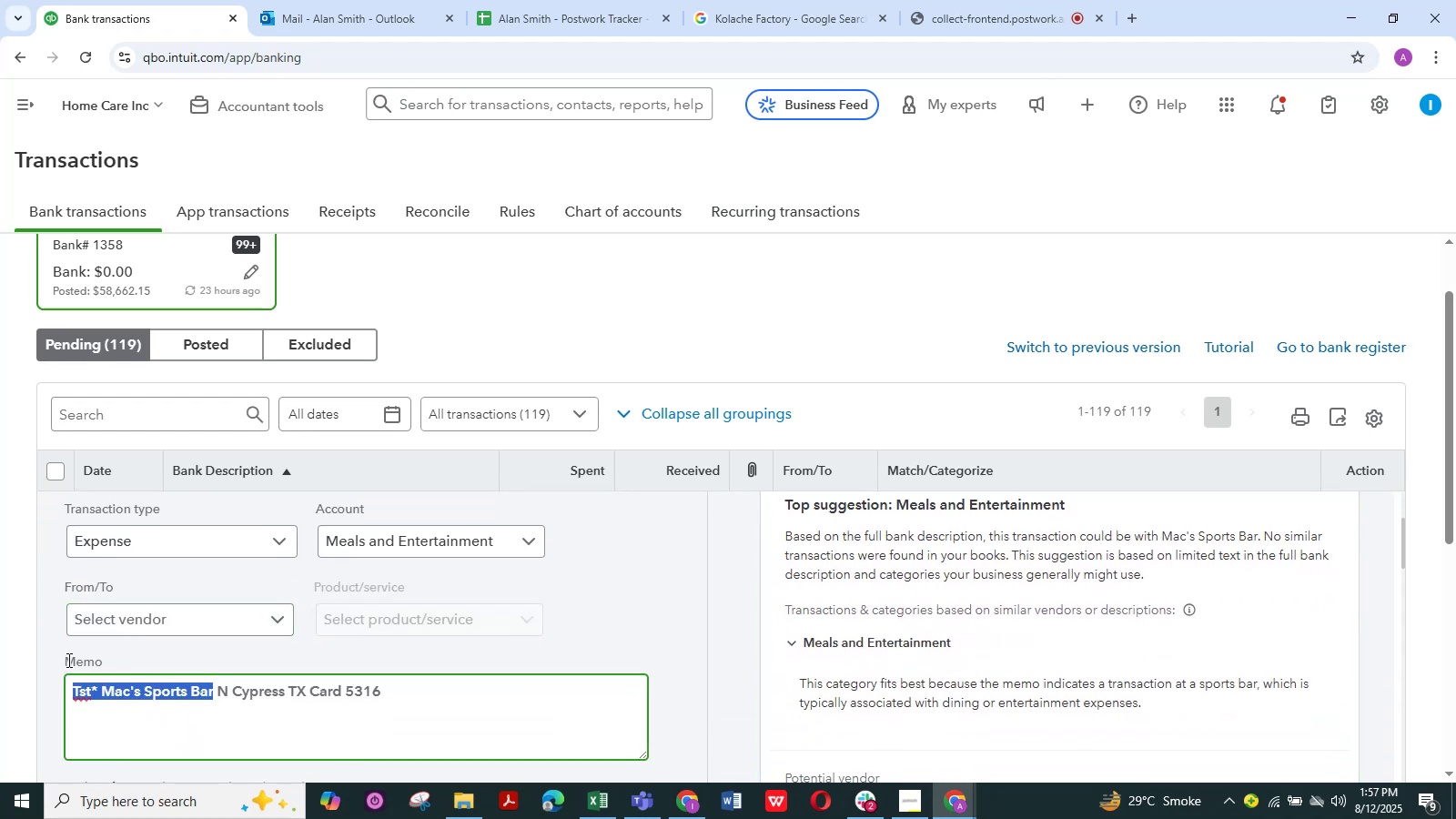 
hold_key(key=ControlLeft, duration=0.85)
 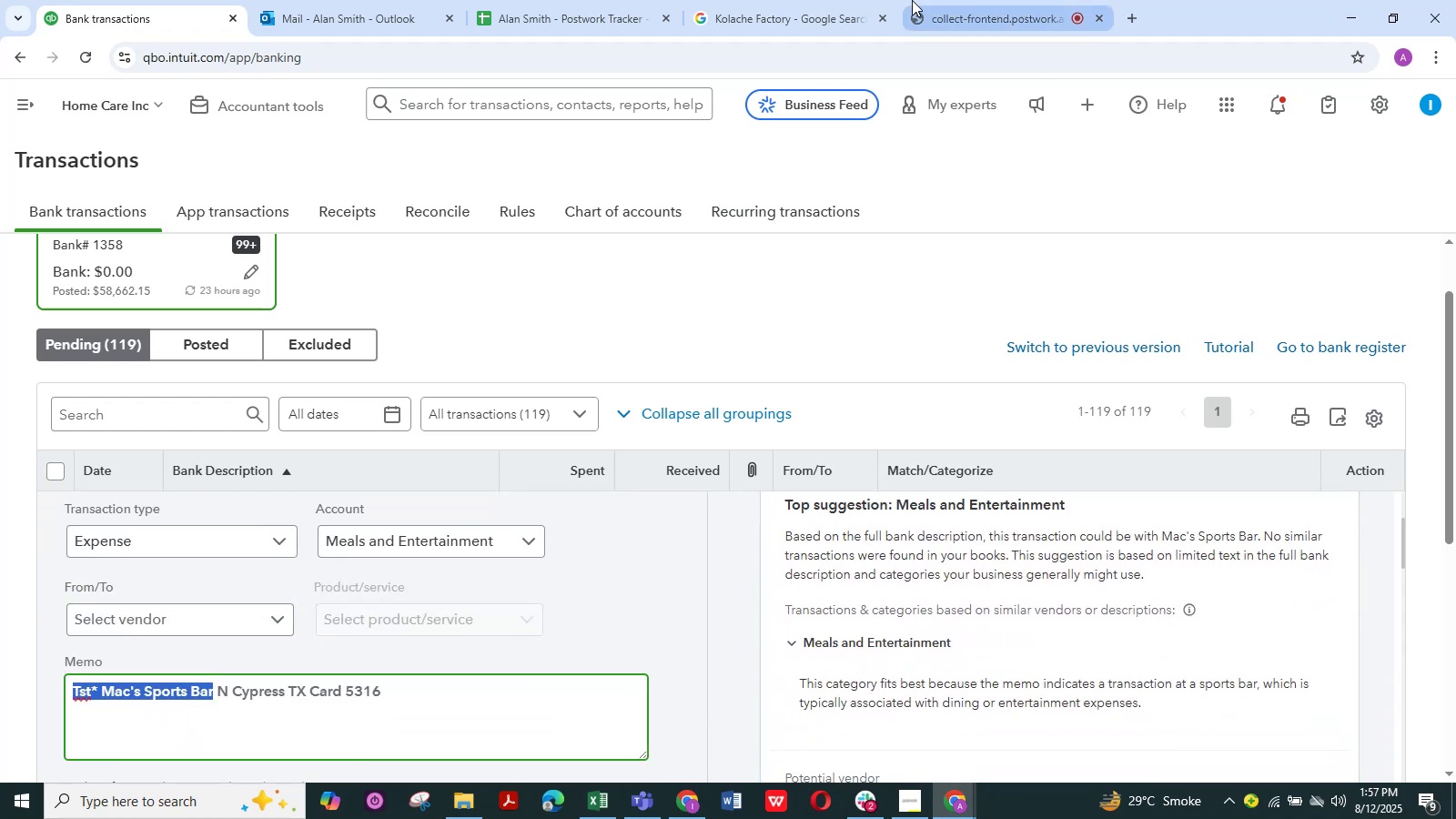 
hold_key(key=C, duration=0.34)
 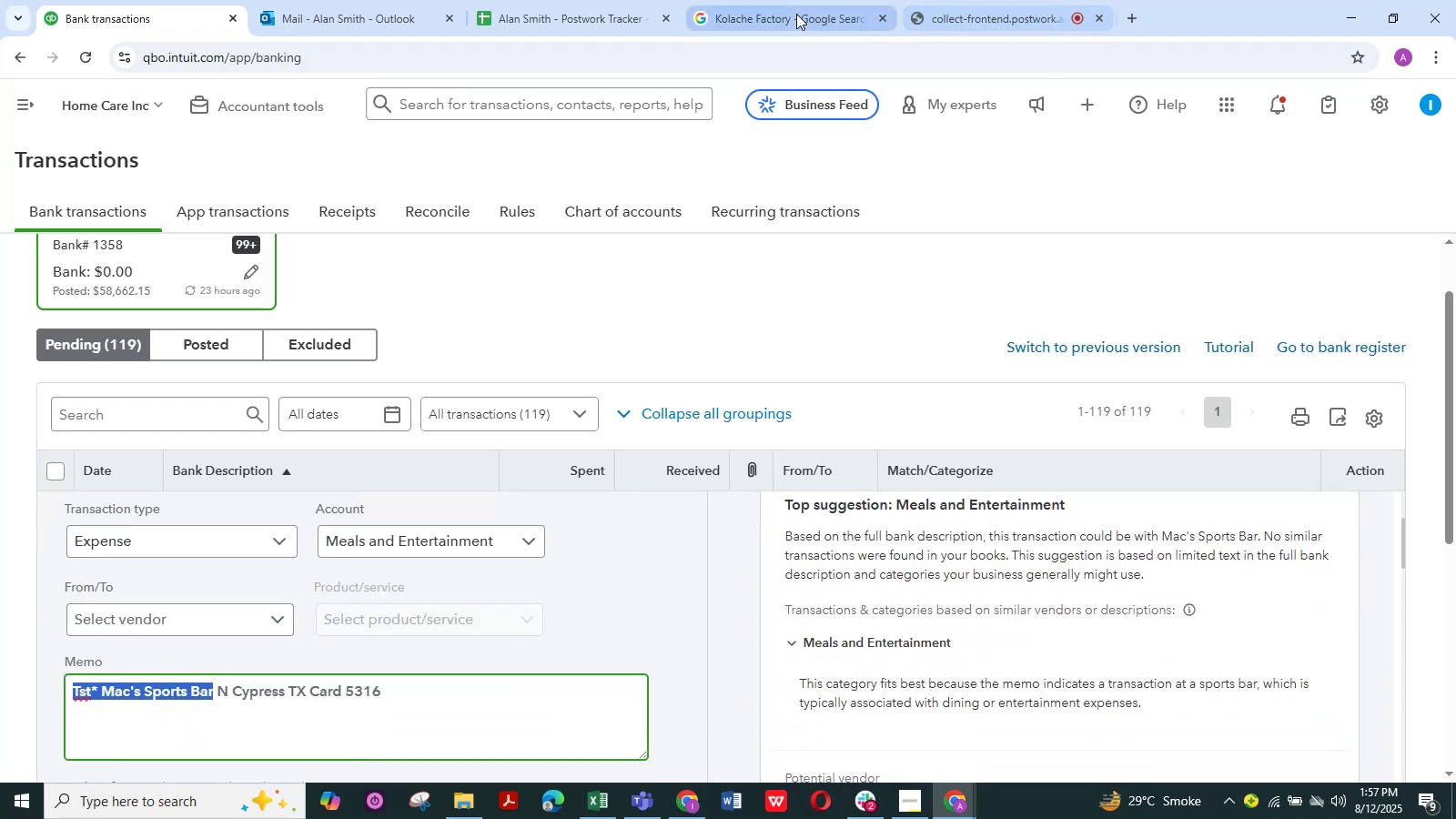 
left_click([796, 14])
 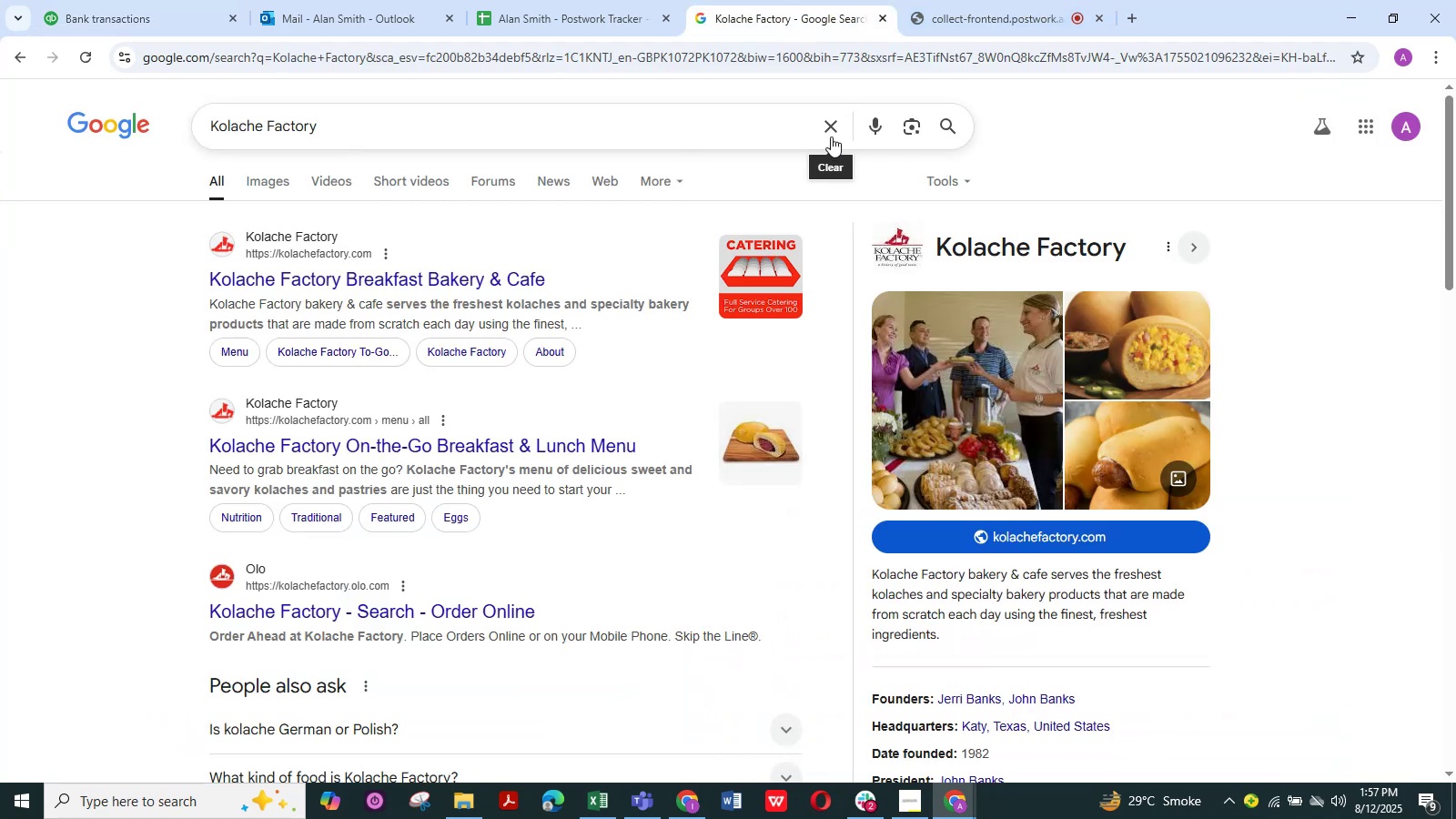 
left_click([833, 125])
 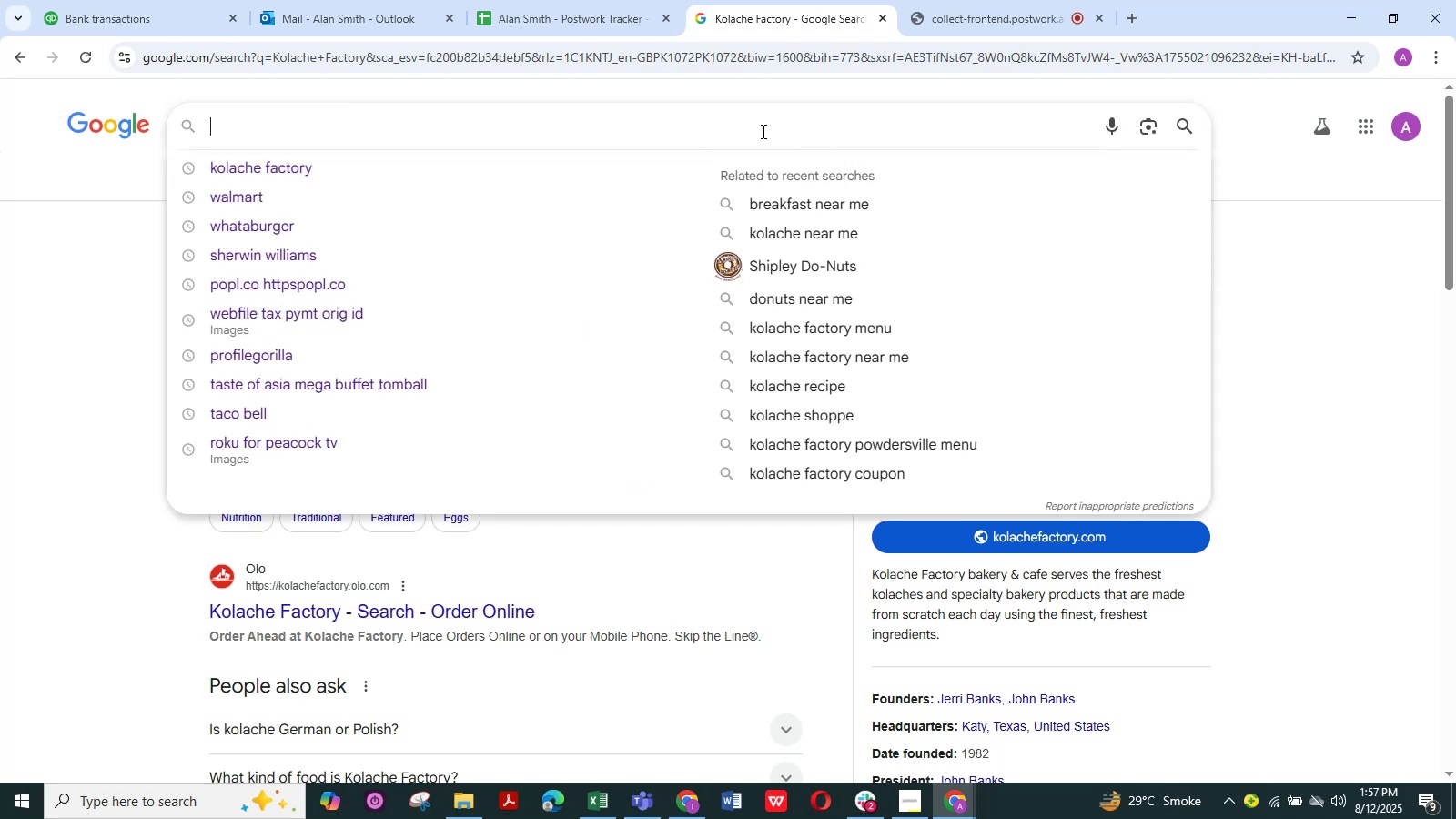 
left_click([762, 131])
 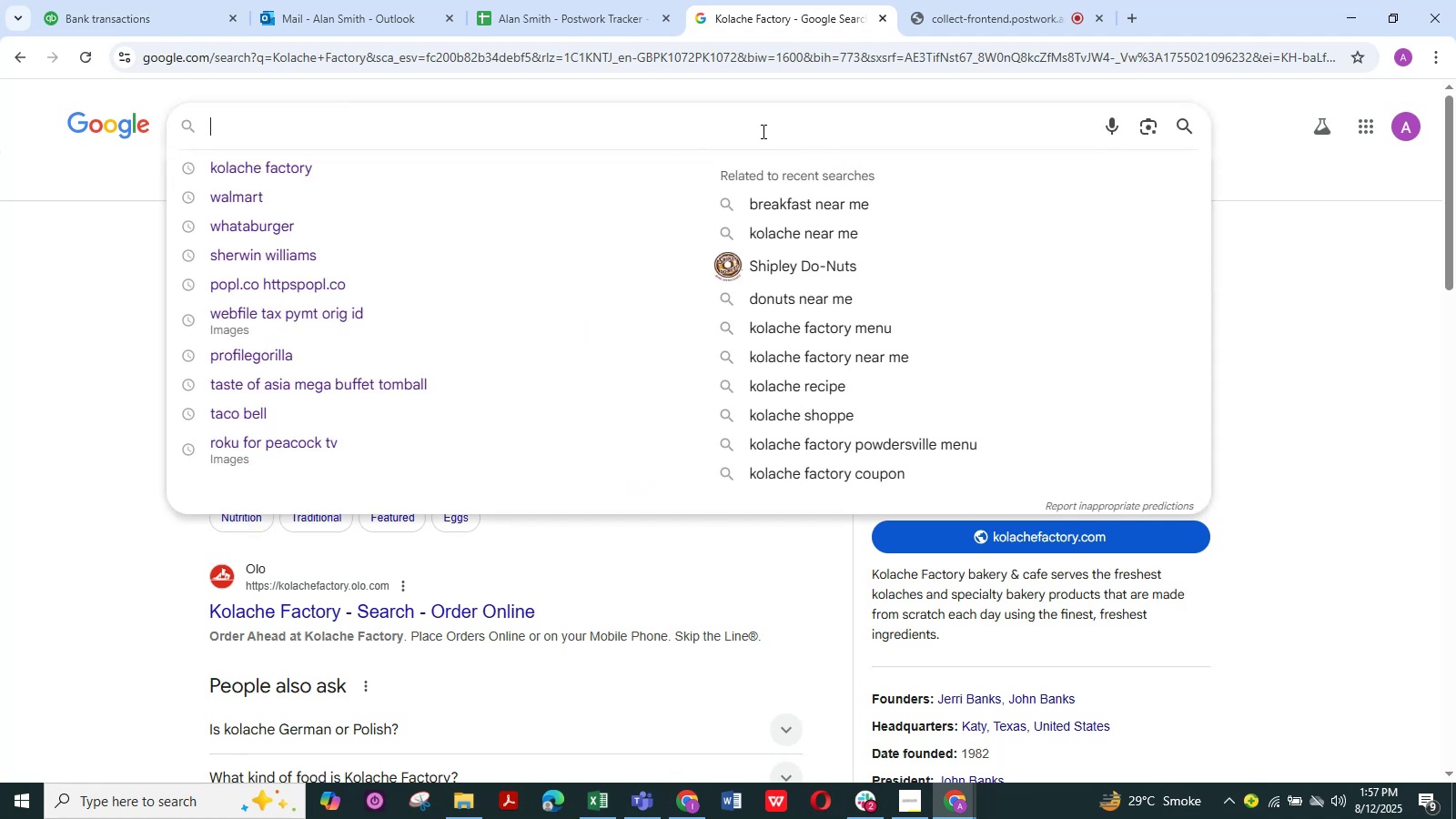 
key(Control+V)
 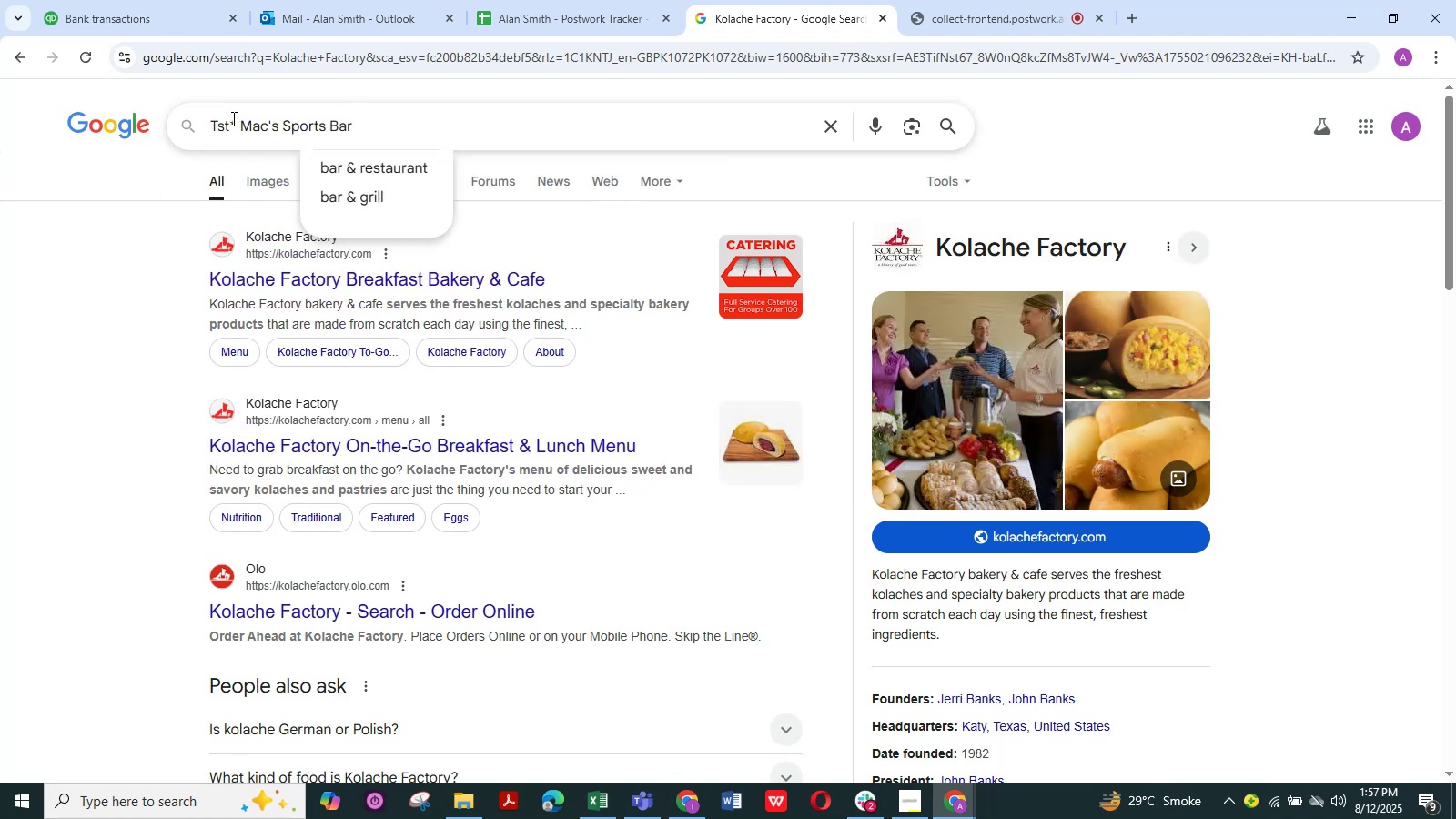 
left_click_drag(start_coordinate=[238, 124], to_coordinate=[125, 135])
 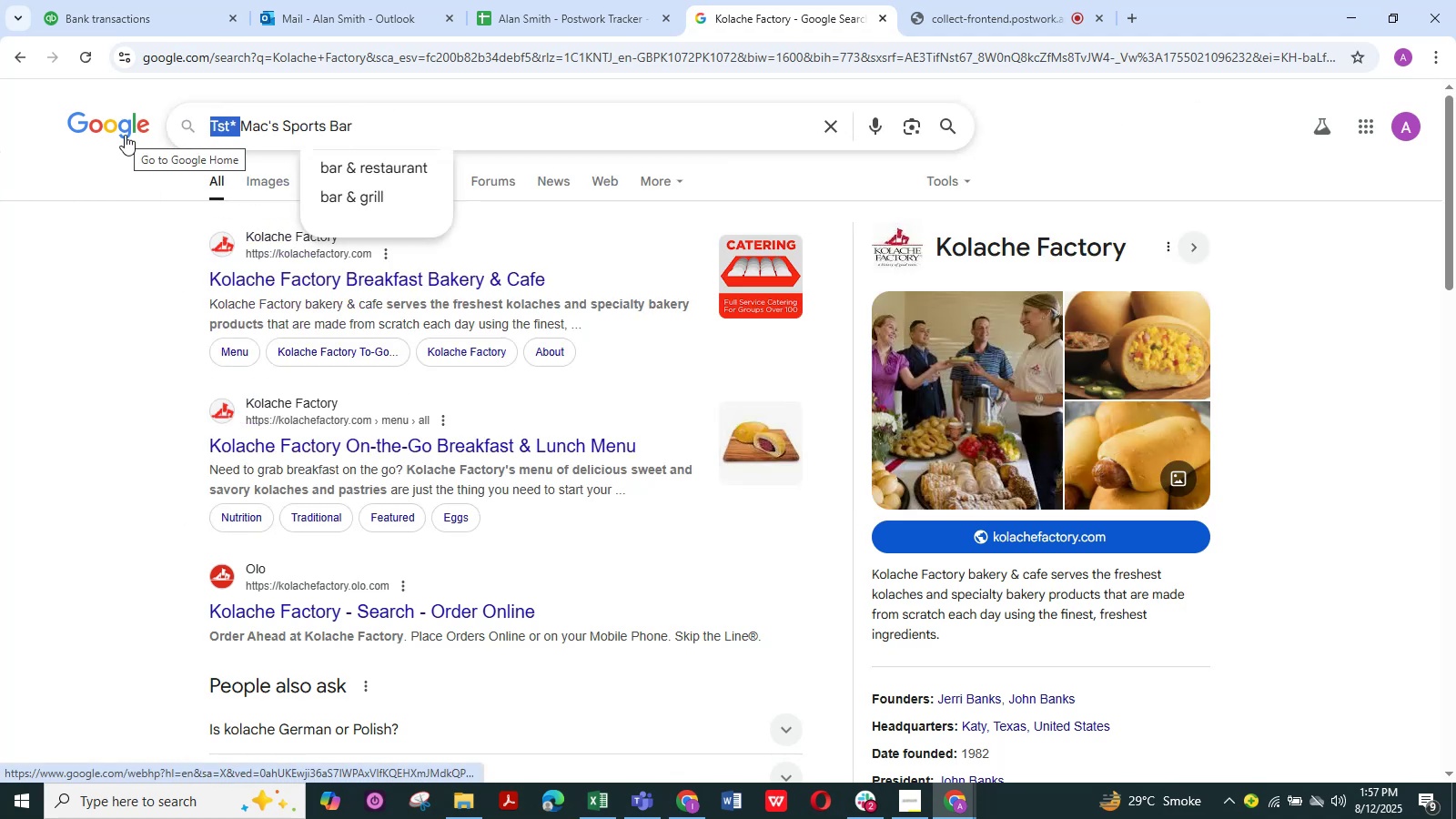 
key(Backspace)
 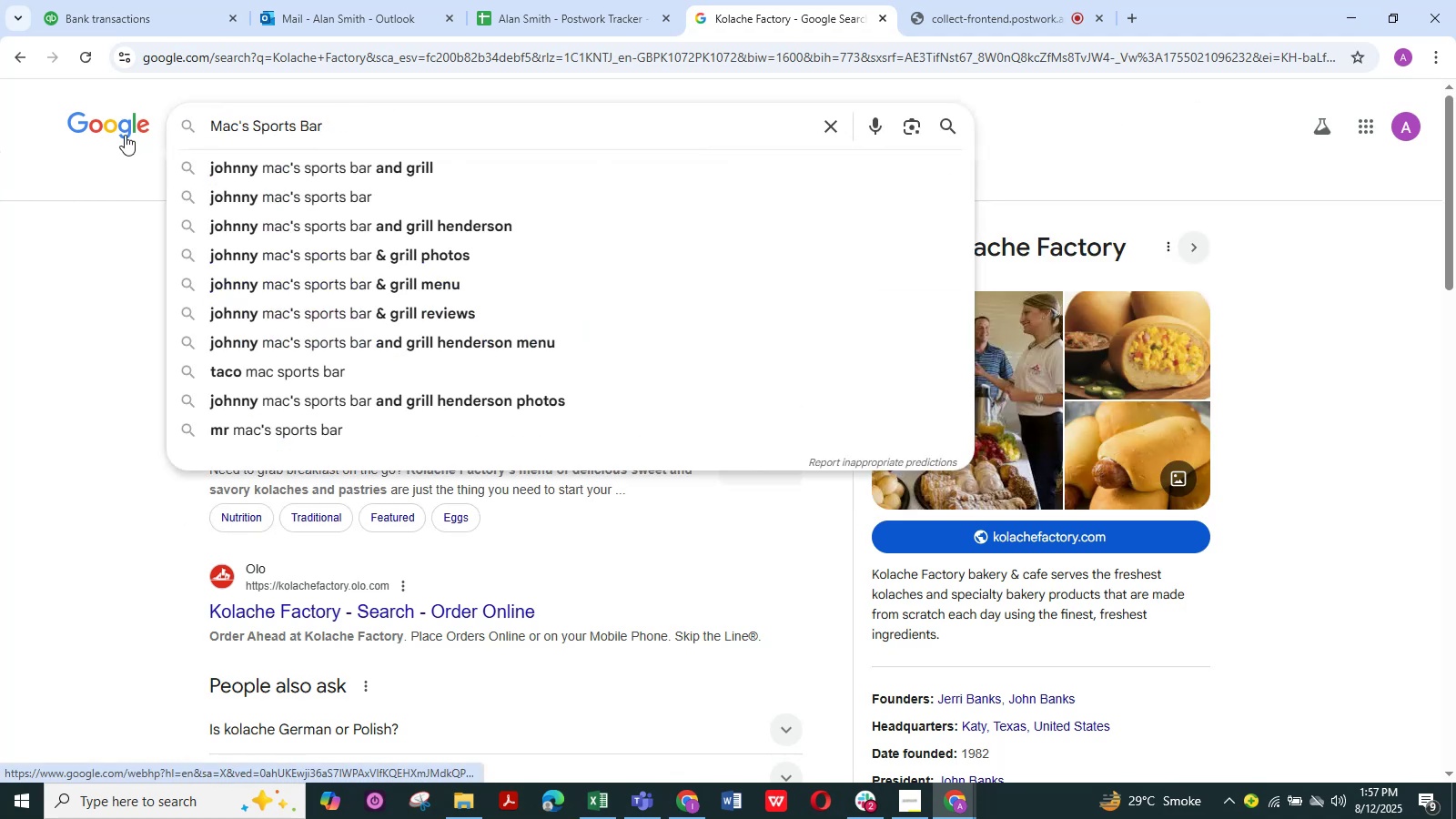 
key(NumpadEnter)
 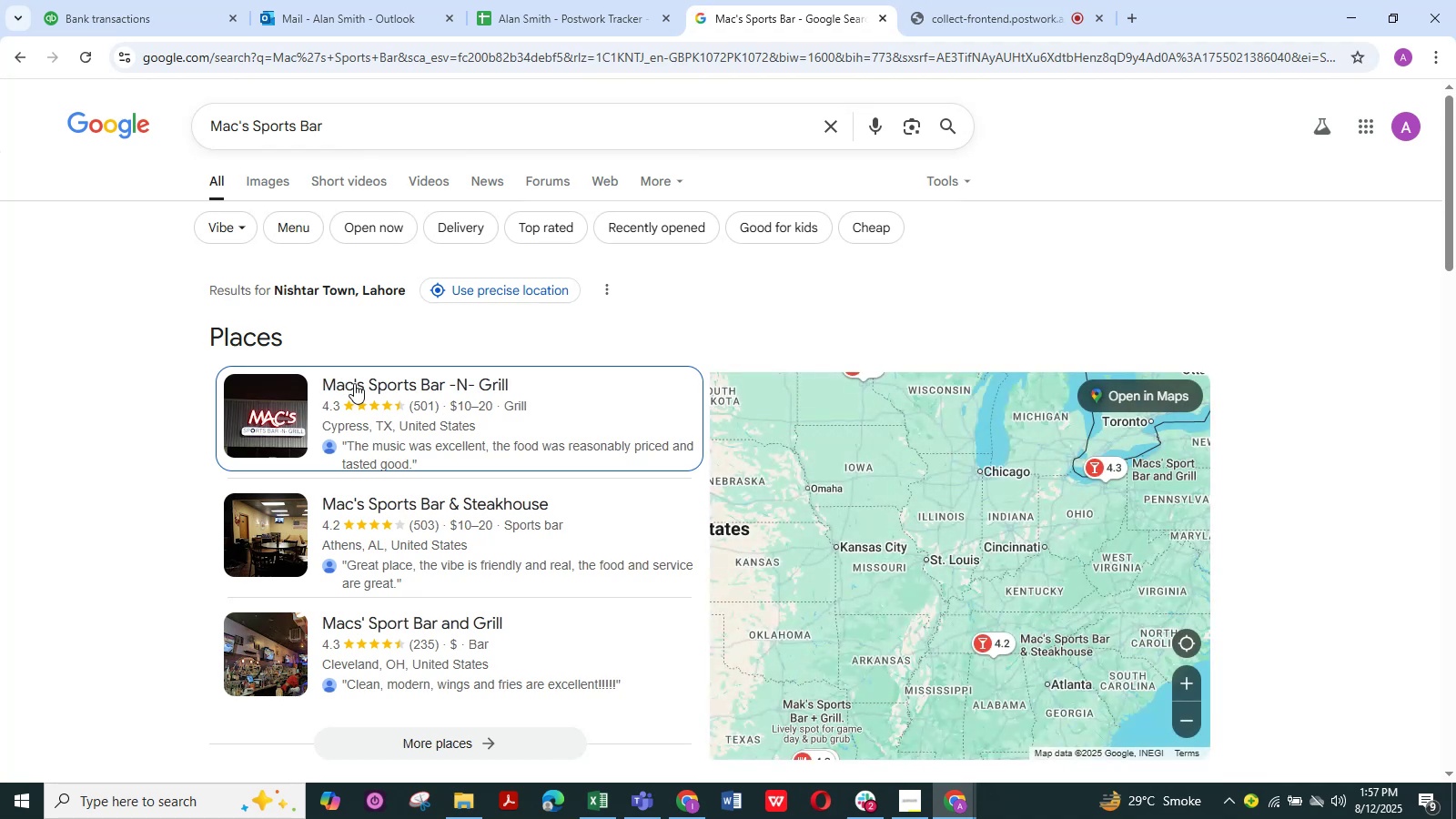 
scroll: coordinate [467, 505], scroll_direction: down, amount: 6.0
 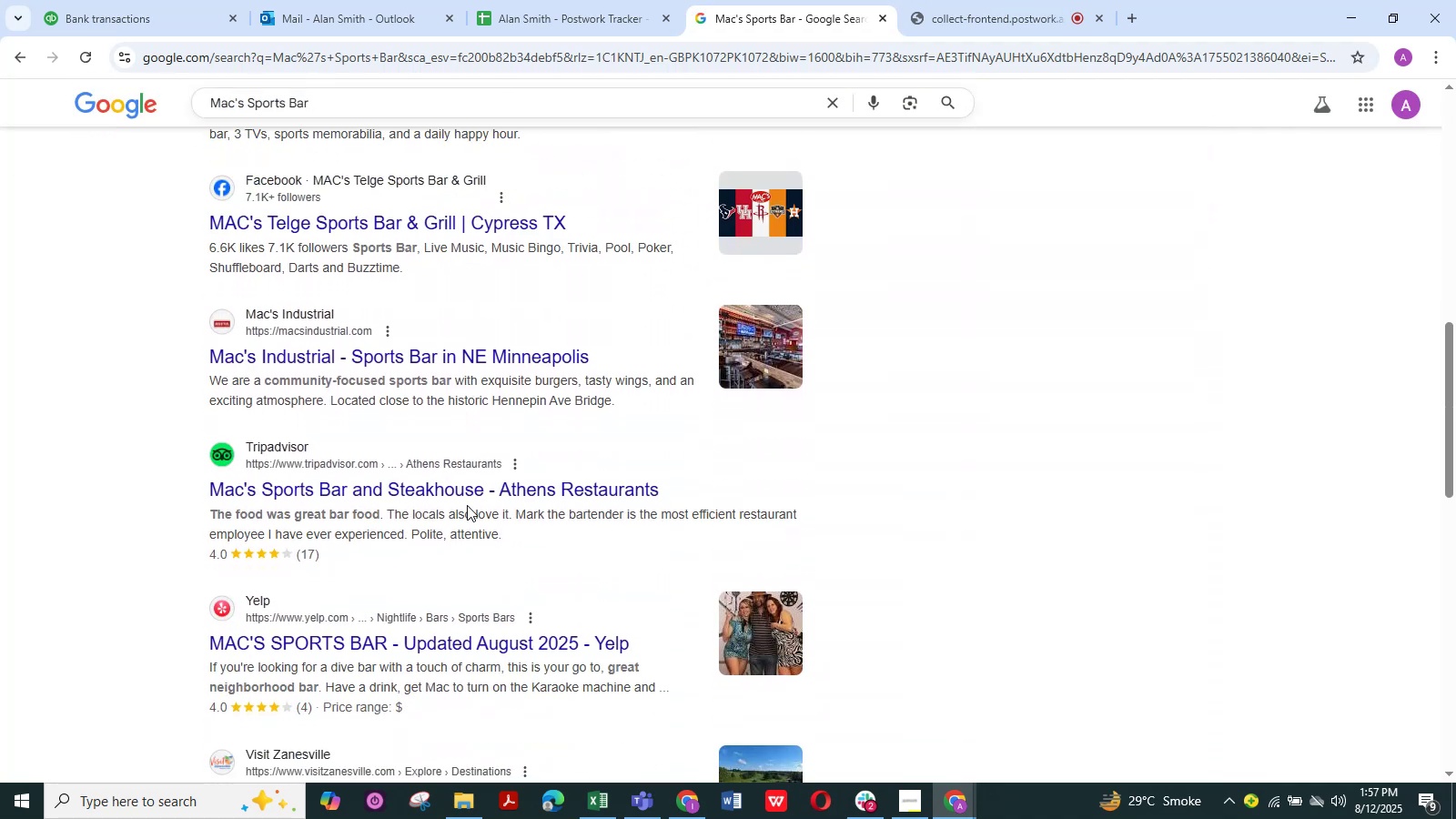 
scroll: coordinate [467, 505], scroll_direction: up, amount: 16.0
 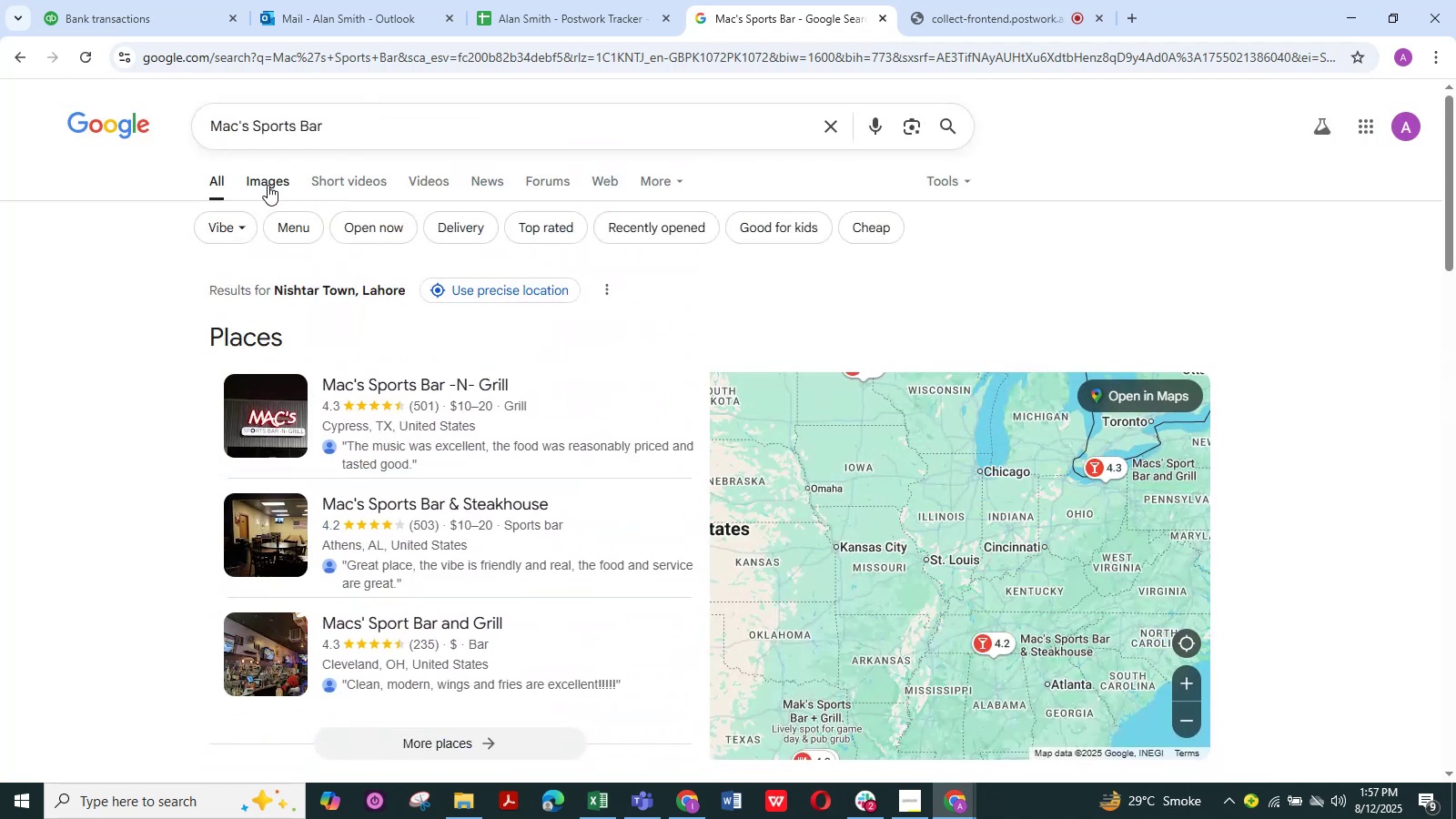 
left_click([267, 184])
 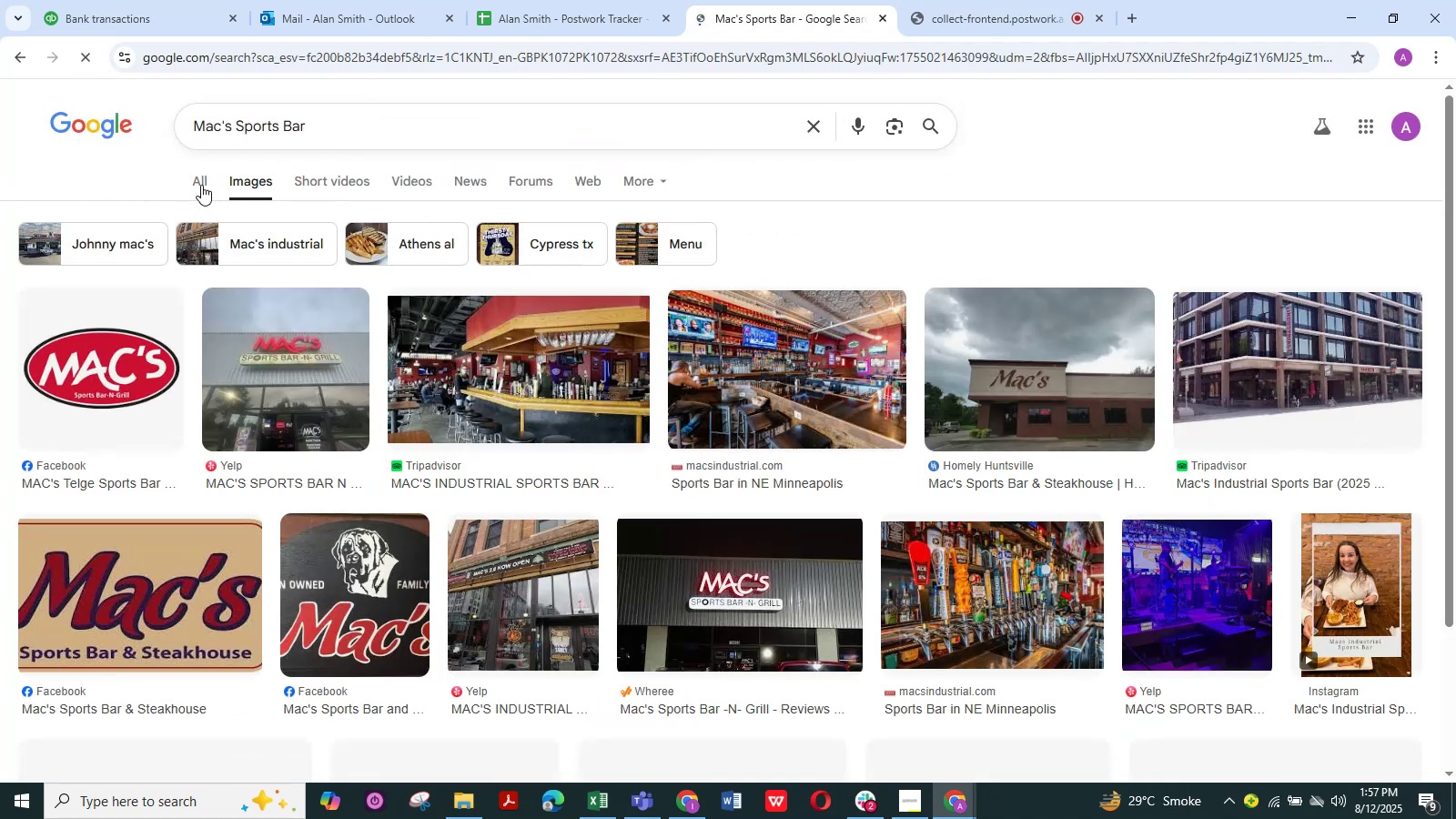 
left_click([200, 184])
 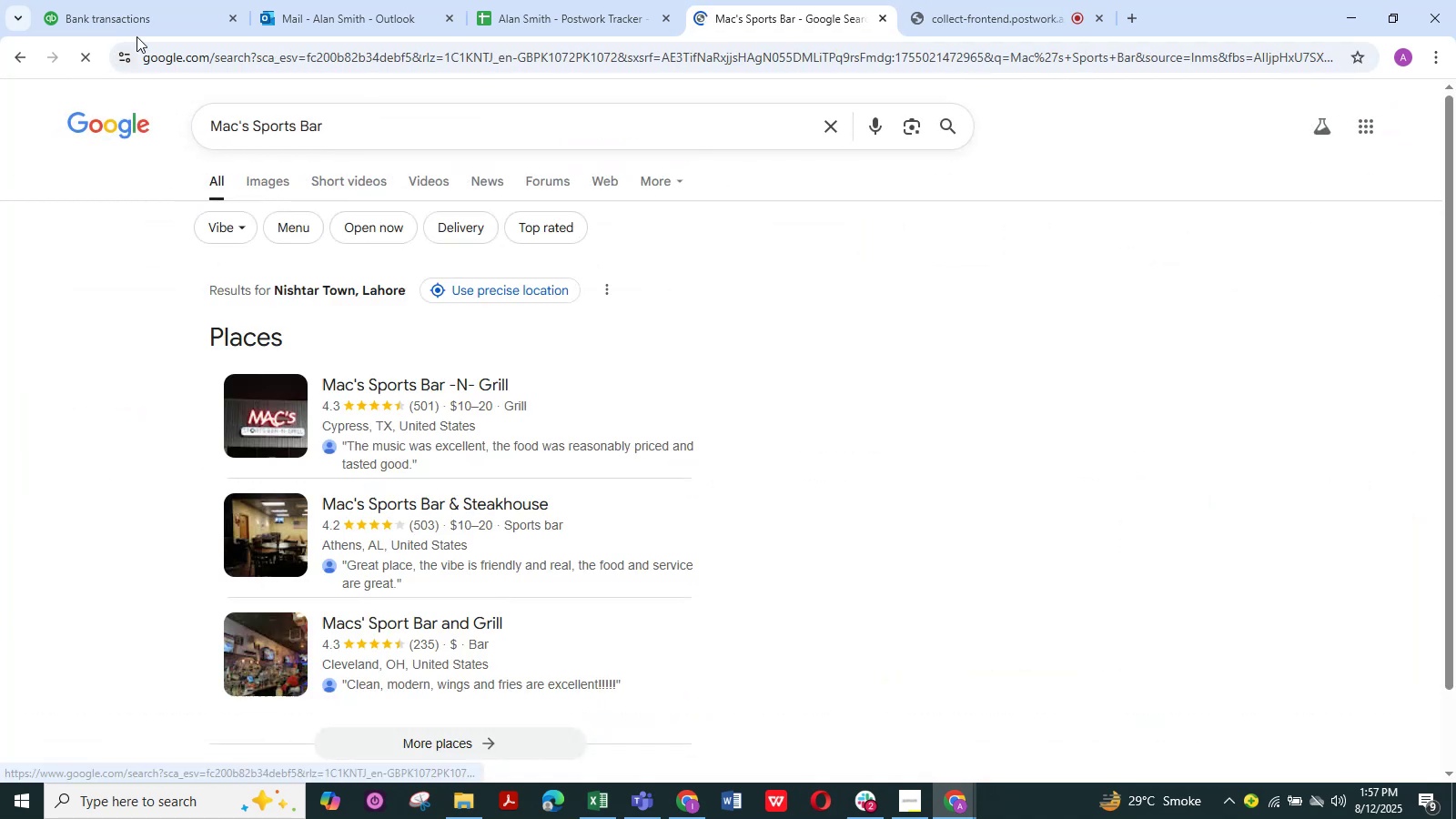 
left_click([137, 22])
 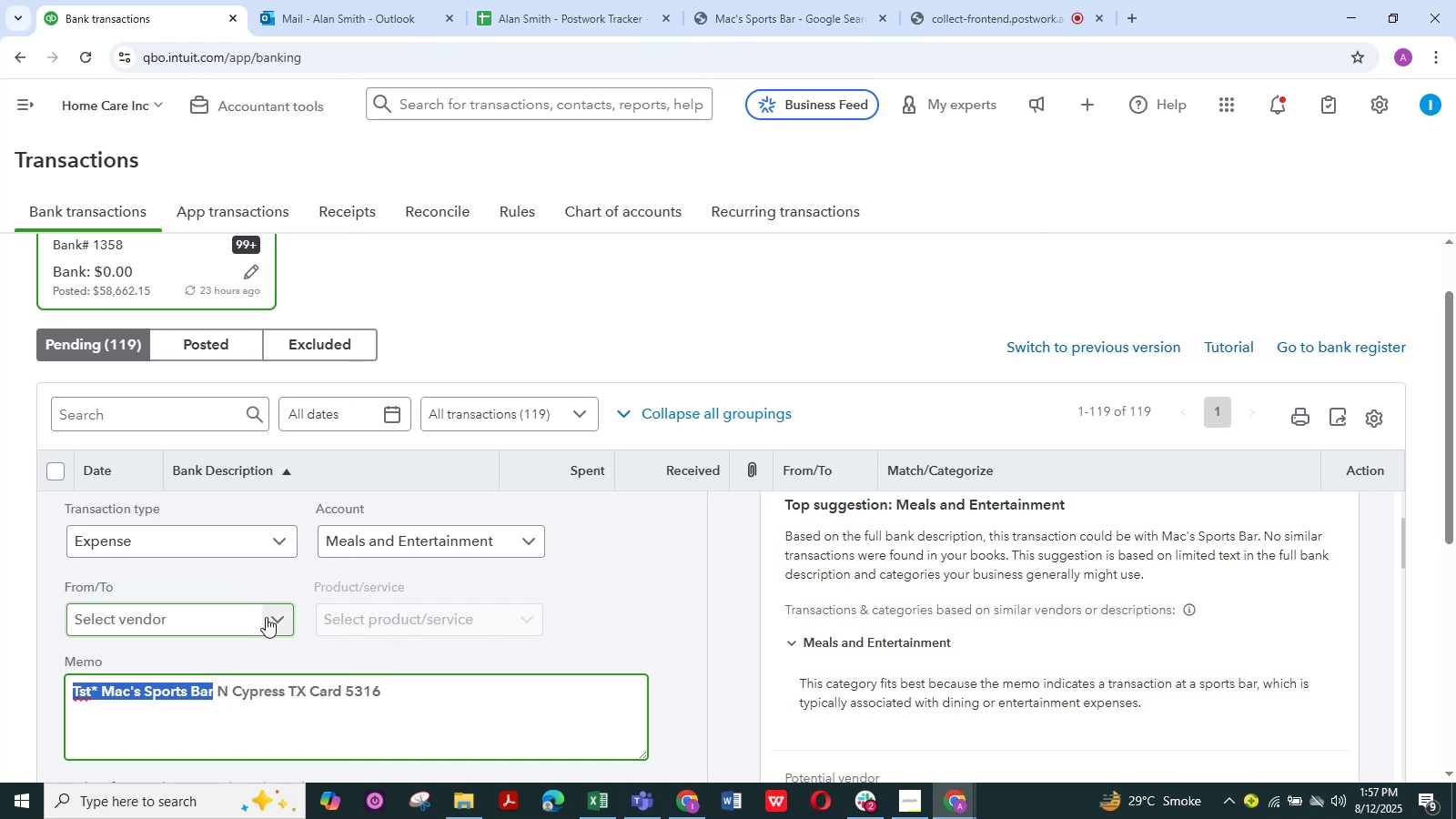 
left_click([273, 620])
 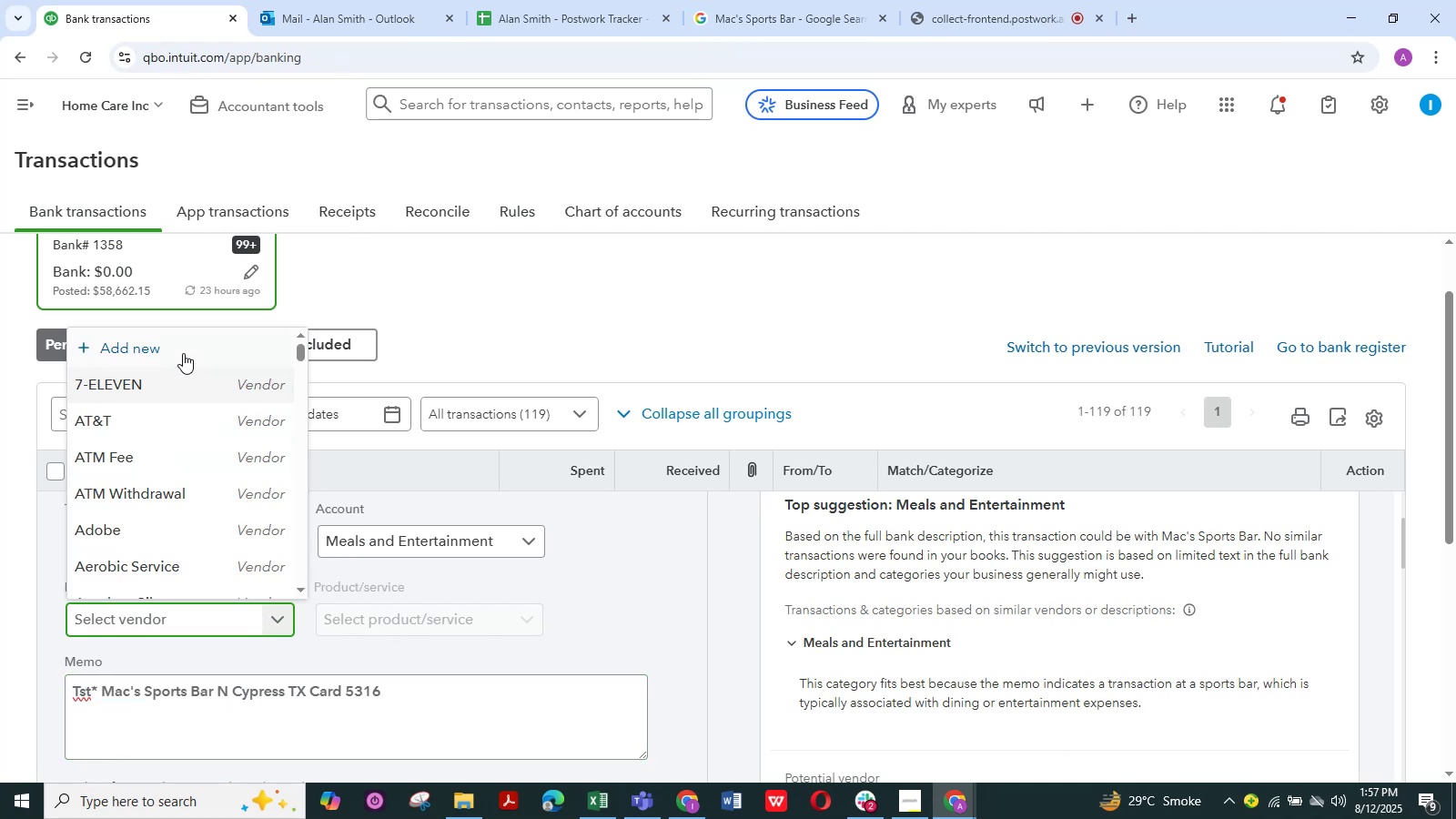 
left_click([183, 349])
 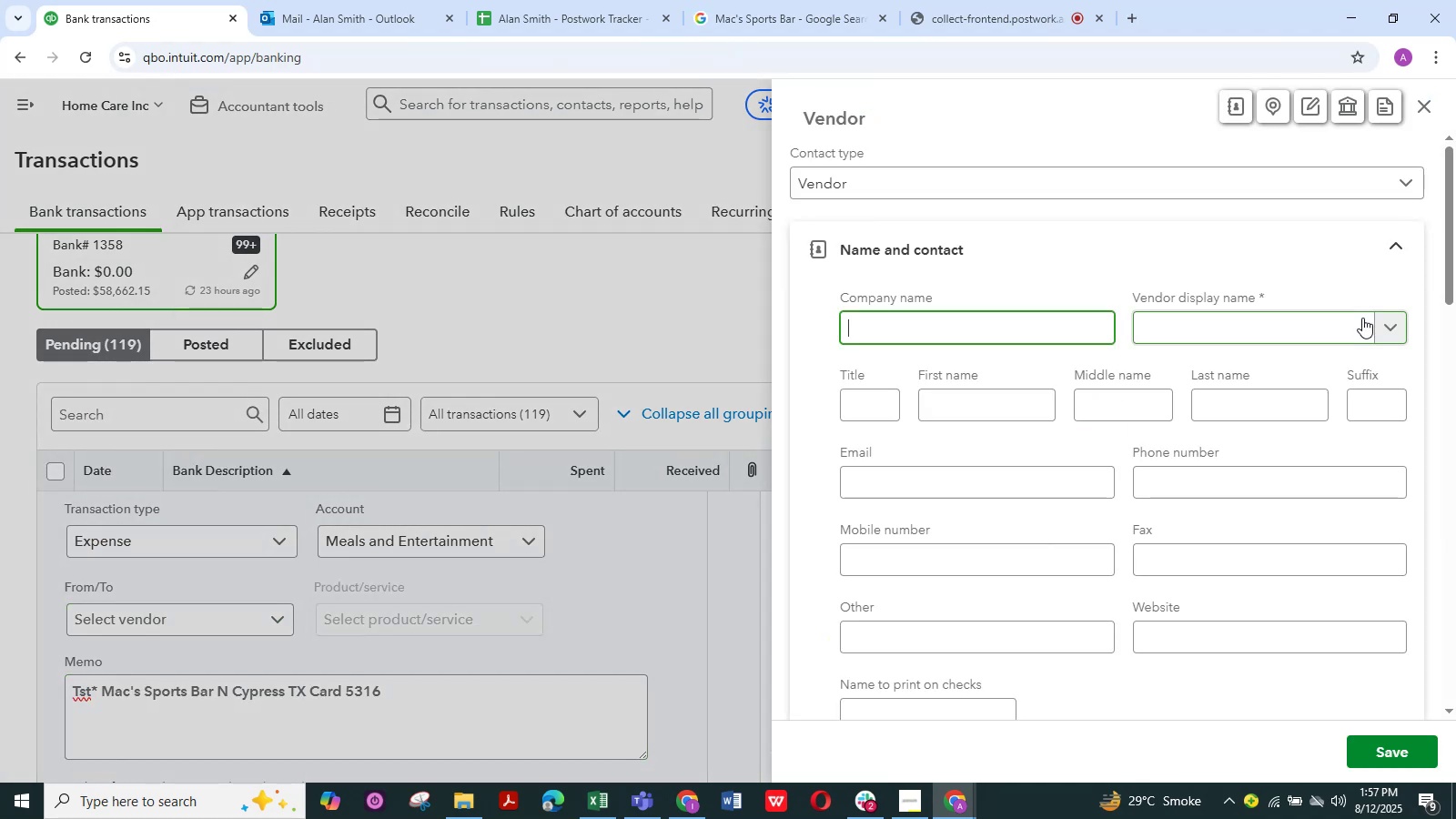 
left_click([1315, 312])
 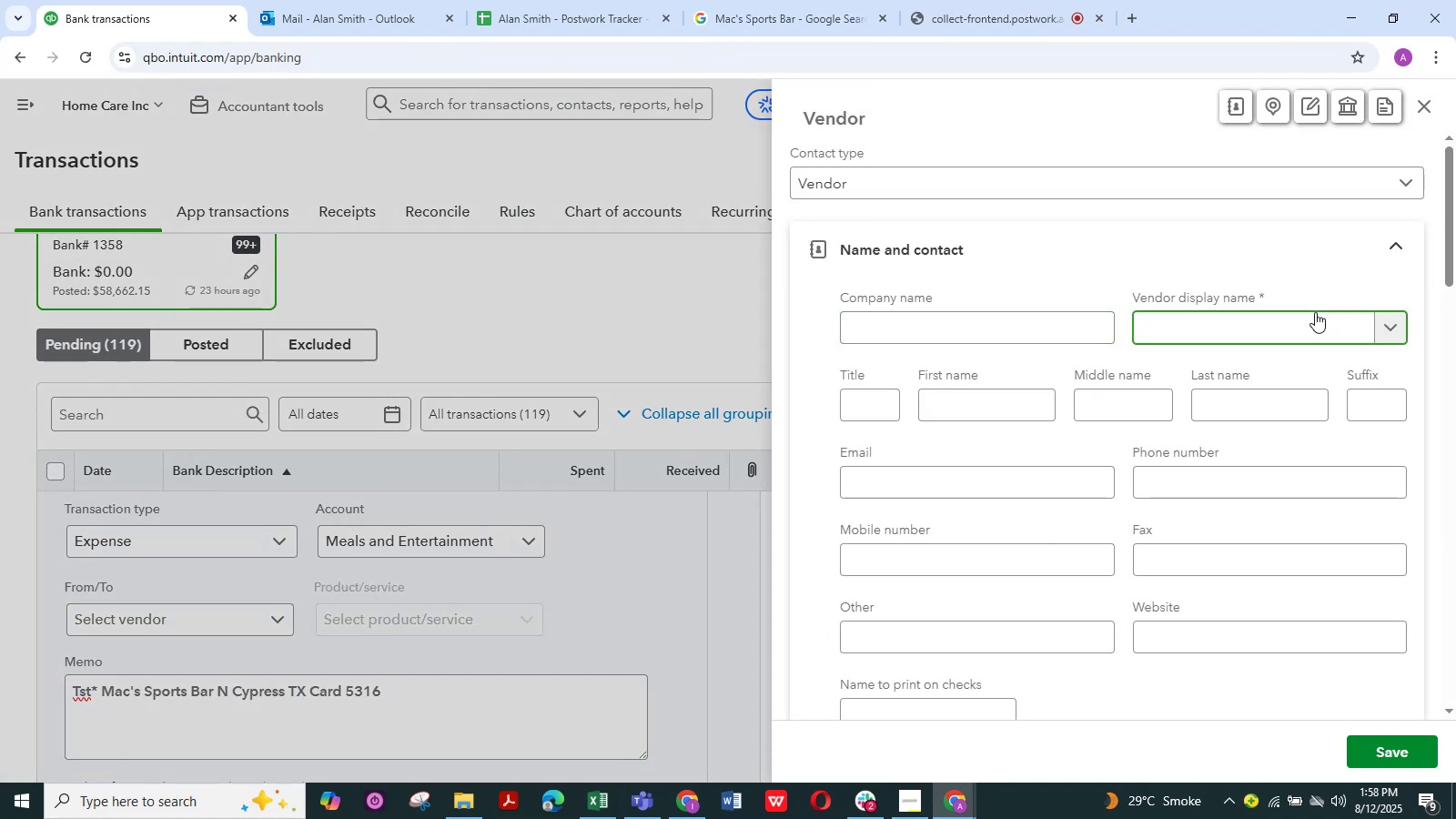 
key(Control+V)
 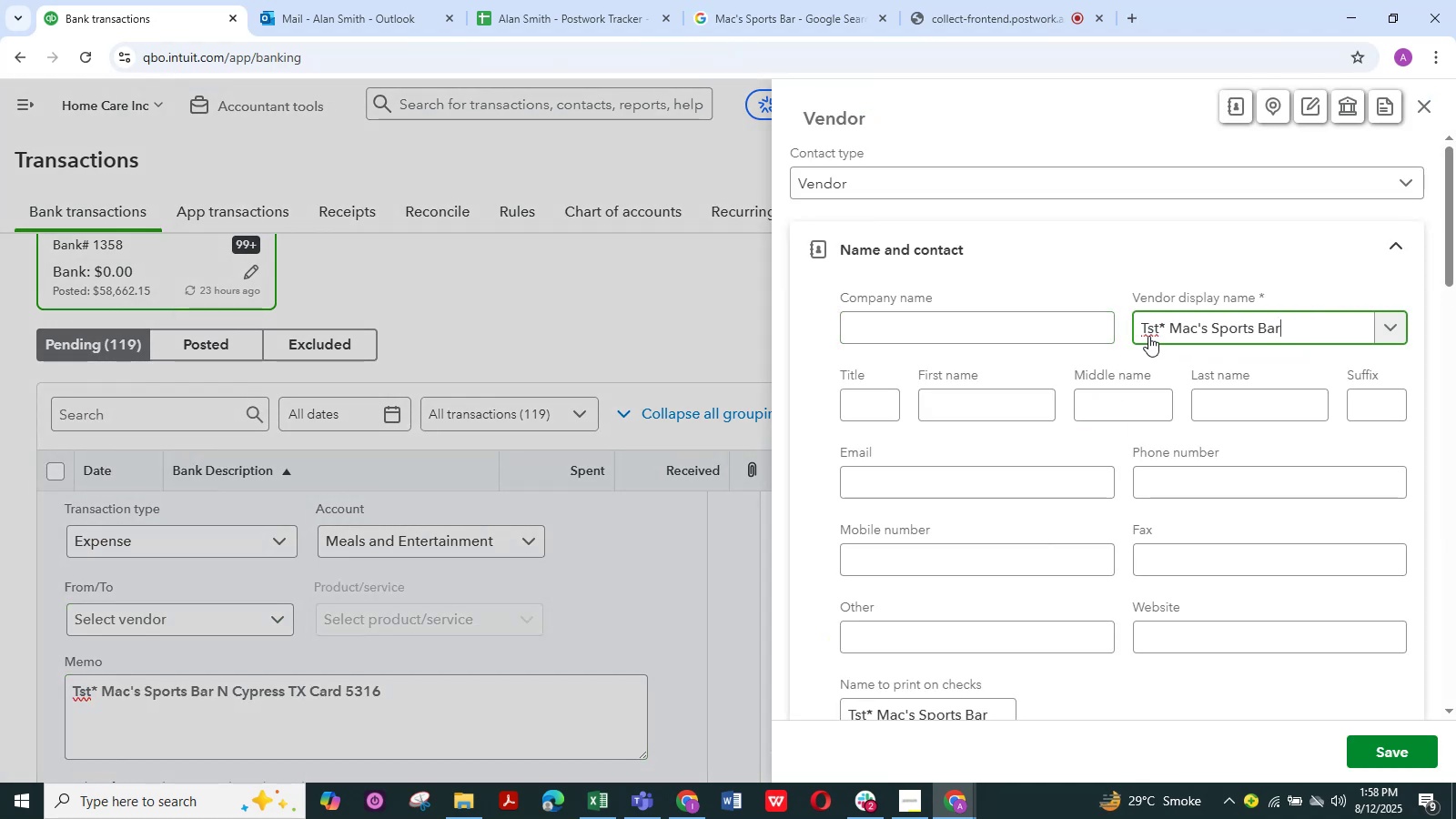 
left_click([1167, 323])
 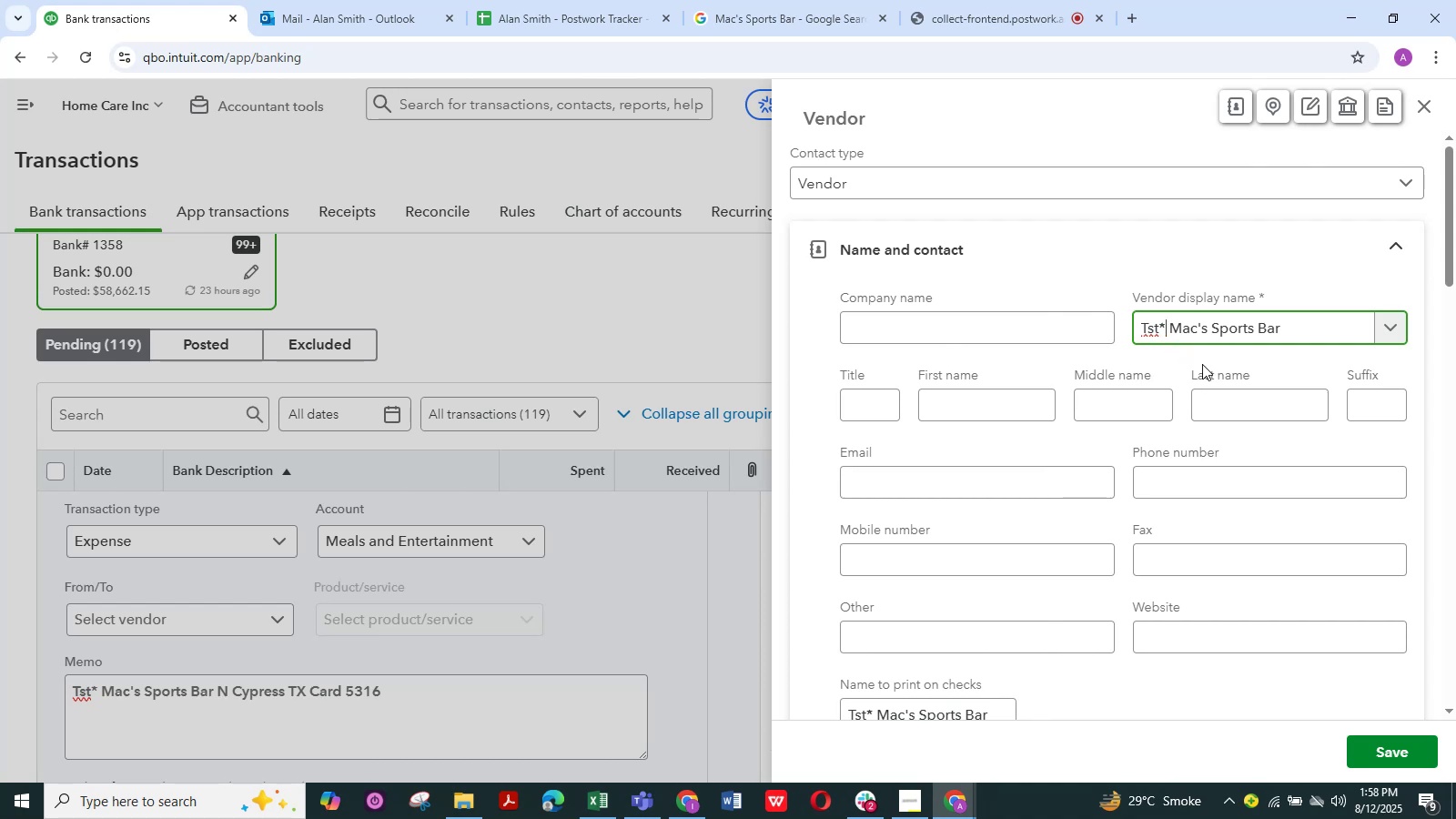 
key(ArrowRight)
 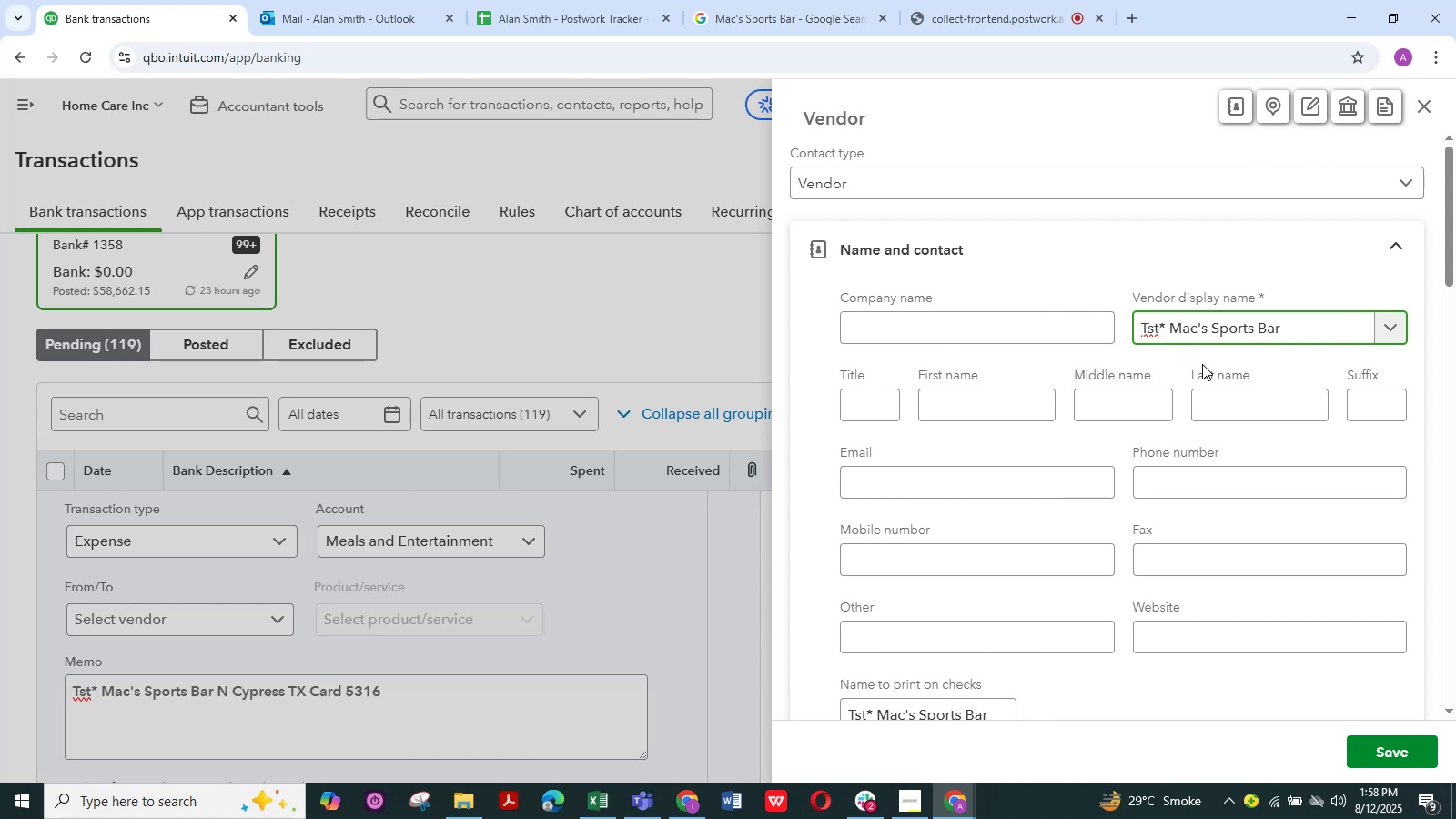 
hold_key(key=Backspace, duration=1.53)
 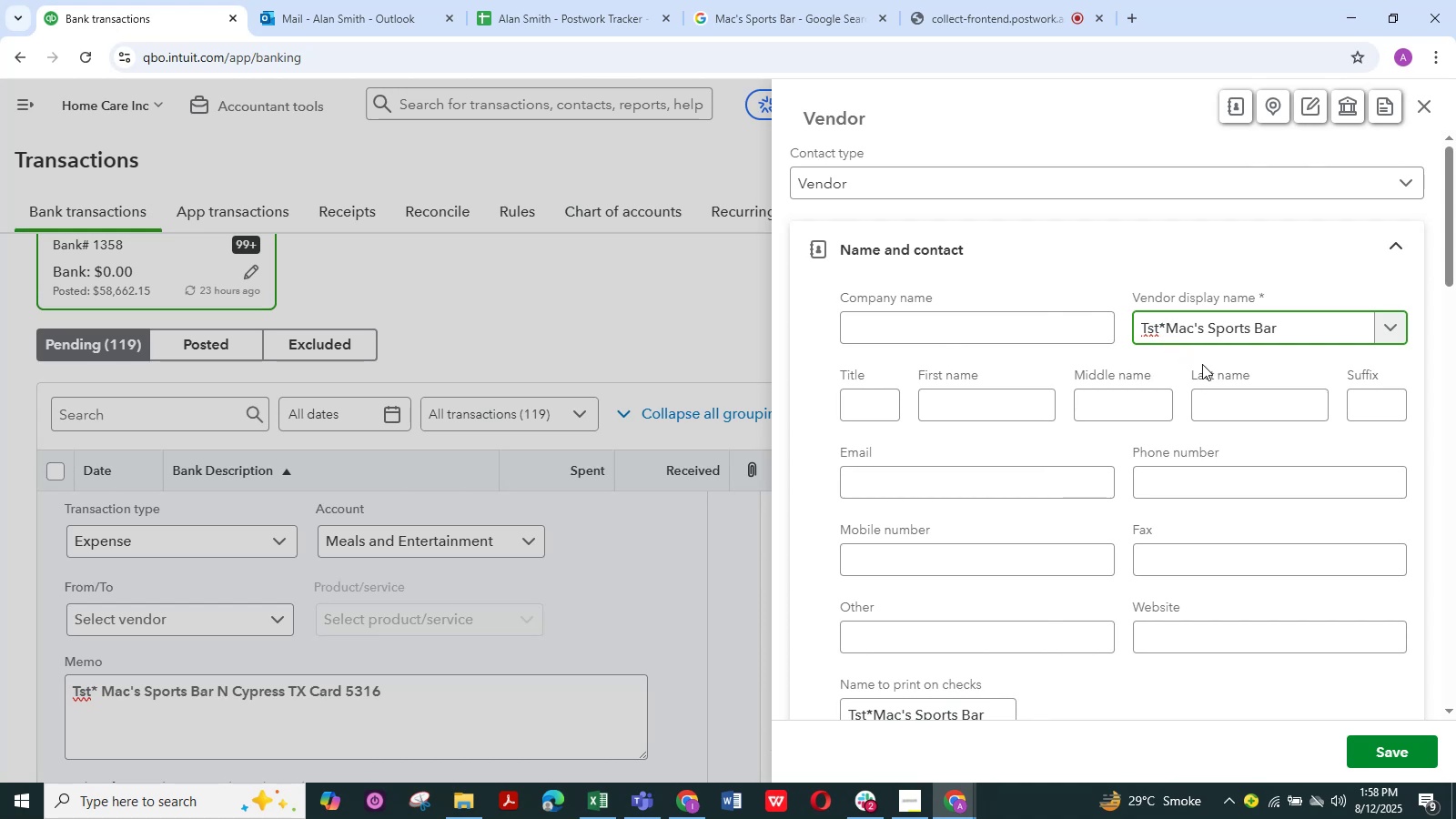 
hold_key(key=Backspace, duration=0.52)
 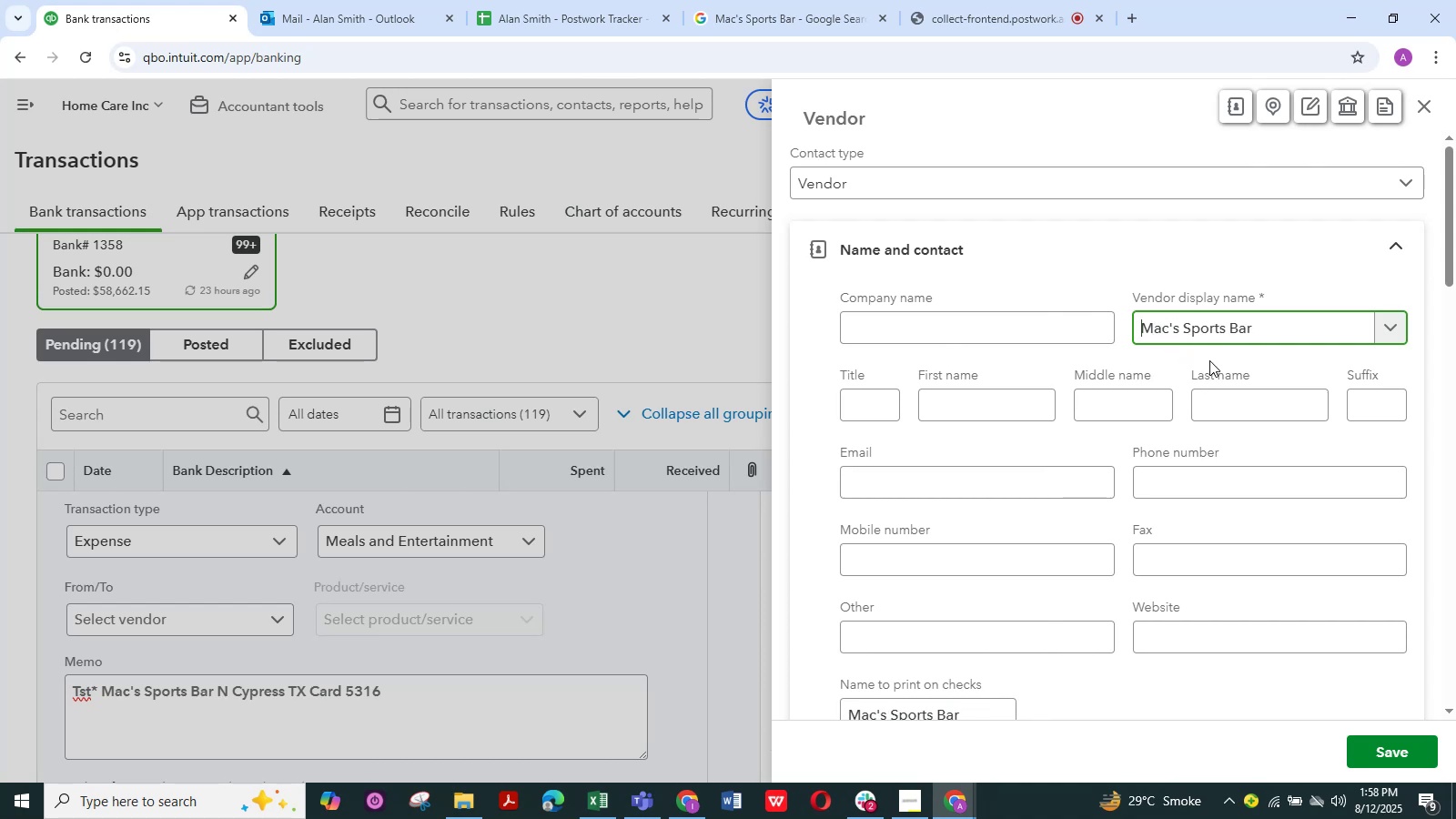 
left_click_drag(start_coordinate=[1261, 327], to_coordinate=[1228, 332])
 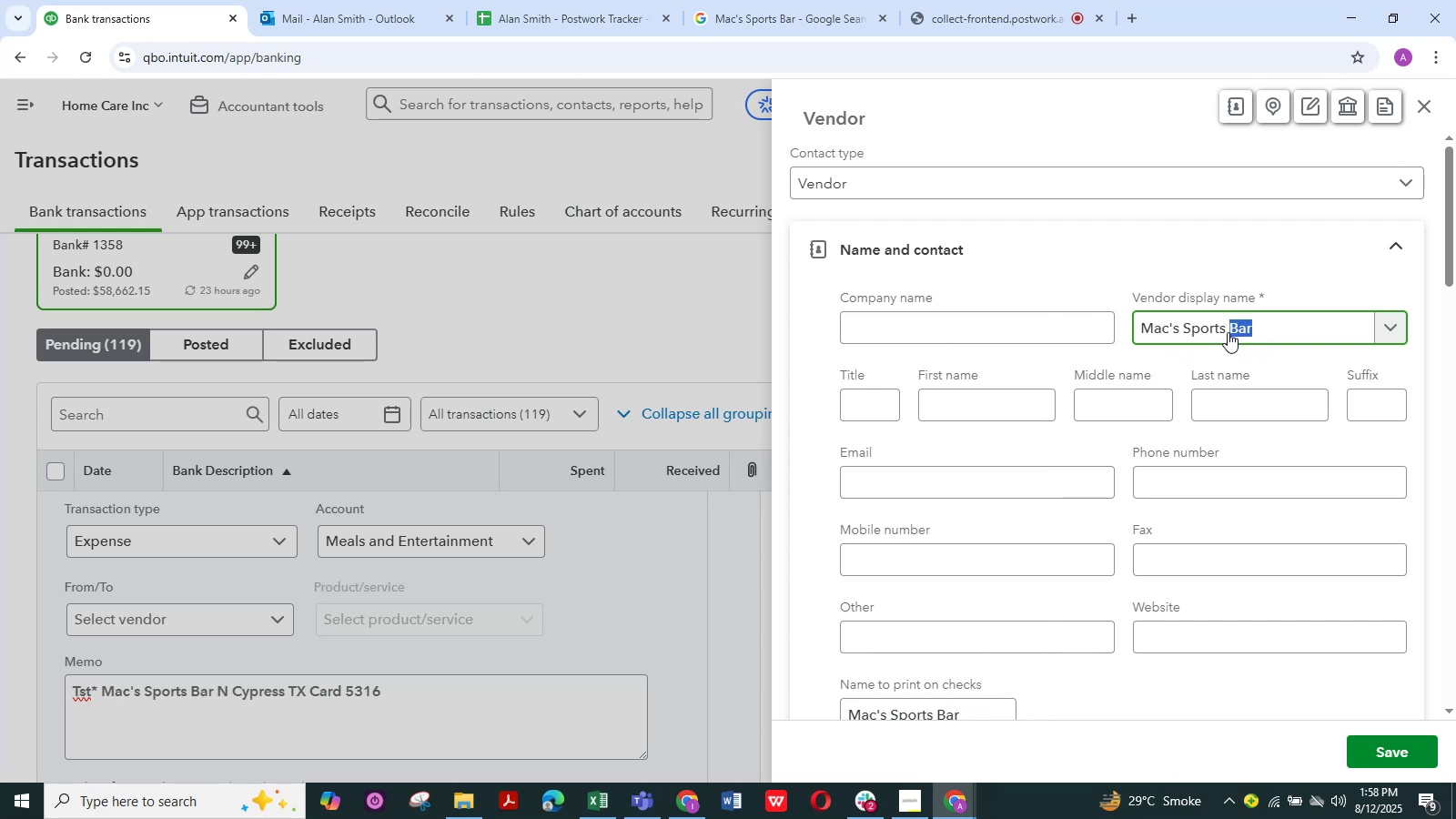 
key(Backspace)
 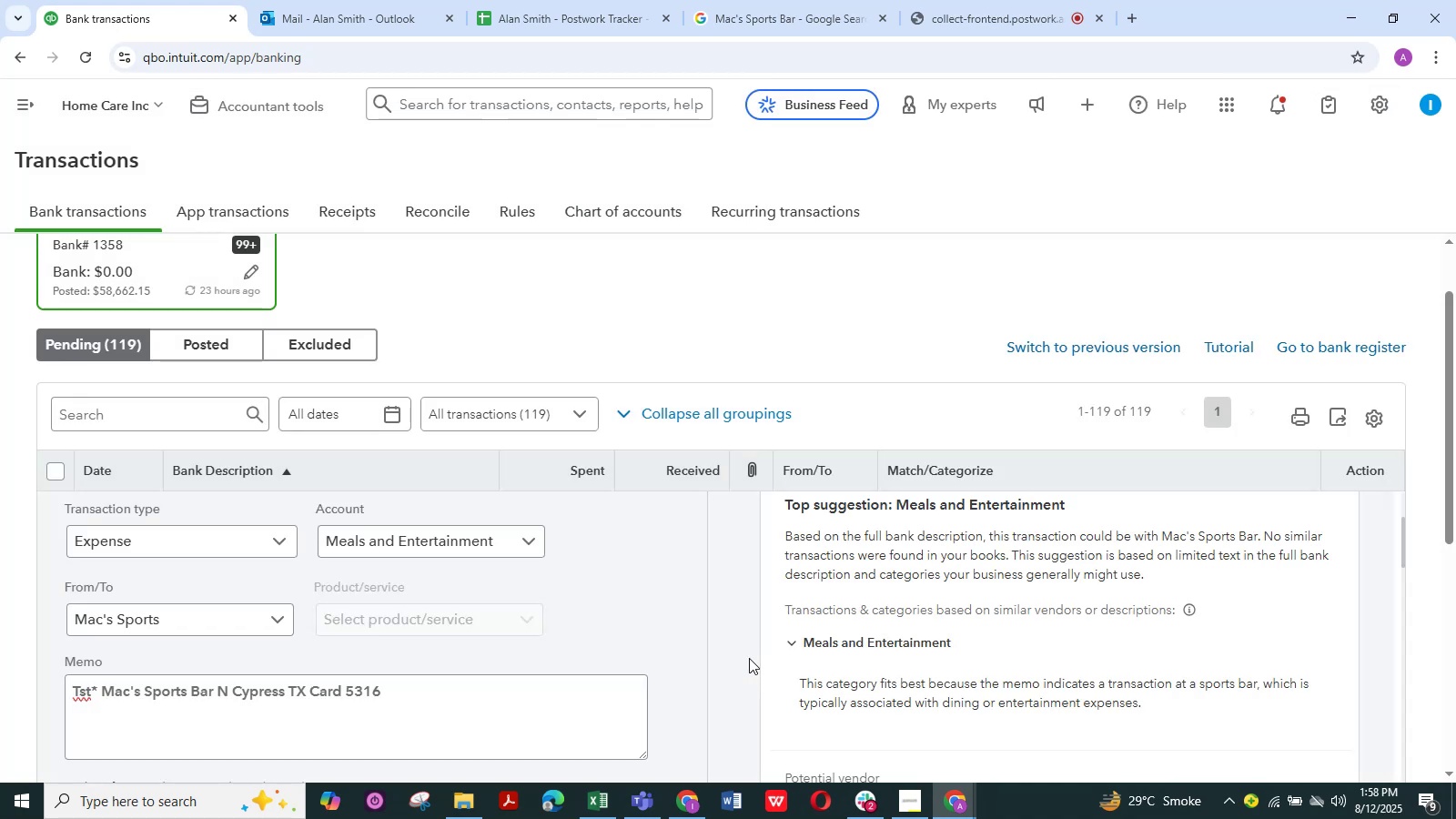 
wait(5.11)
 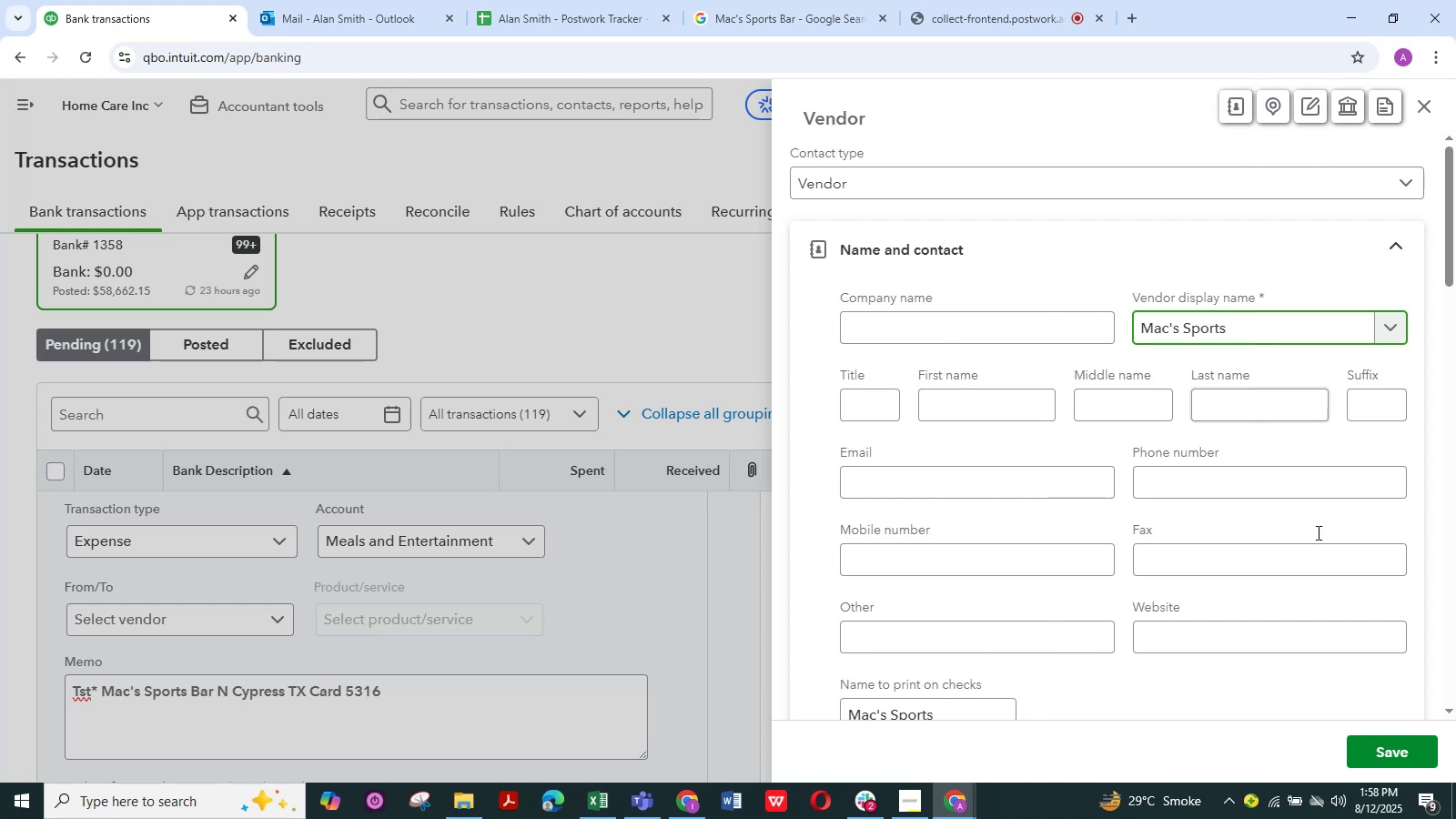 
scroll: coordinate [258, 631], scroll_direction: down, amount: 4.0
 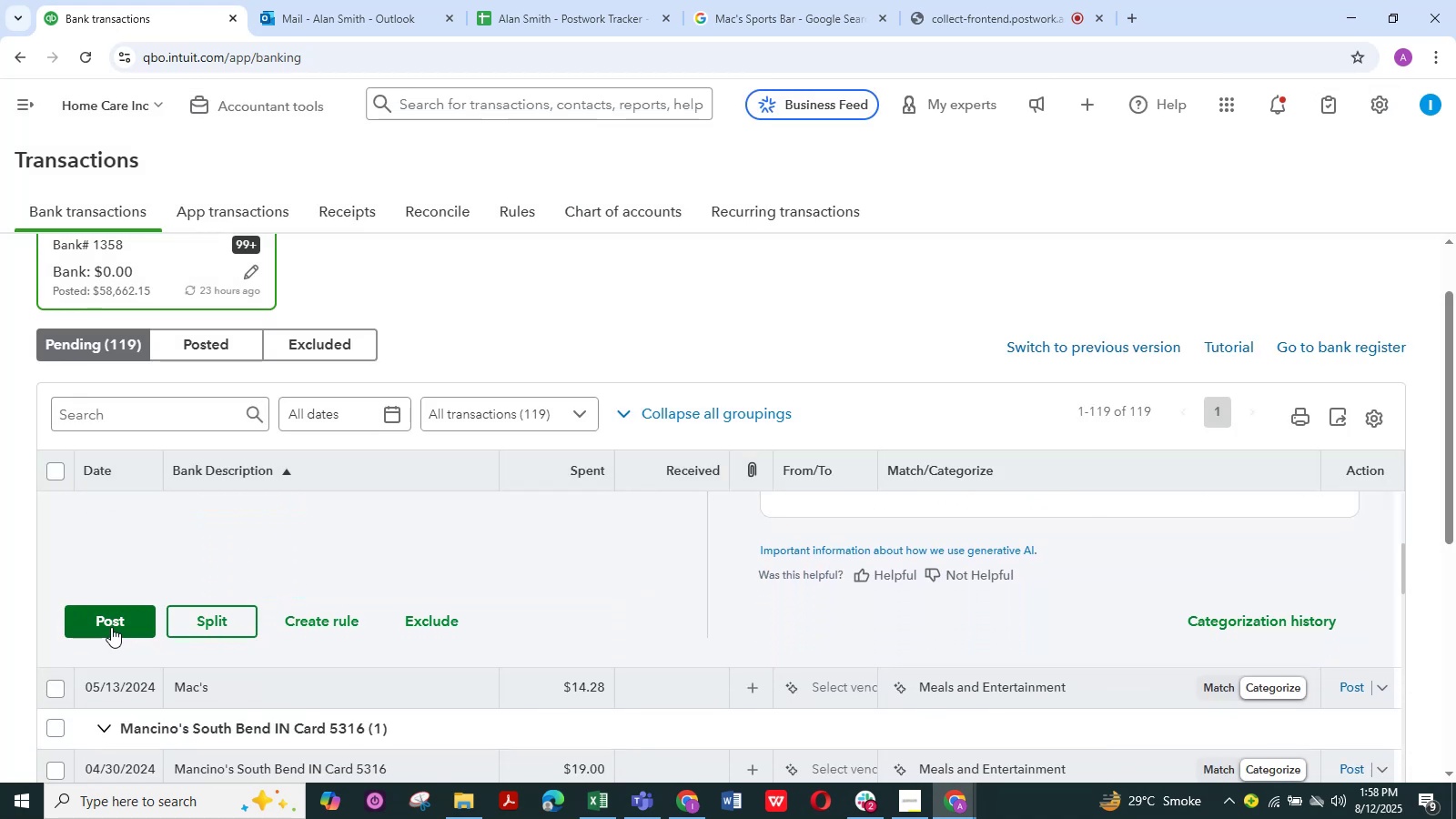 
left_click([108, 621])
 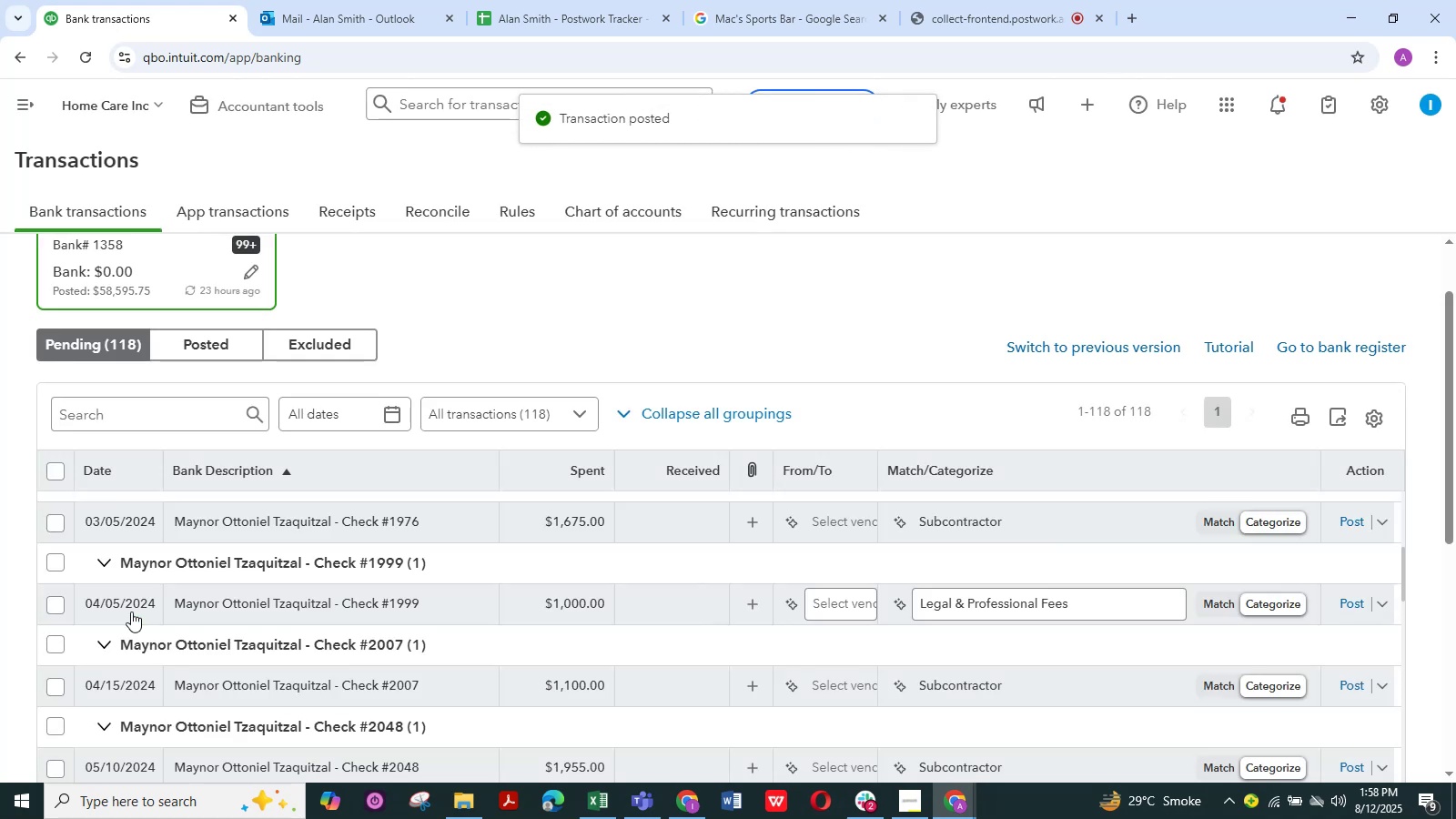 
wait(5.64)
 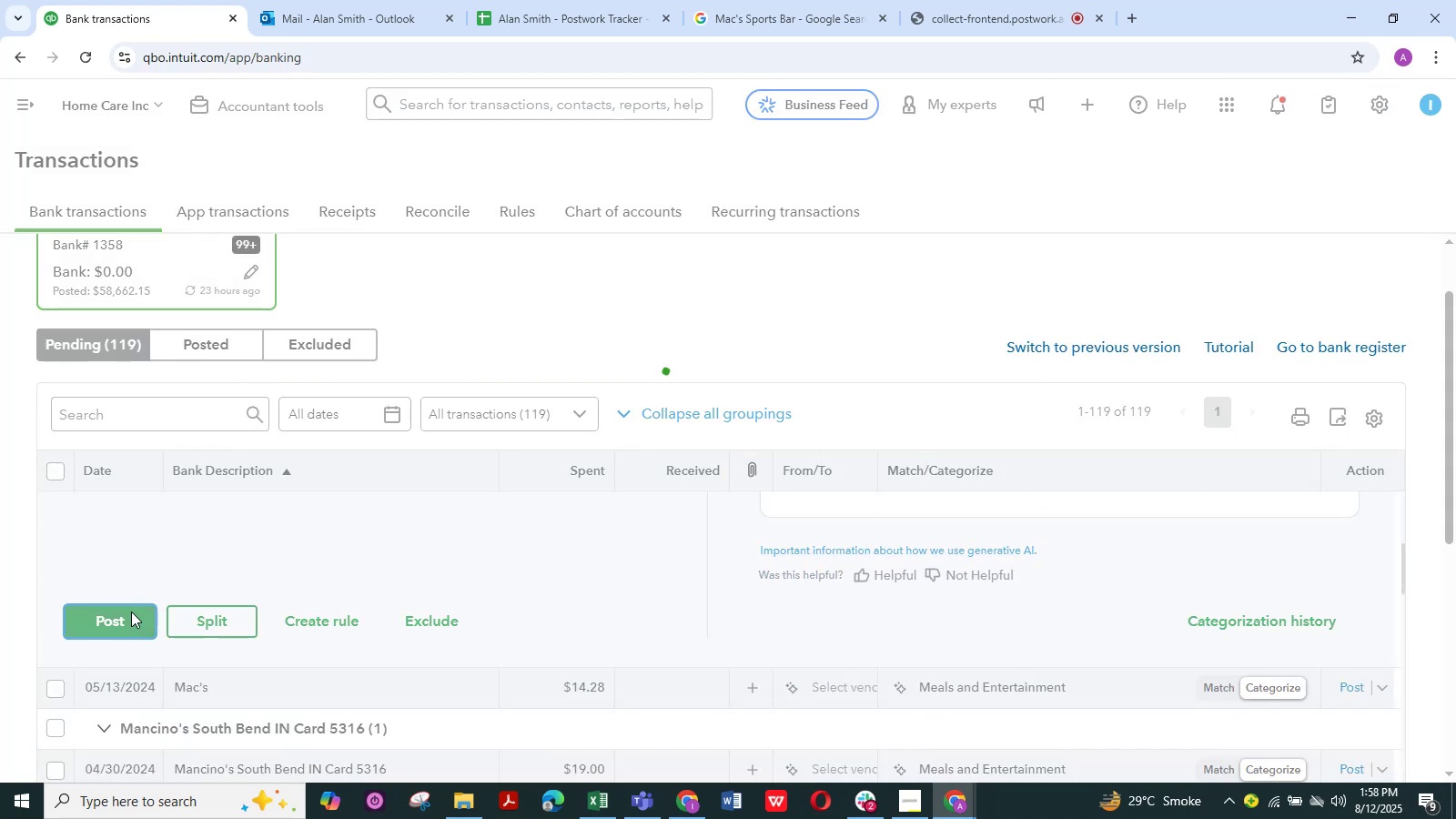 
scroll: coordinate [259, 623], scroll_direction: up, amount: 8.0
 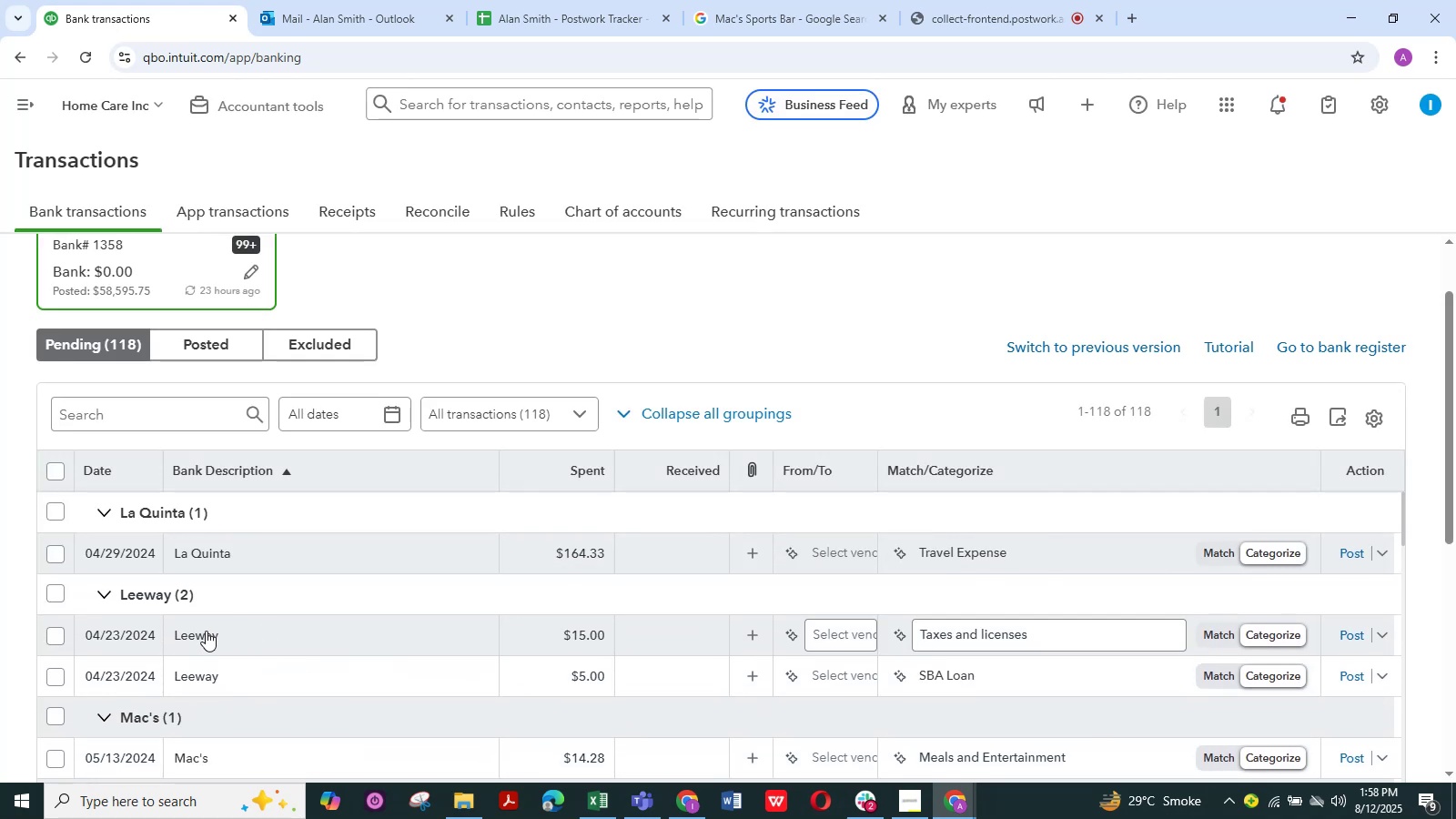 
left_click([196, 632])
 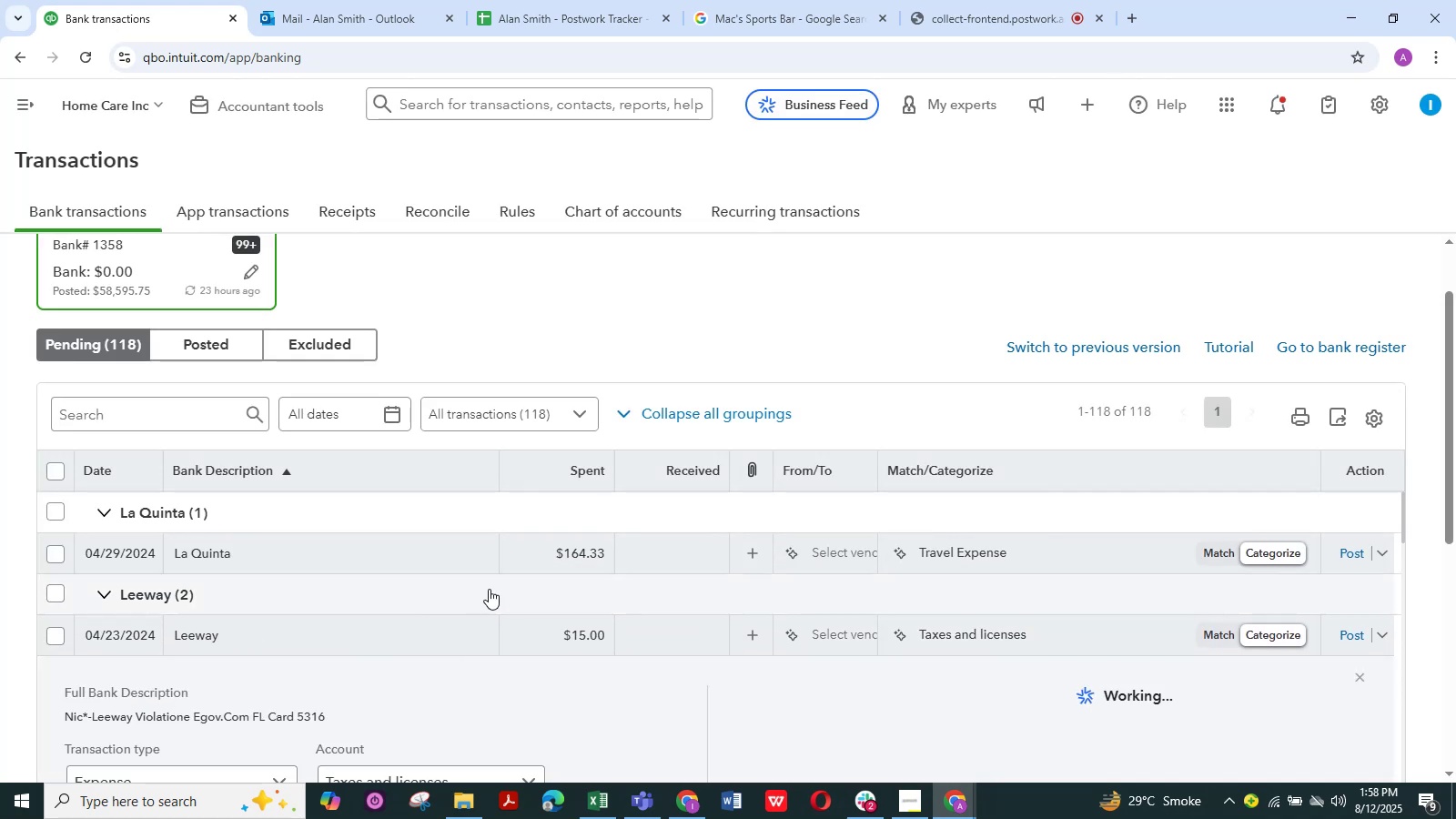 
scroll: coordinate [119, 650], scroll_direction: down, amount: 4.0
 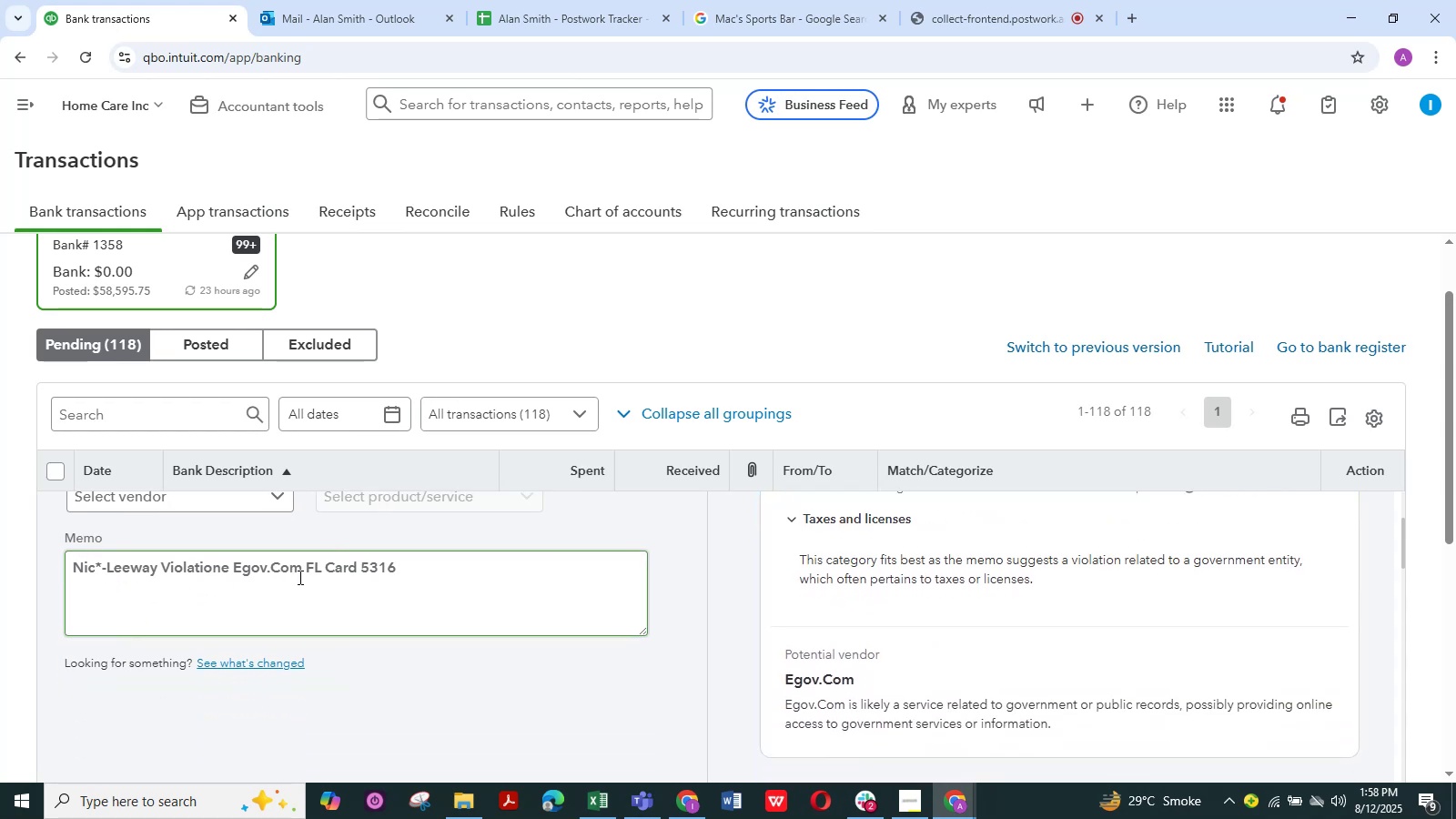 
left_click_drag(start_coordinate=[301, 574], to_coordinate=[107, 586])
 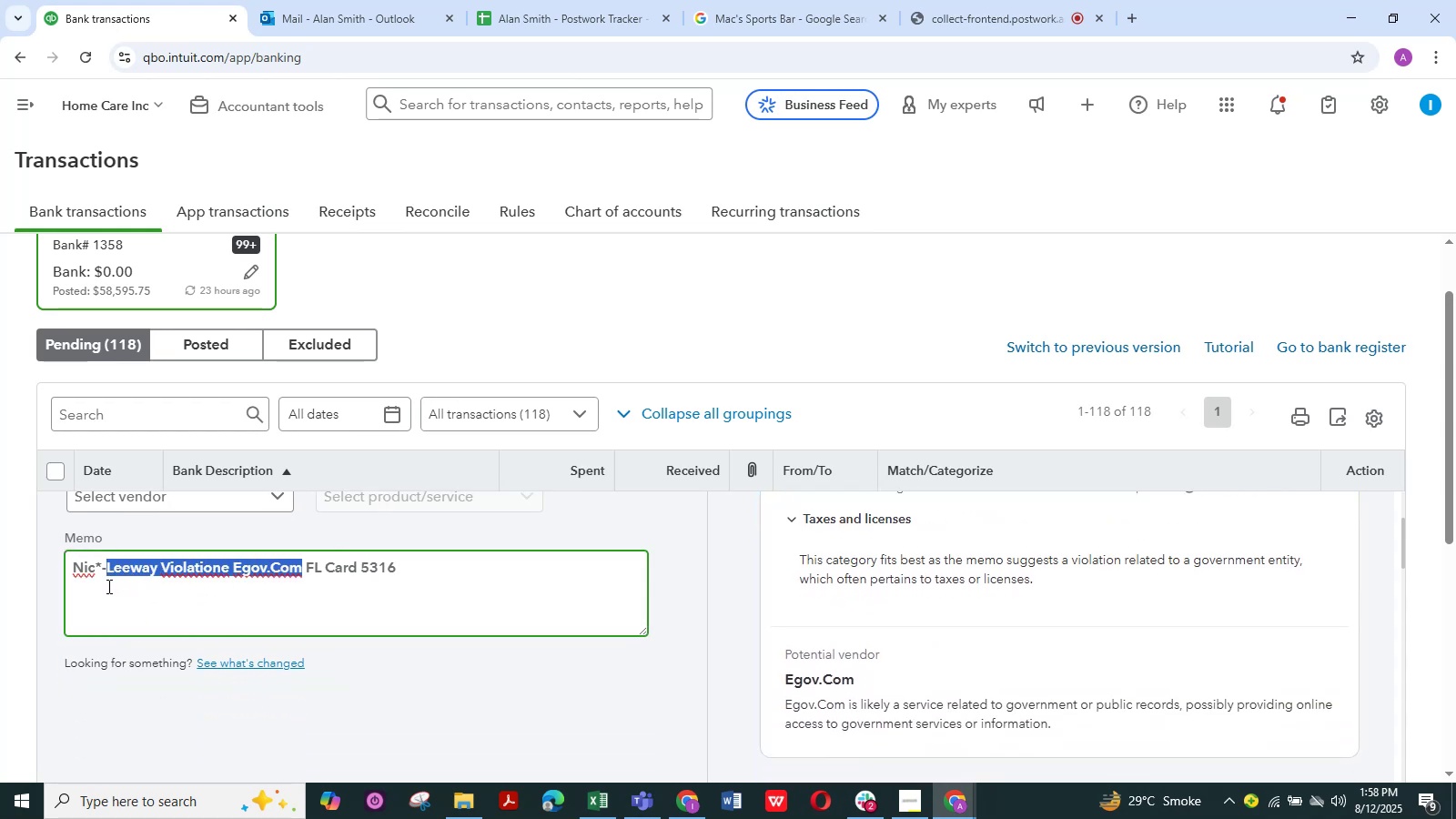 
key(Control+C)
 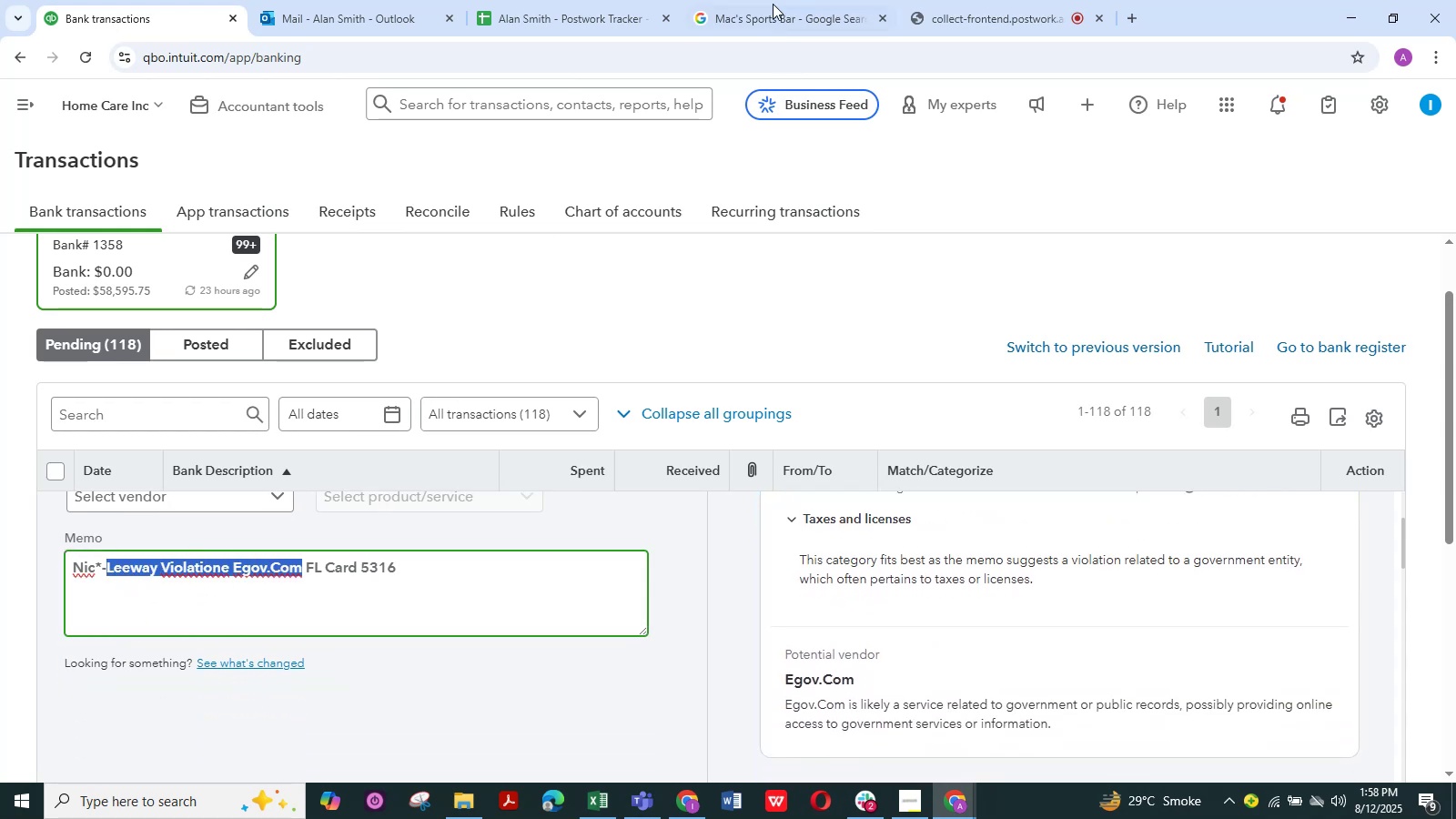 
left_click([772, 0])
 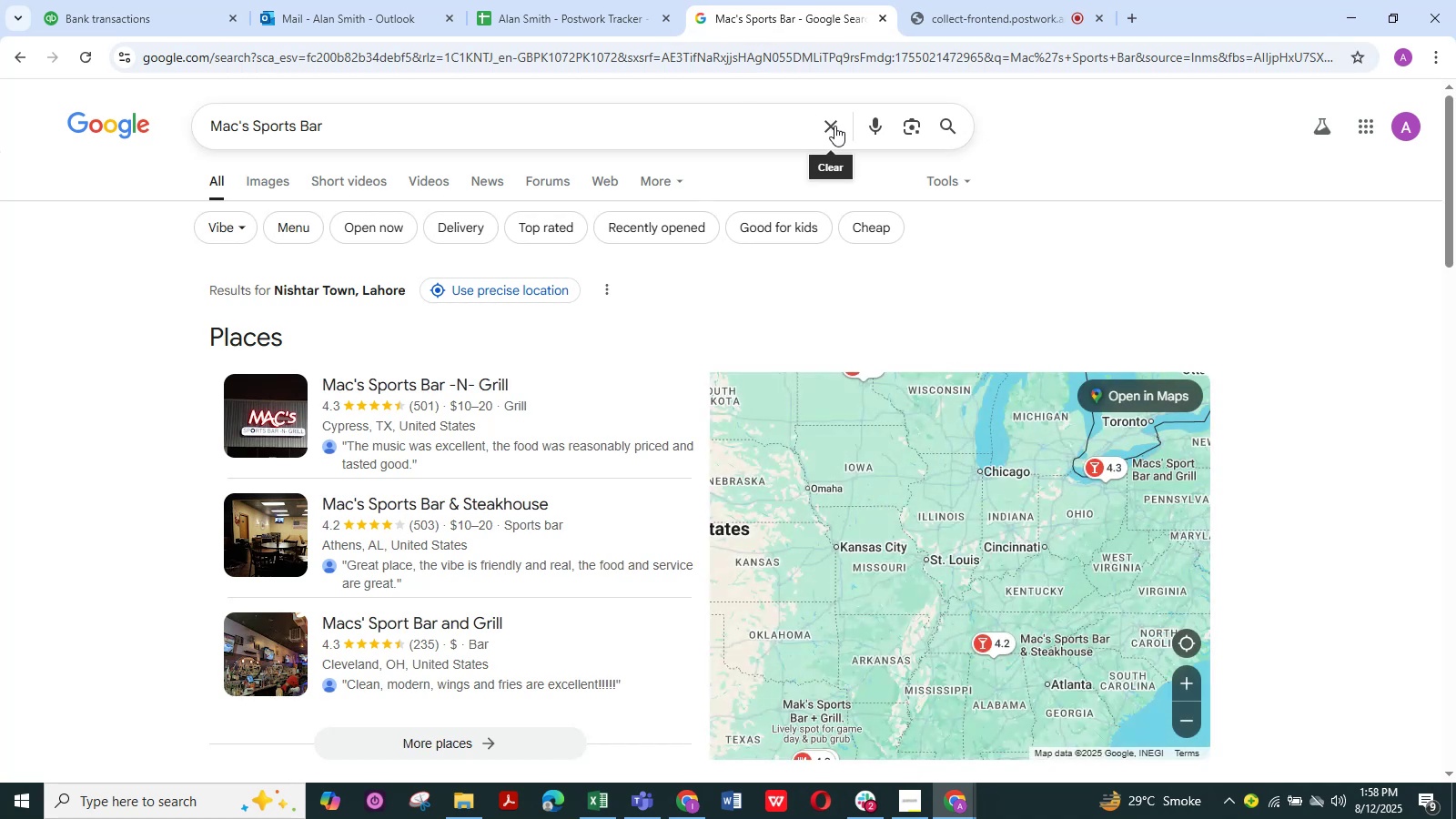 
double_click([776, 126])
 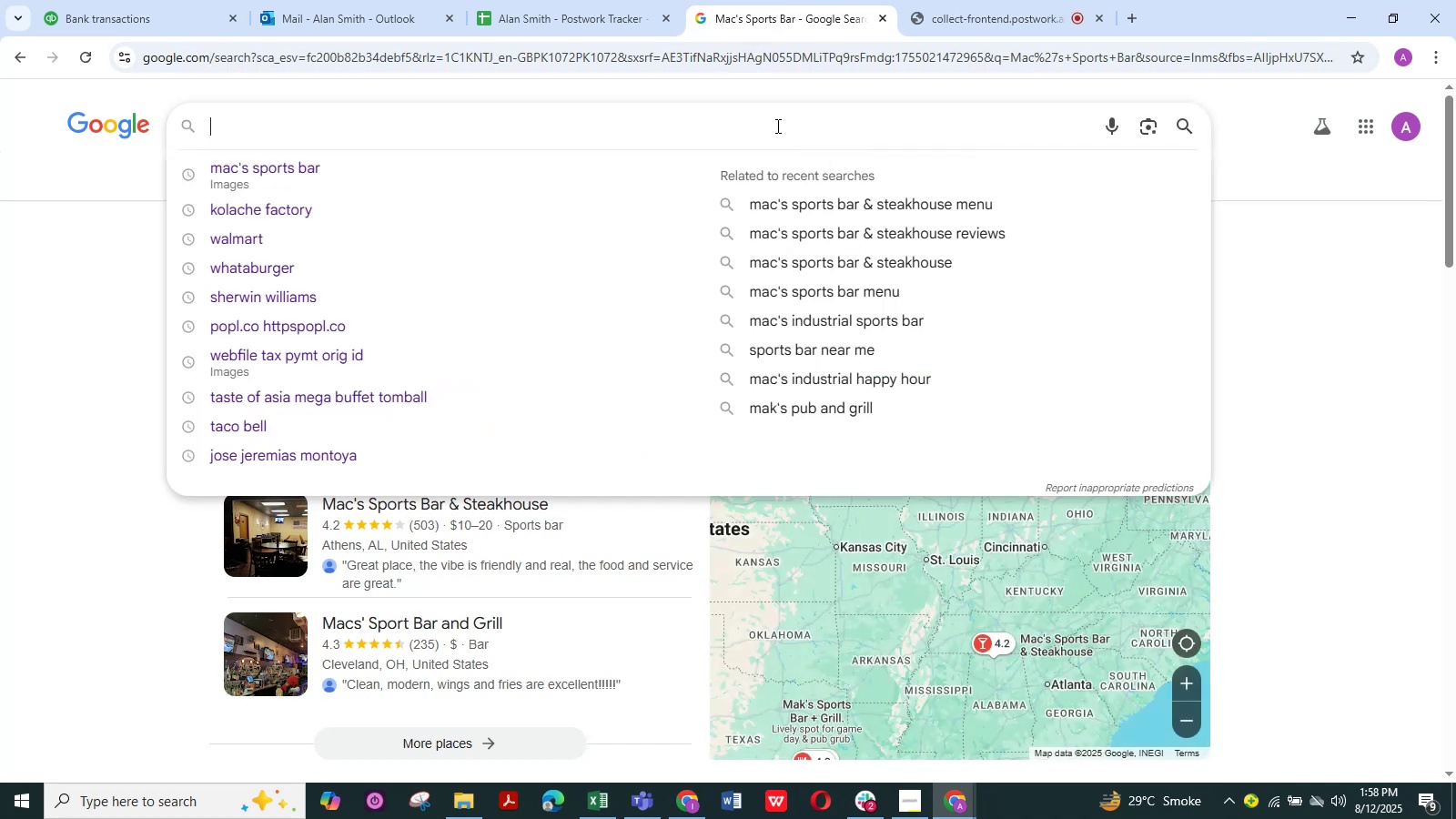 
key(Control+V)
 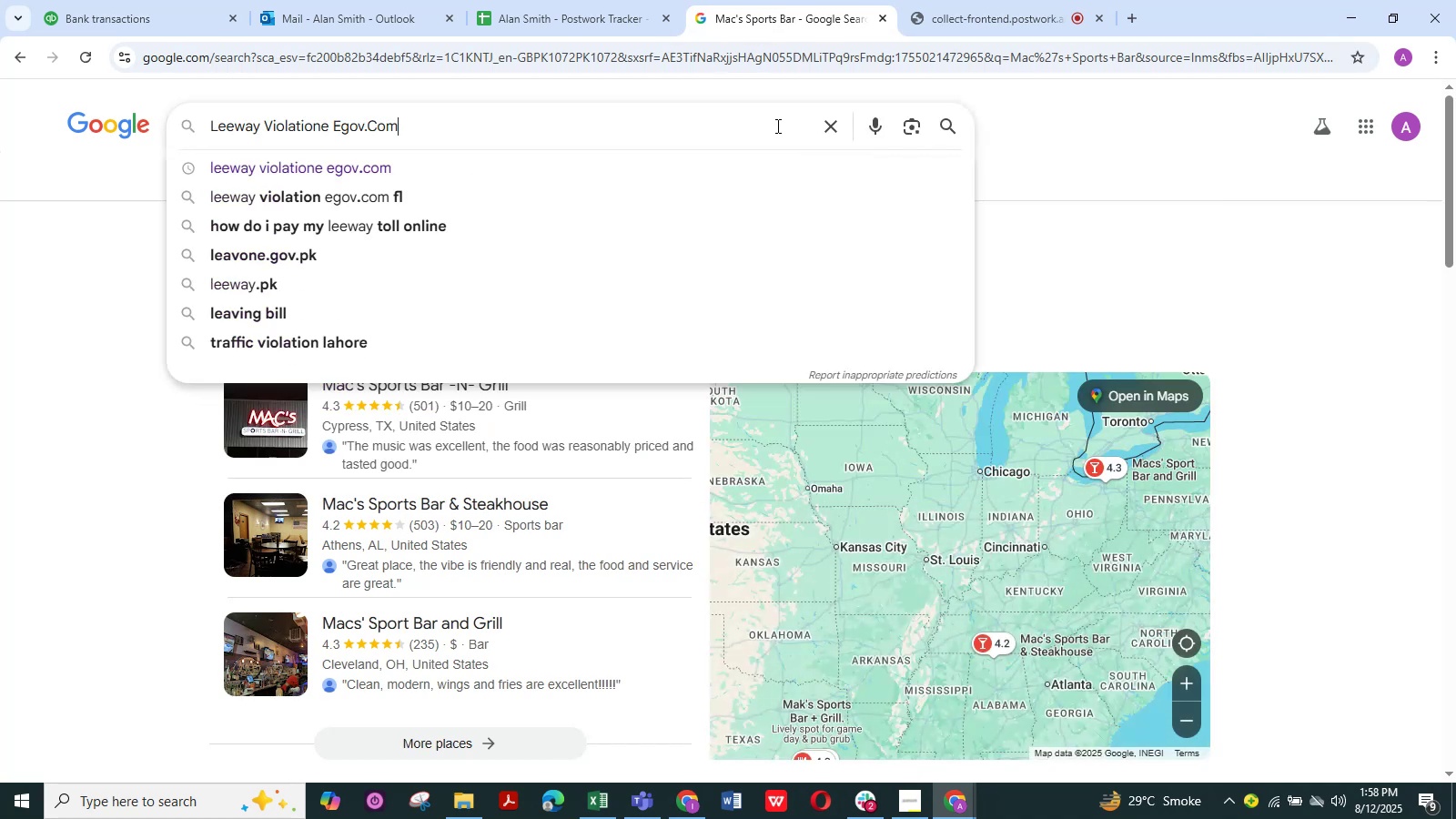 
key(NumpadEnter)
 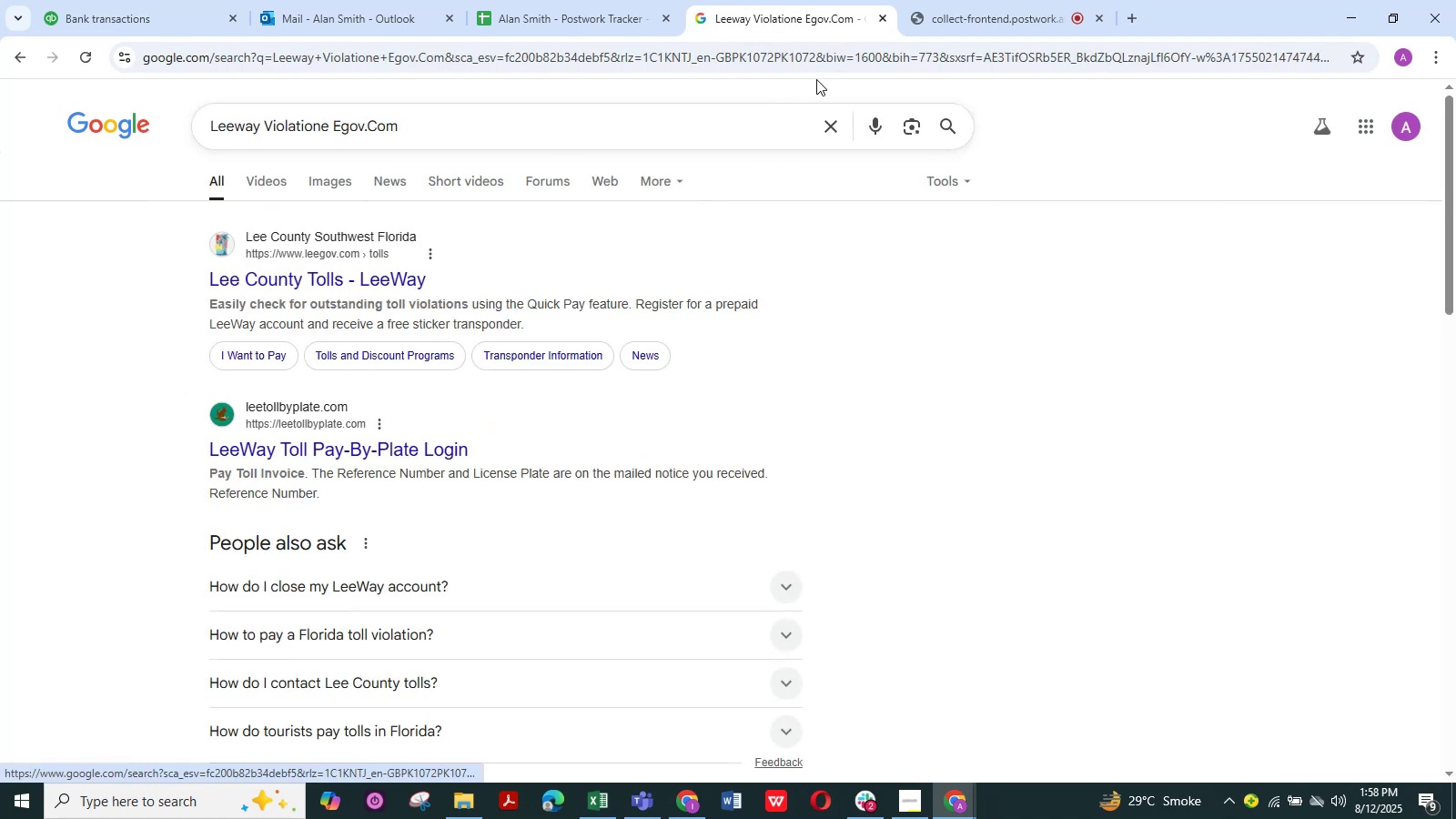 
left_click([963, 18])
 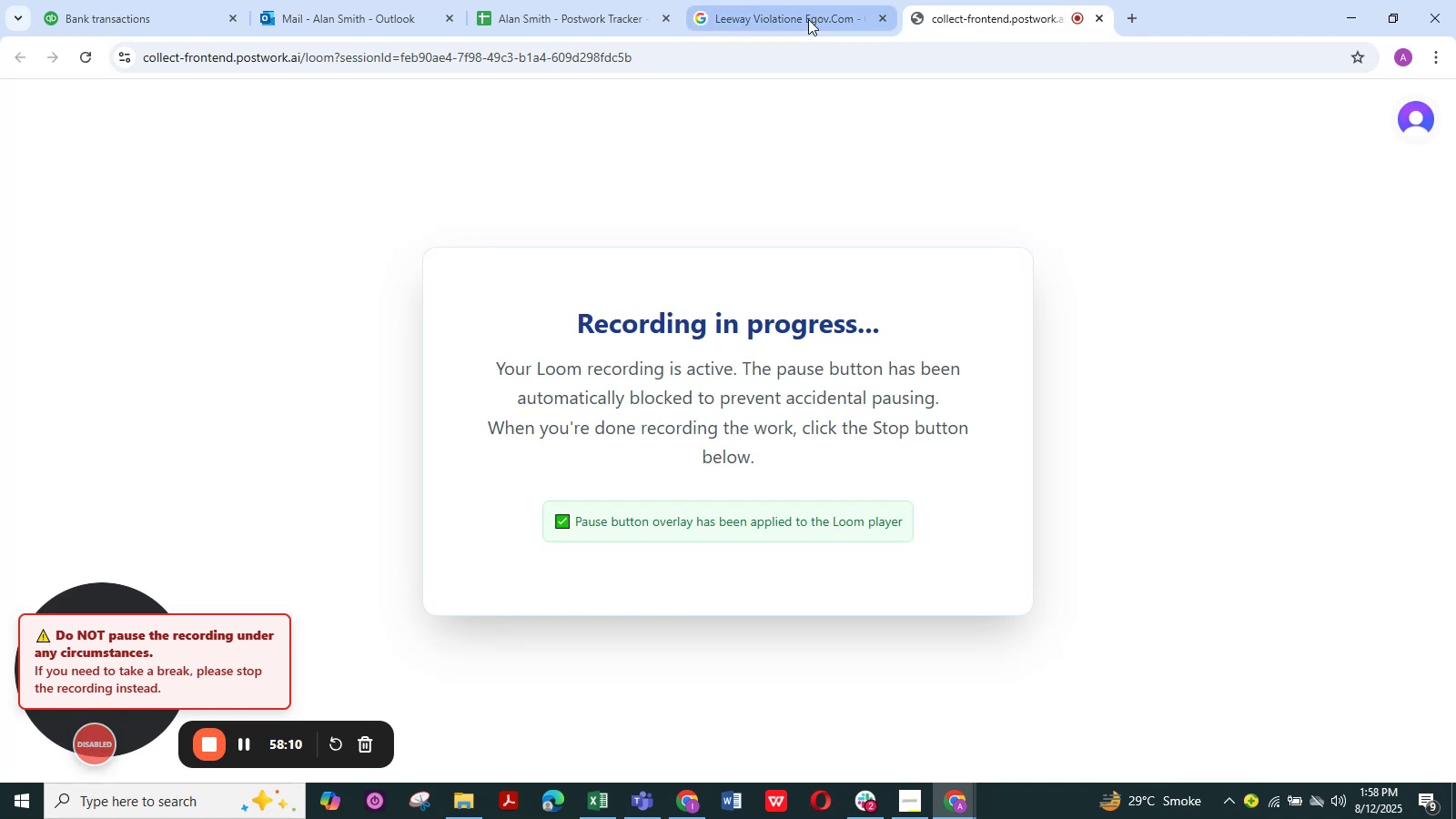 
left_click([750, 18])
 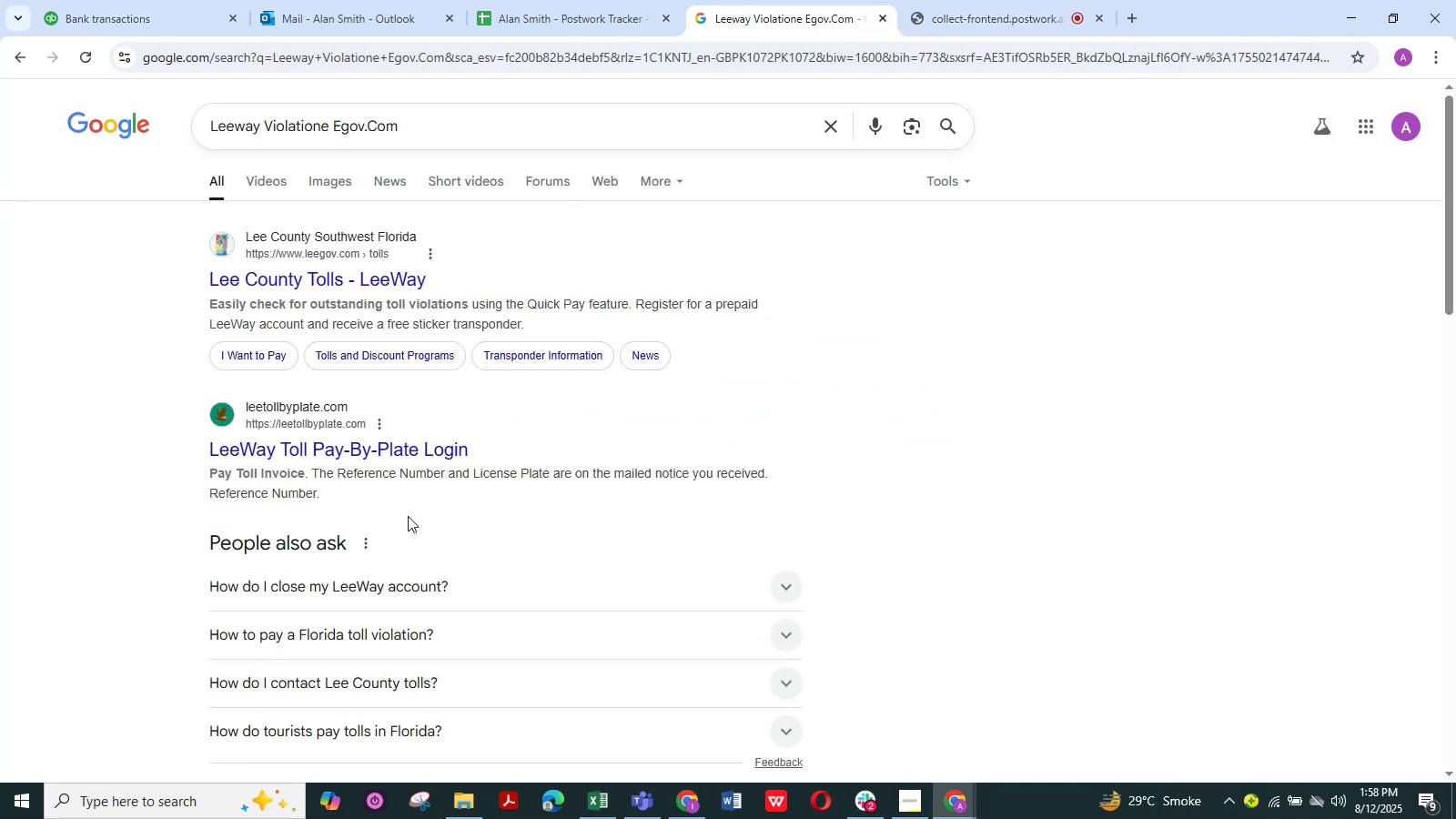 
scroll: coordinate [408, 514], scroll_direction: up, amount: 1.0
 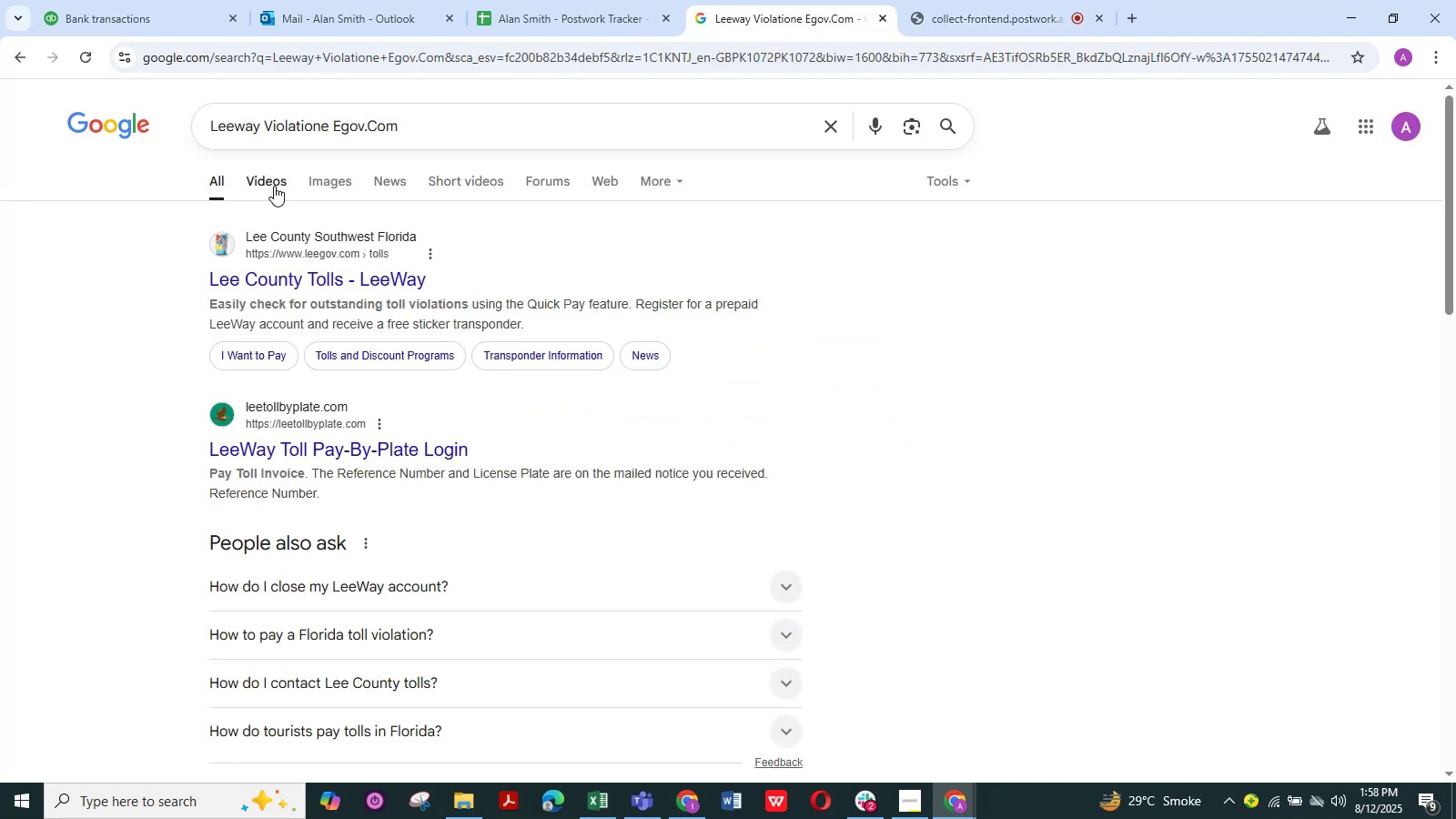 
left_click([269, 180])
 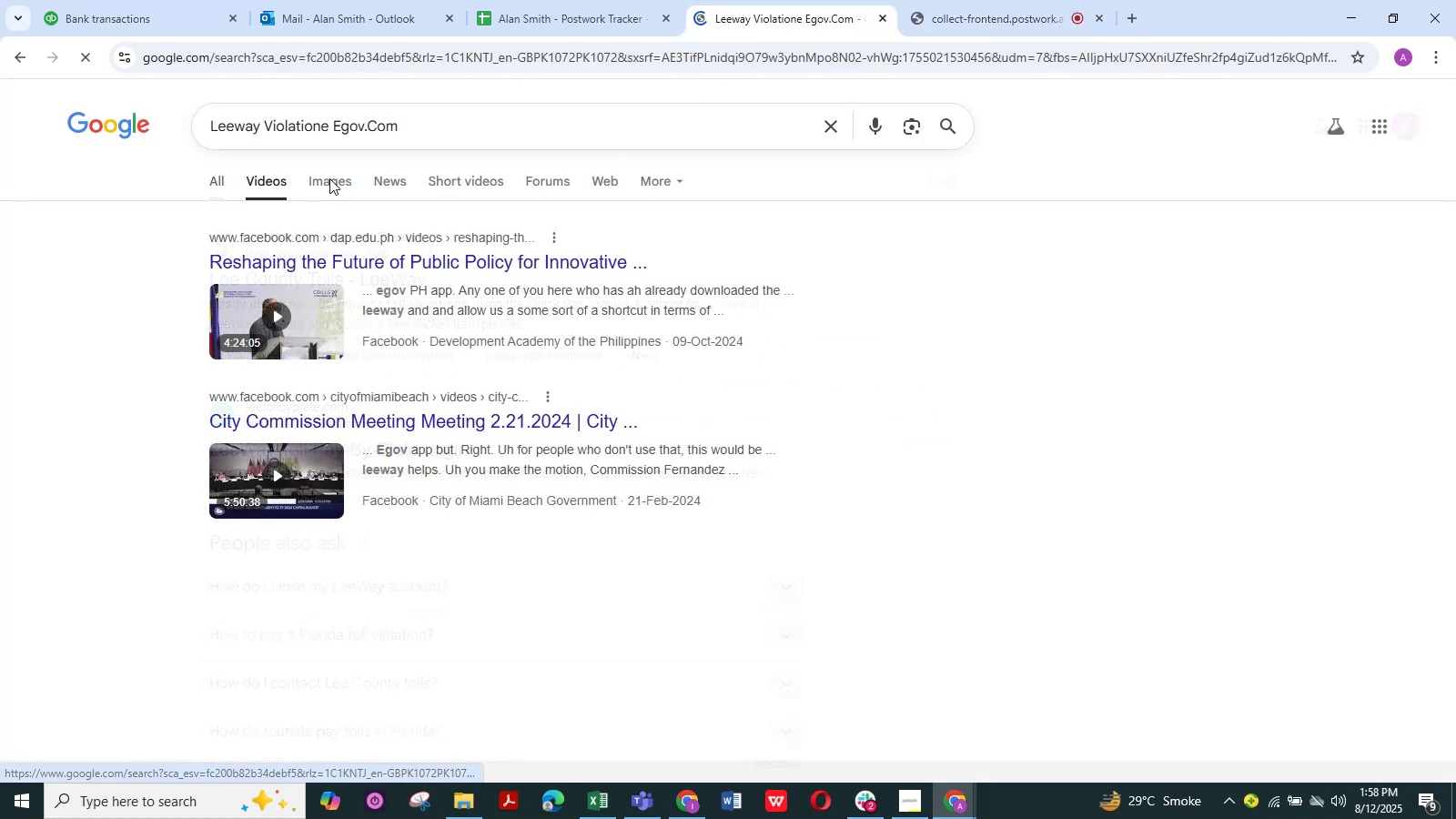 
left_click([336, 178])
 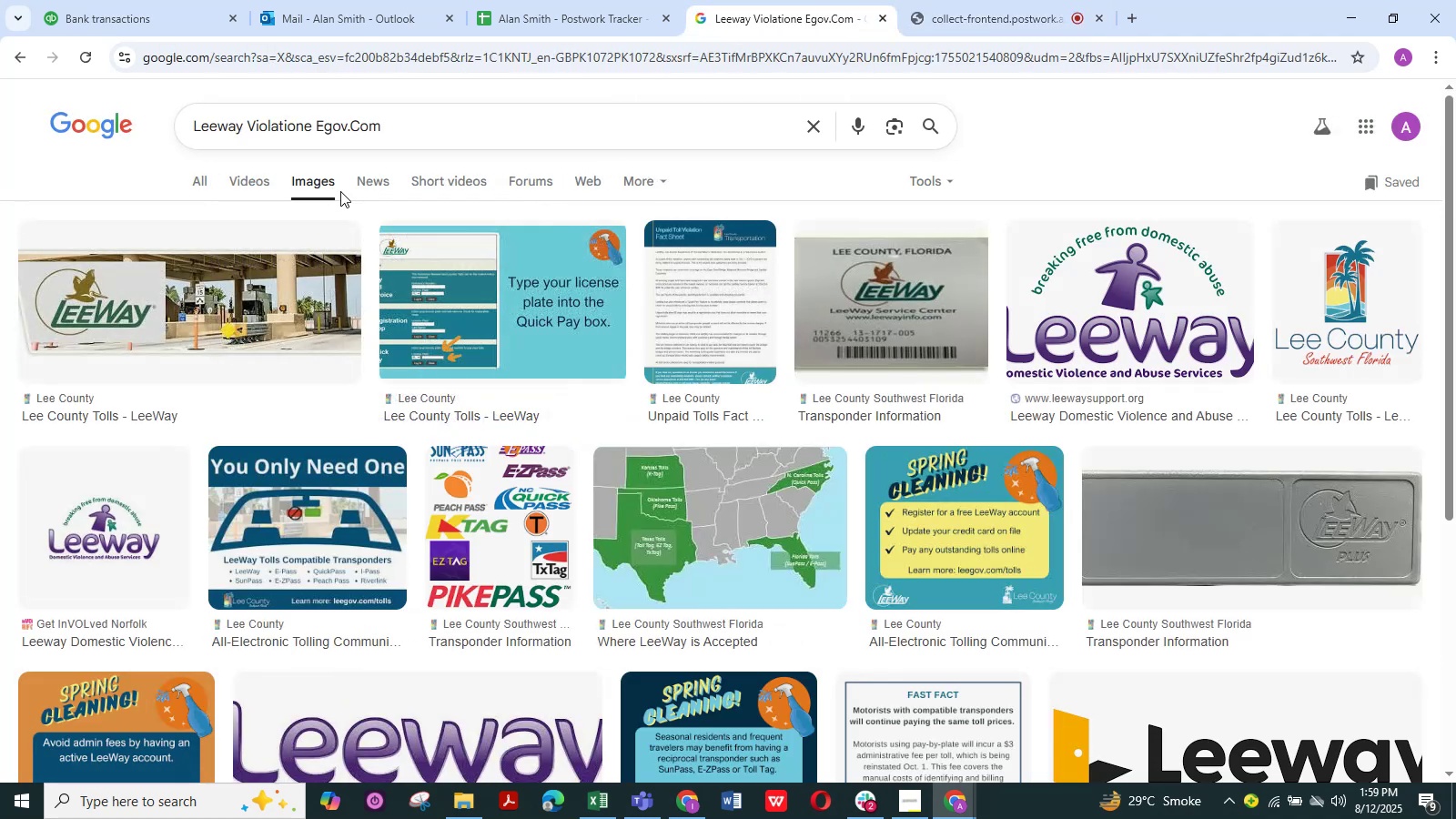 
scroll: coordinate [973, 383], scroll_direction: up, amount: 2.0
 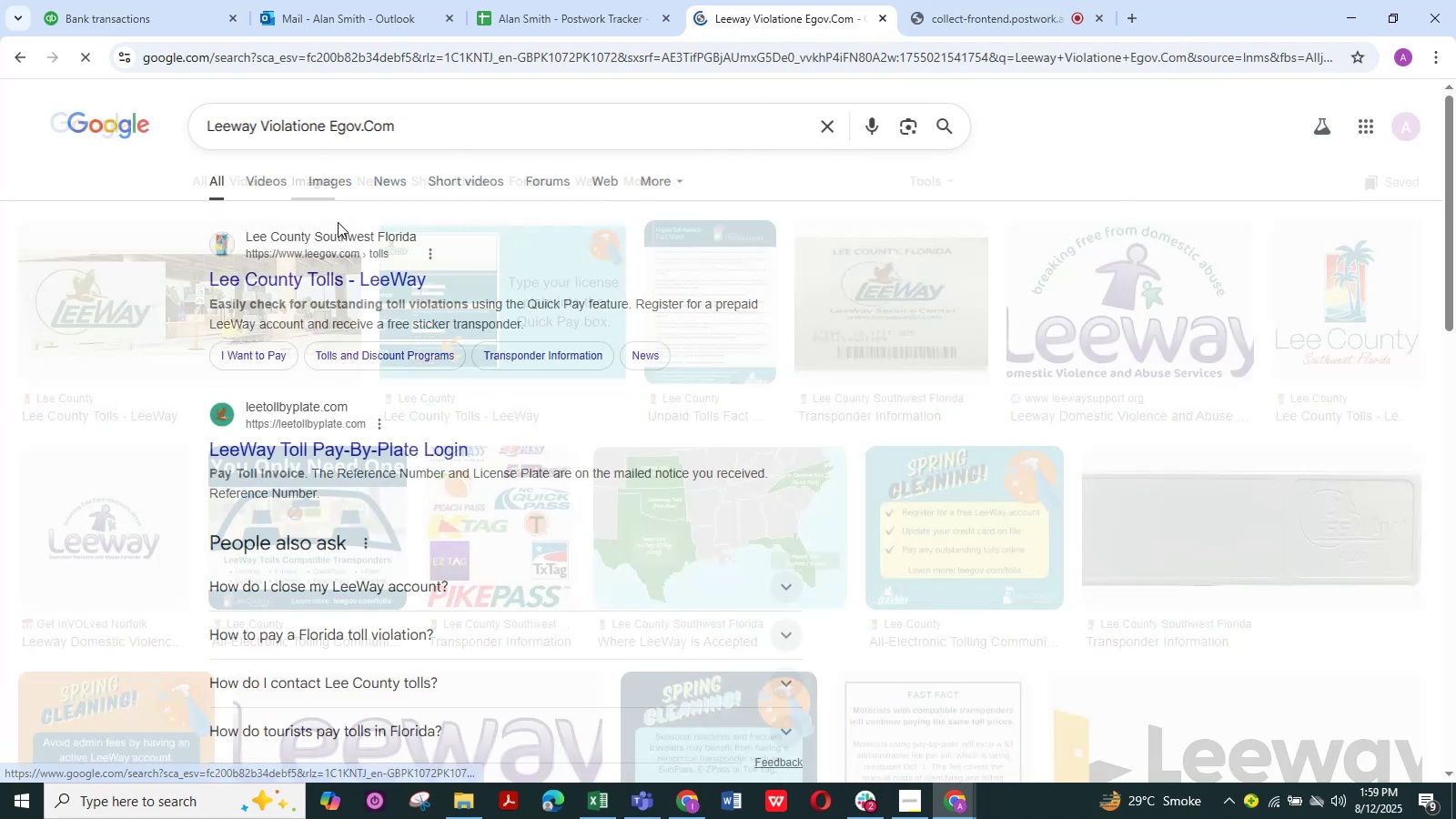 
left_click([110, 24])
 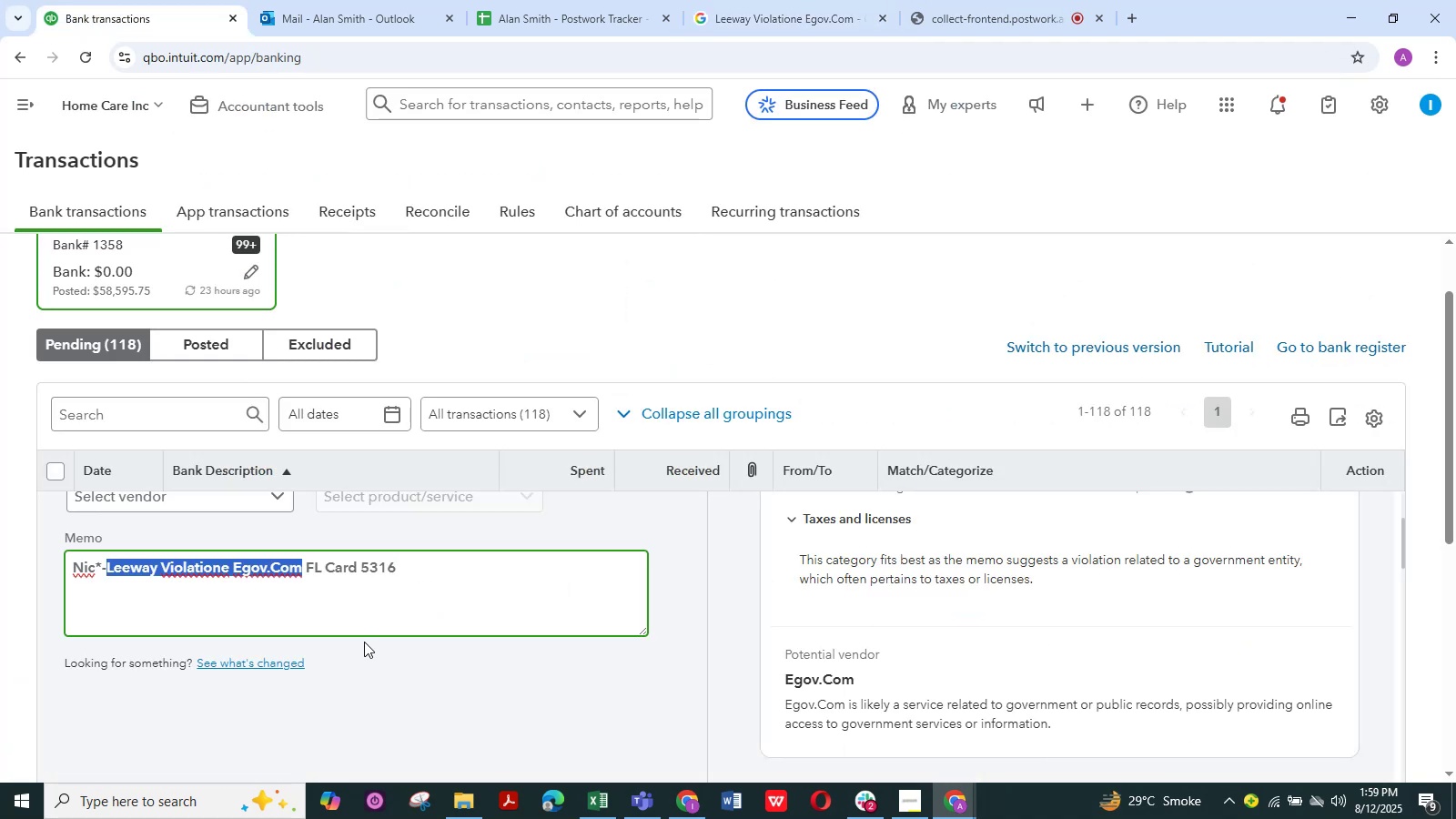 
scroll: coordinate [619, 605], scroll_direction: up, amount: 2.0
 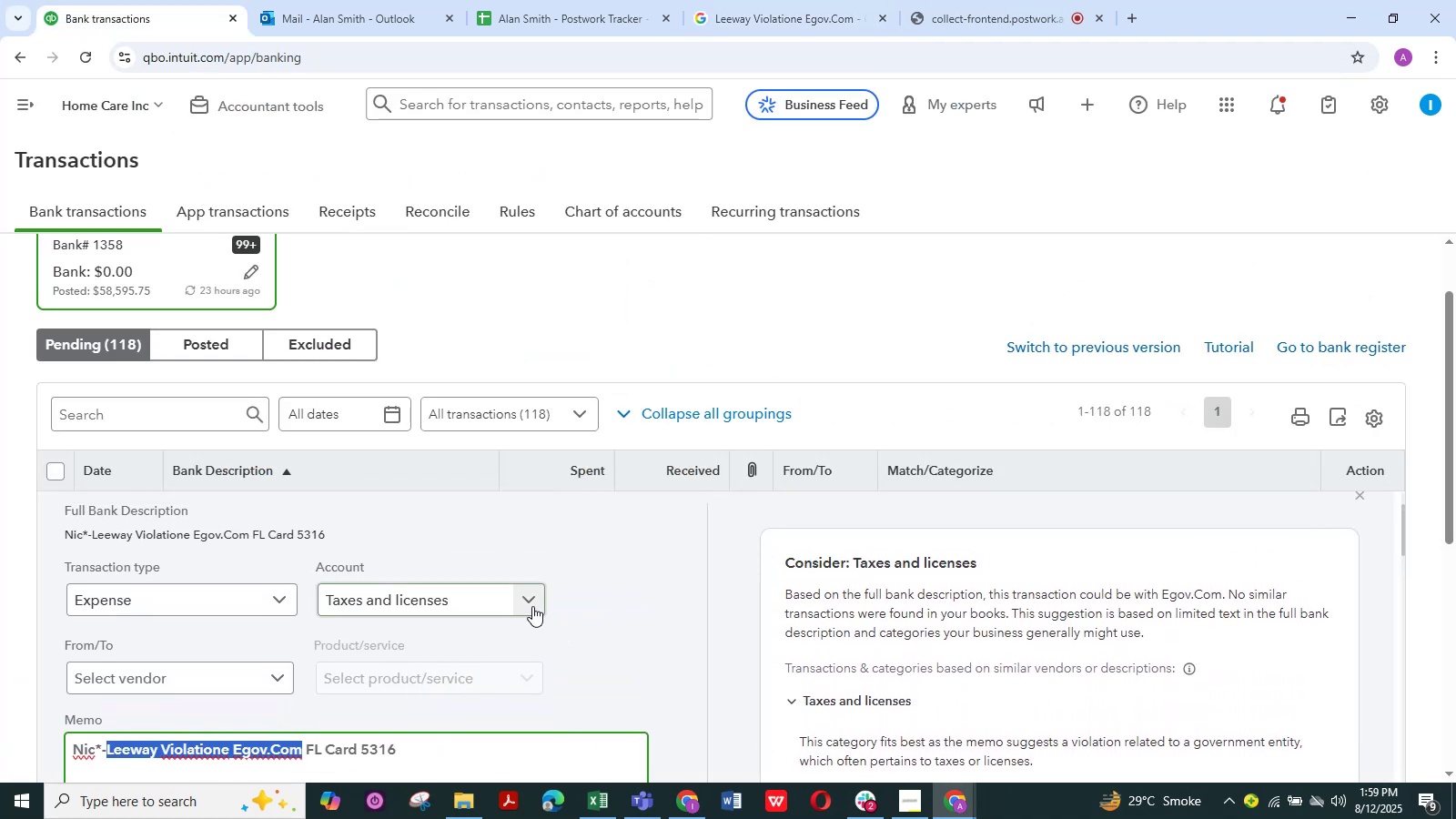 
left_click([530, 605])
 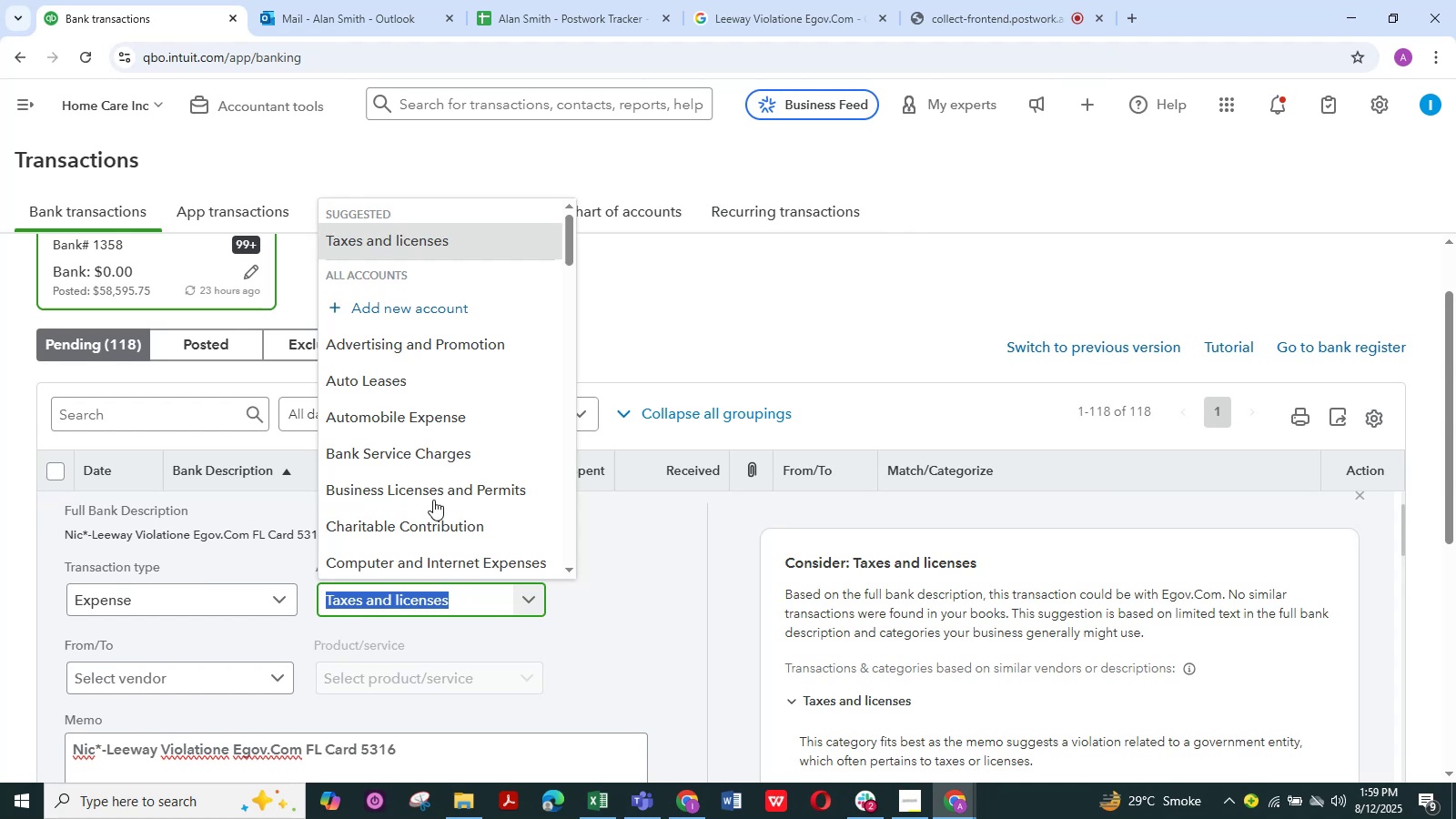 
scroll: coordinate [453, 467], scroll_direction: down, amount: 9.0
 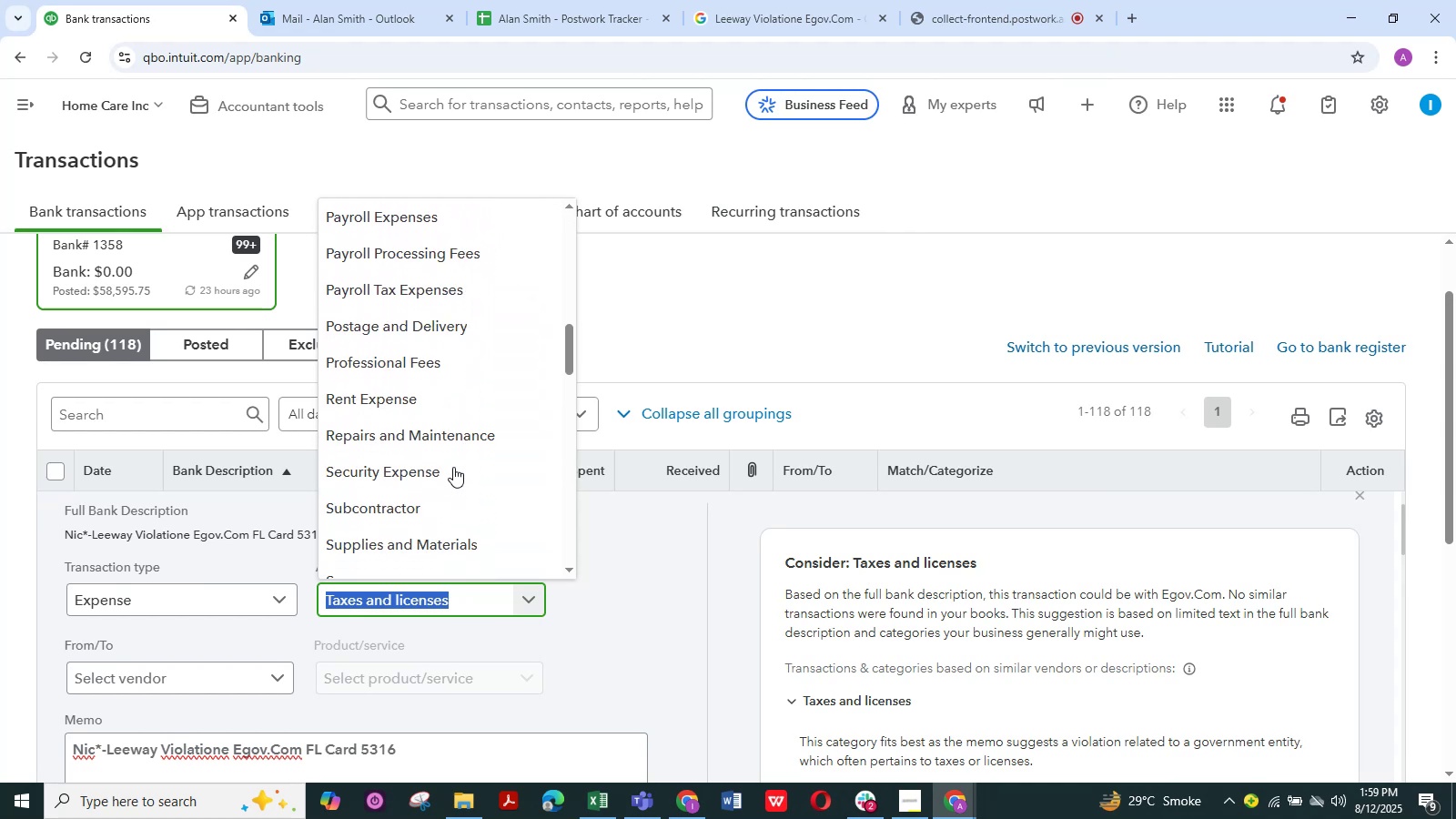 
scroll: coordinate [453, 467], scroll_direction: up, amount: 5.0
 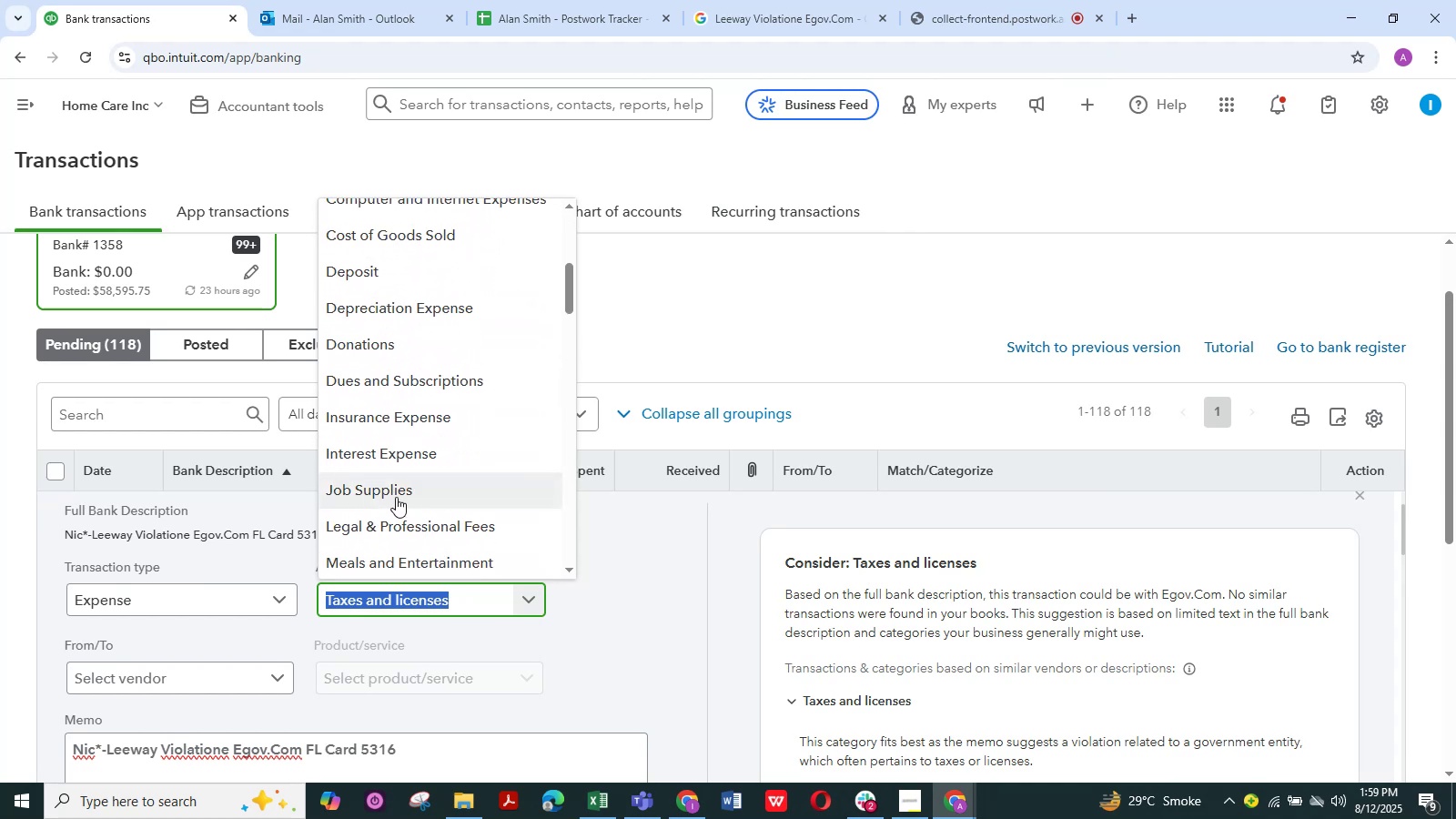 
scroll: coordinate [415, 503], scroll_direction: down, amount: 2.0
 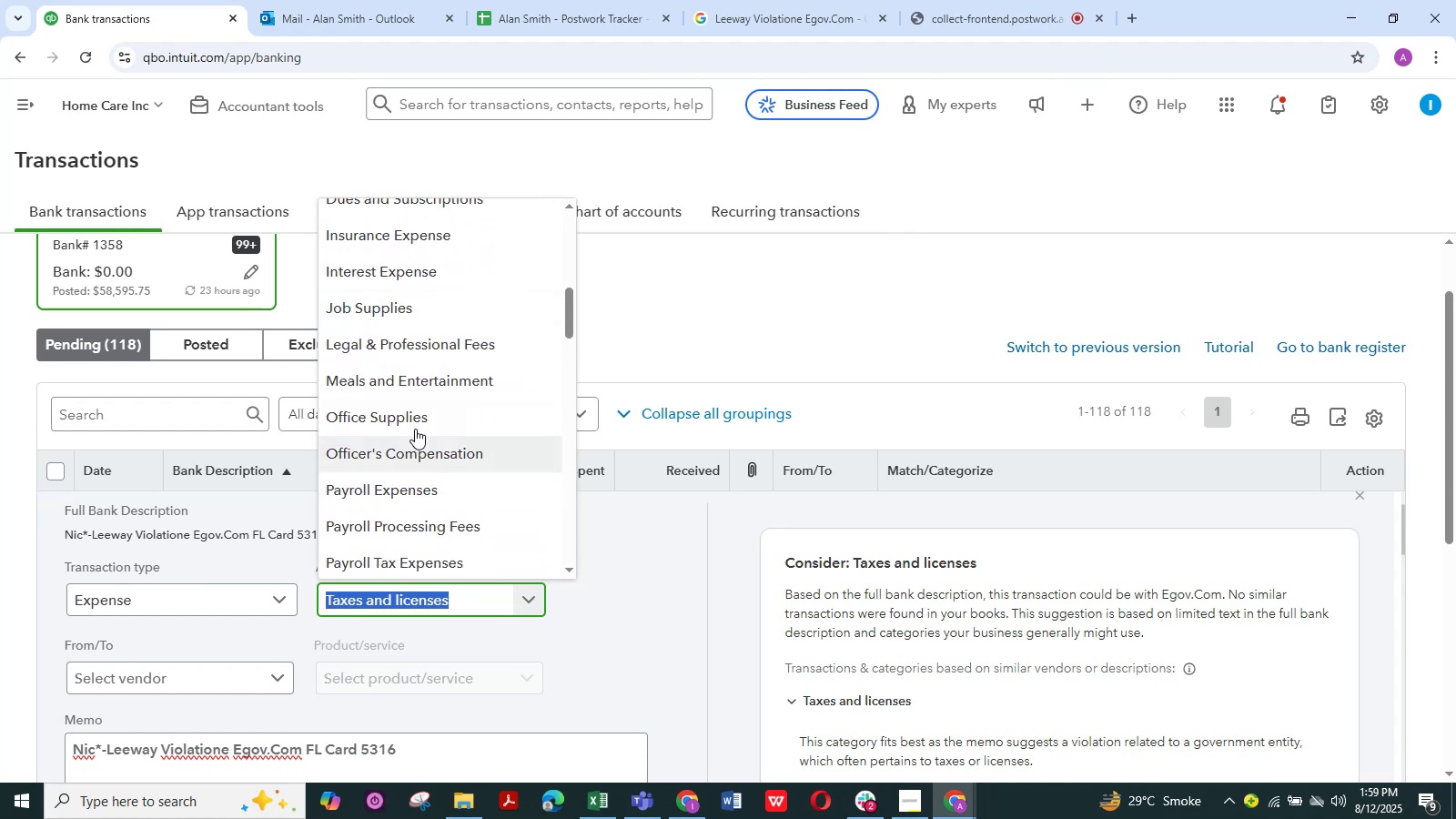 
left_click([415, 427])
 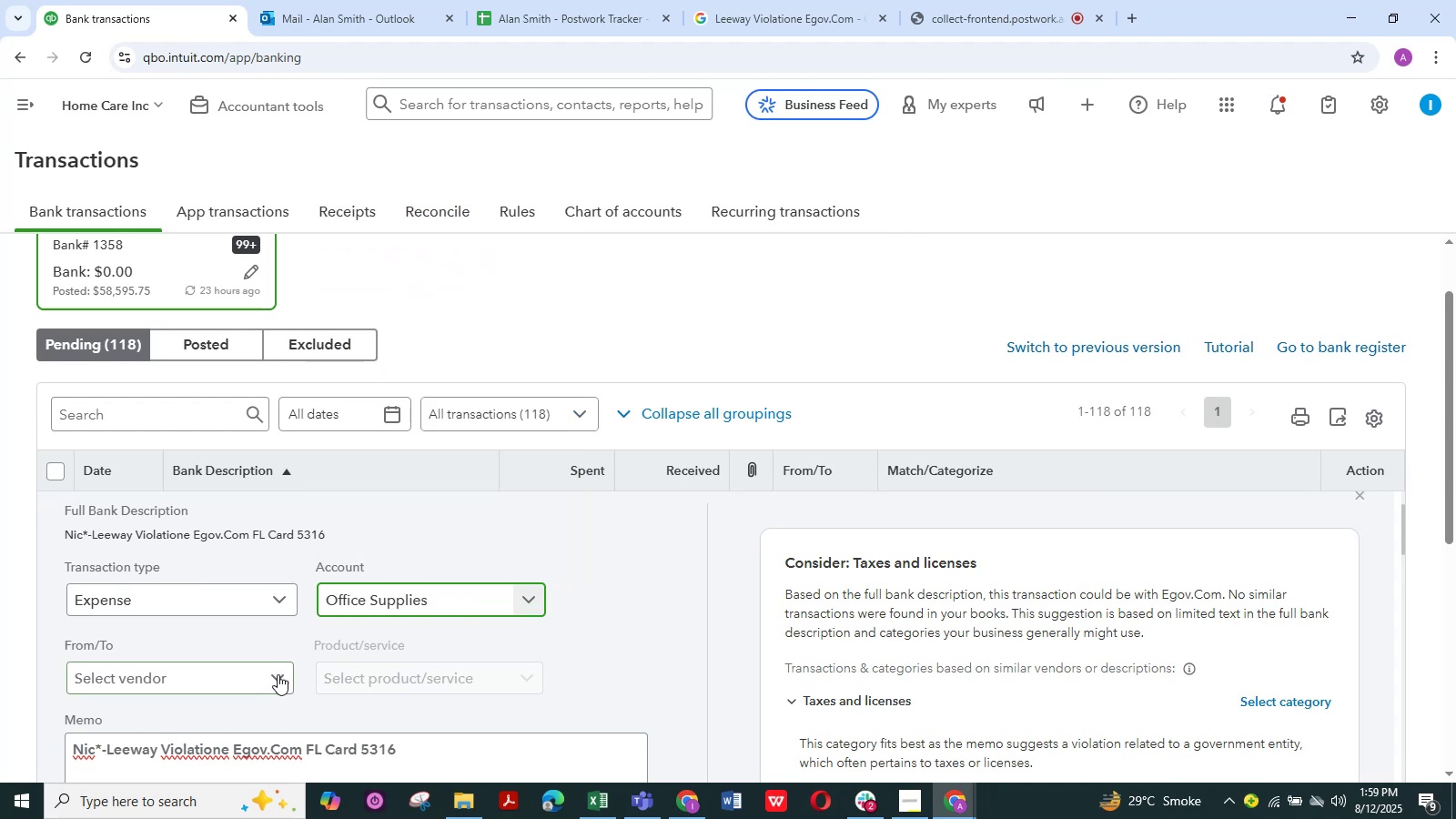 
left_click([278, 674])
 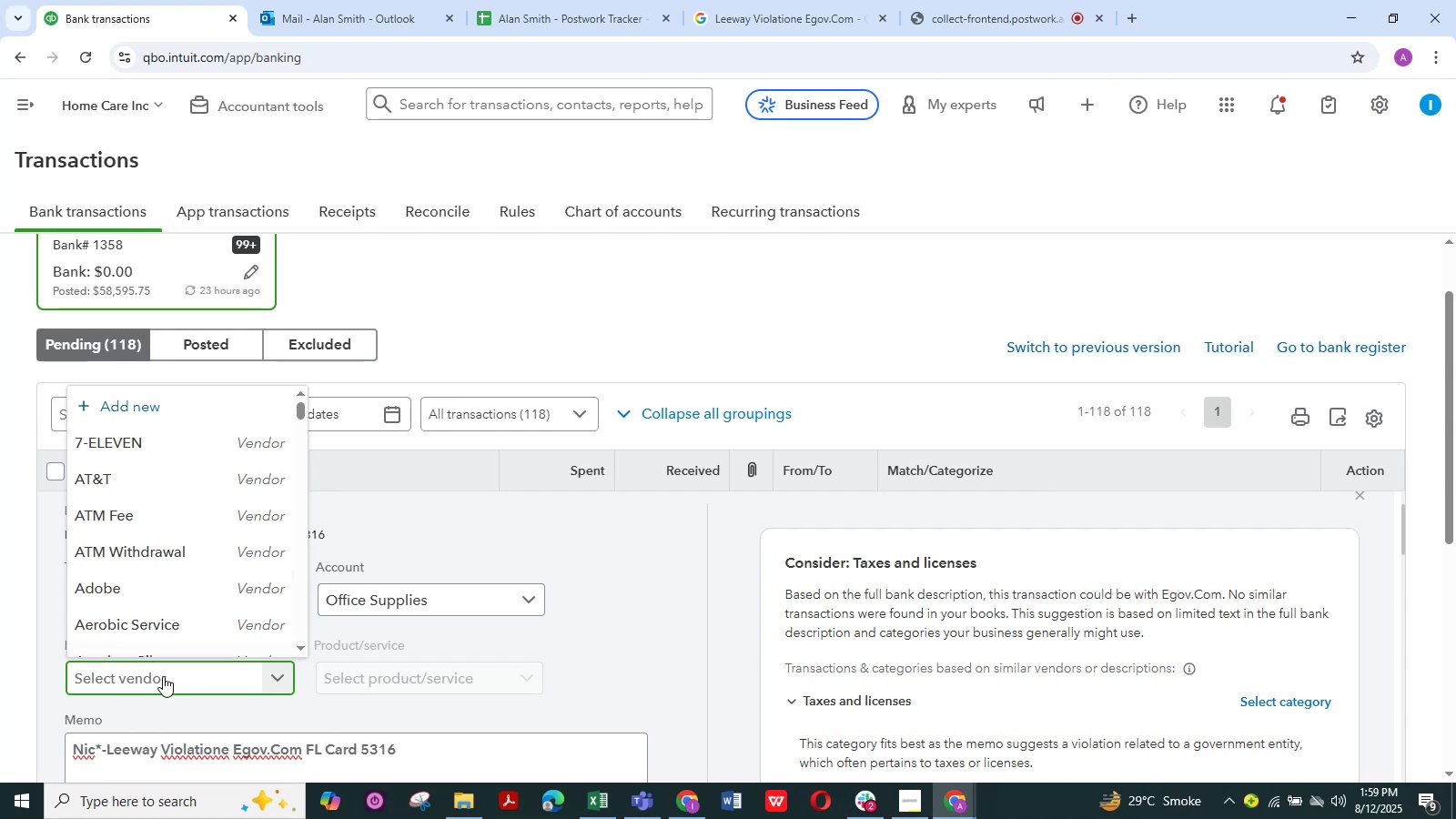 
key(Control+V)
 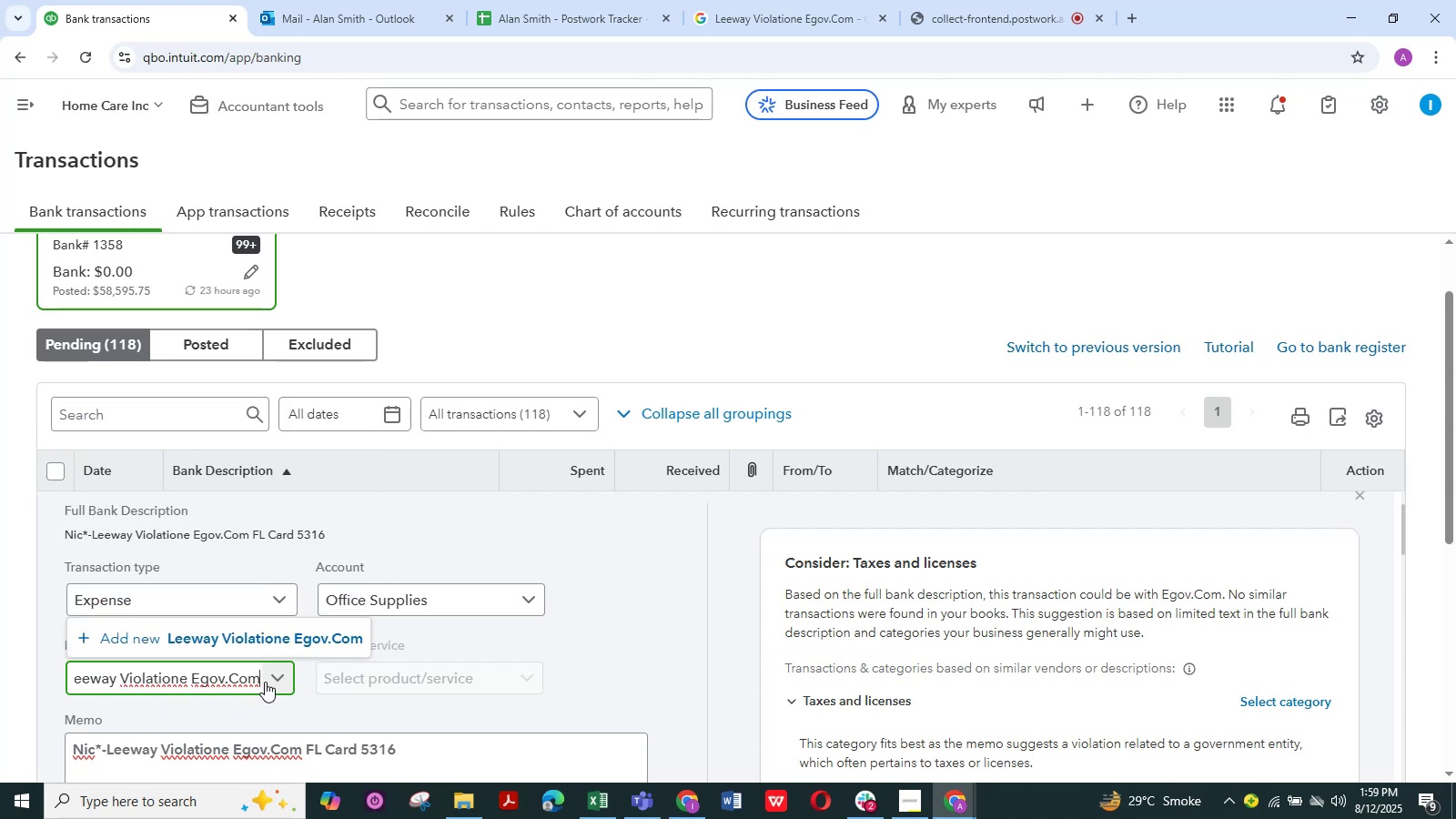 
left_click_drag(start_coordinate=[261, 676], to_coordinate=[199, 678])
 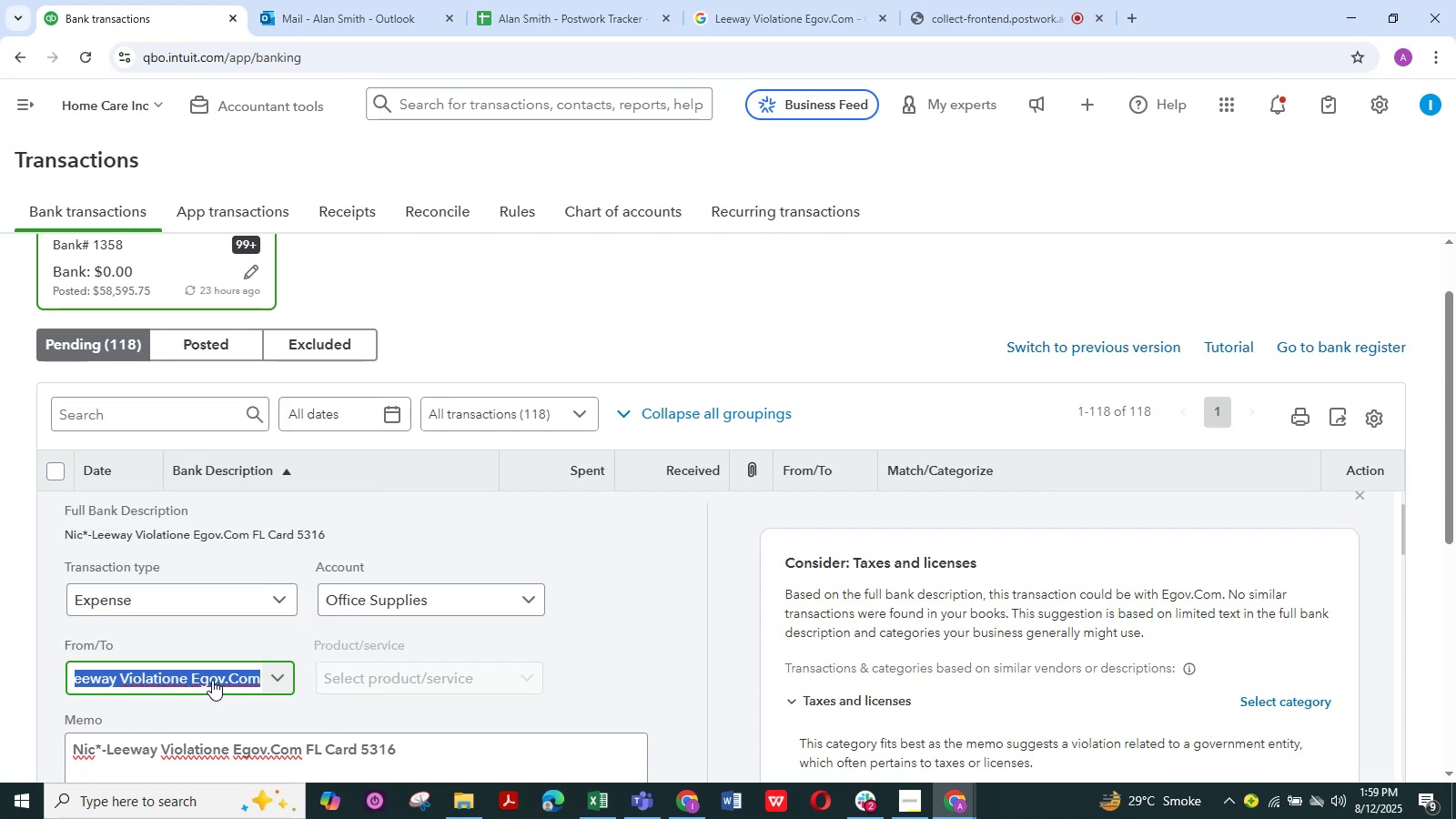 
left_click([208, 676])
 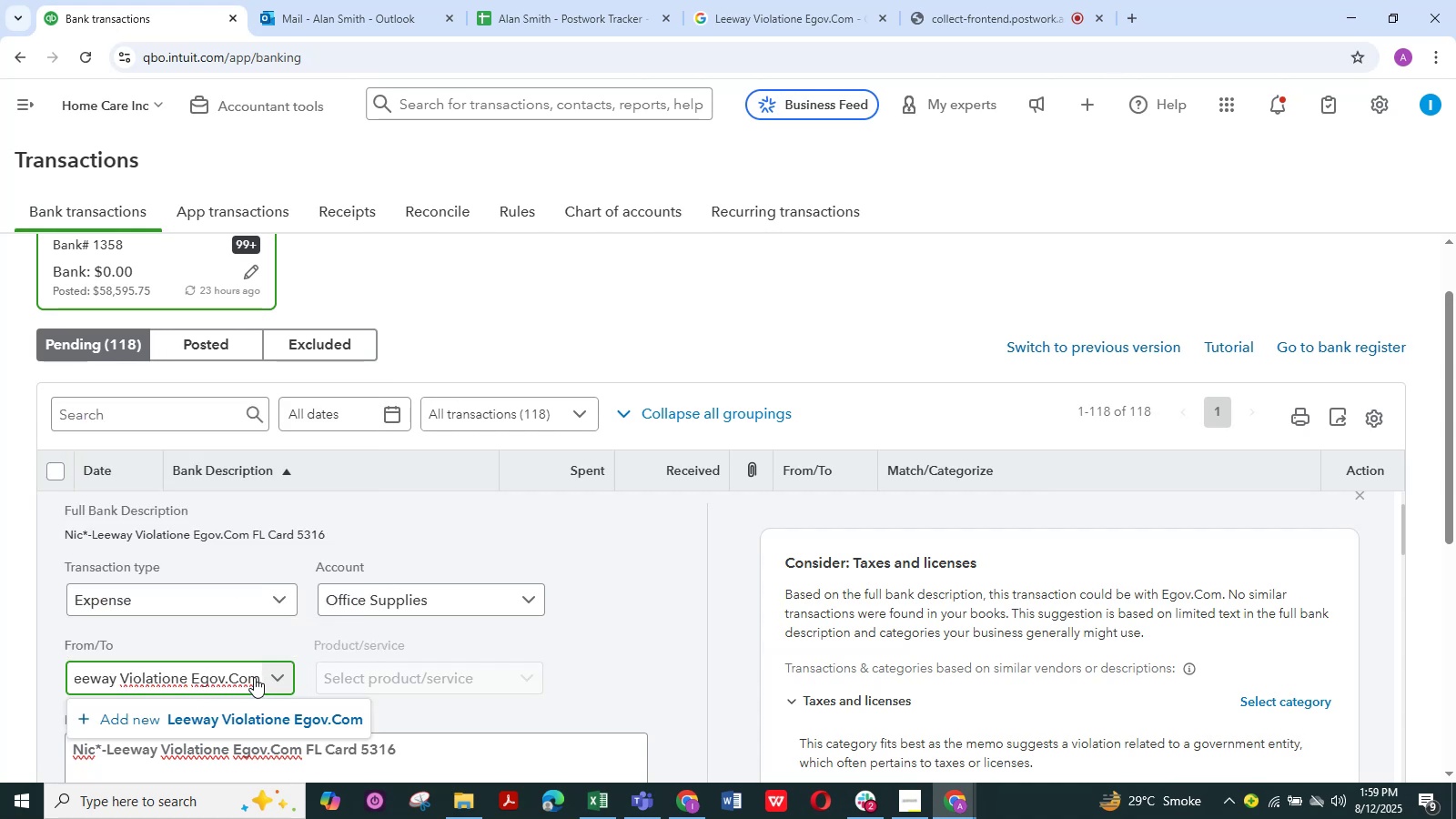 
left_click([257, 676])
 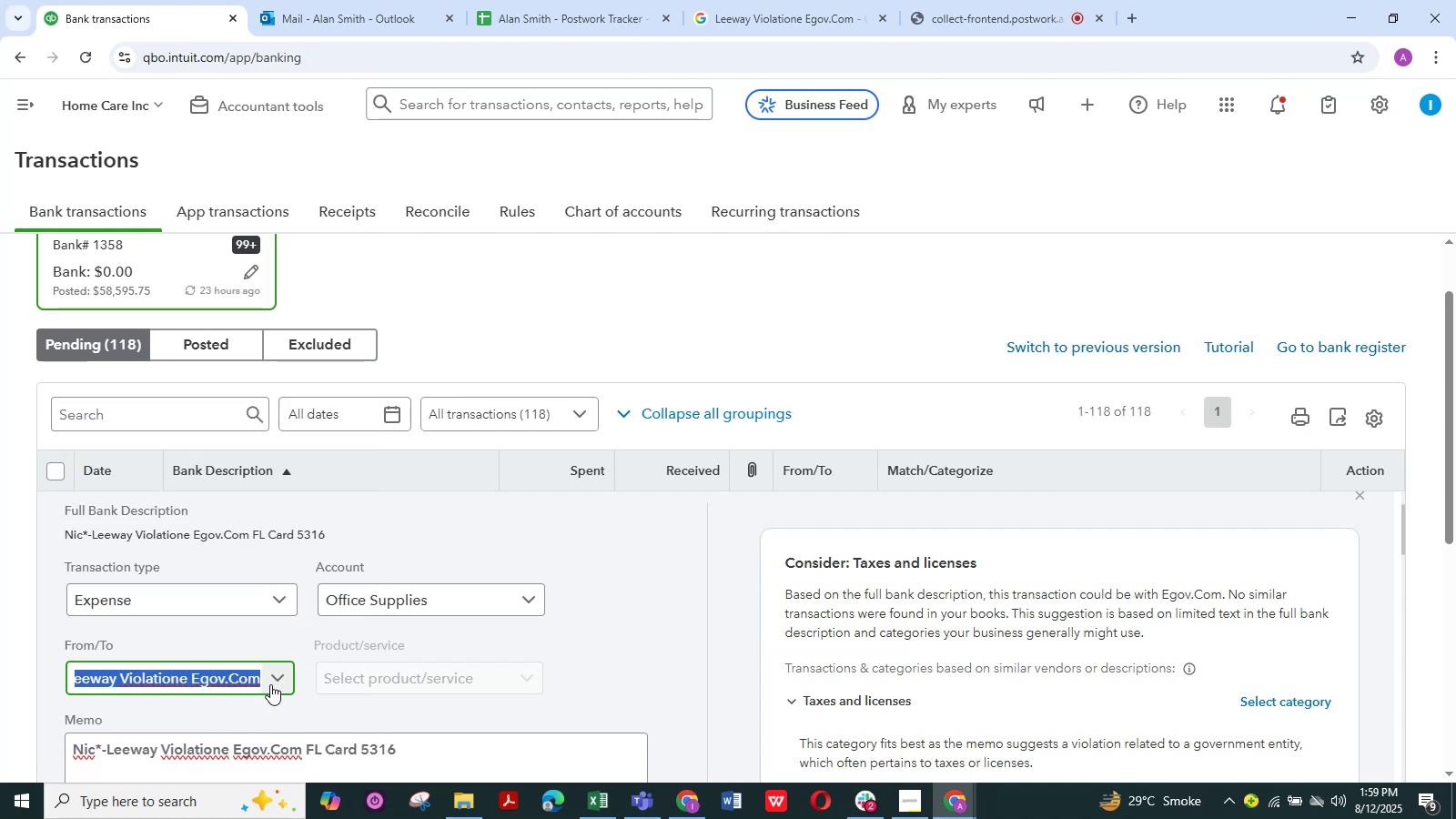 
left_click([262, 679])
 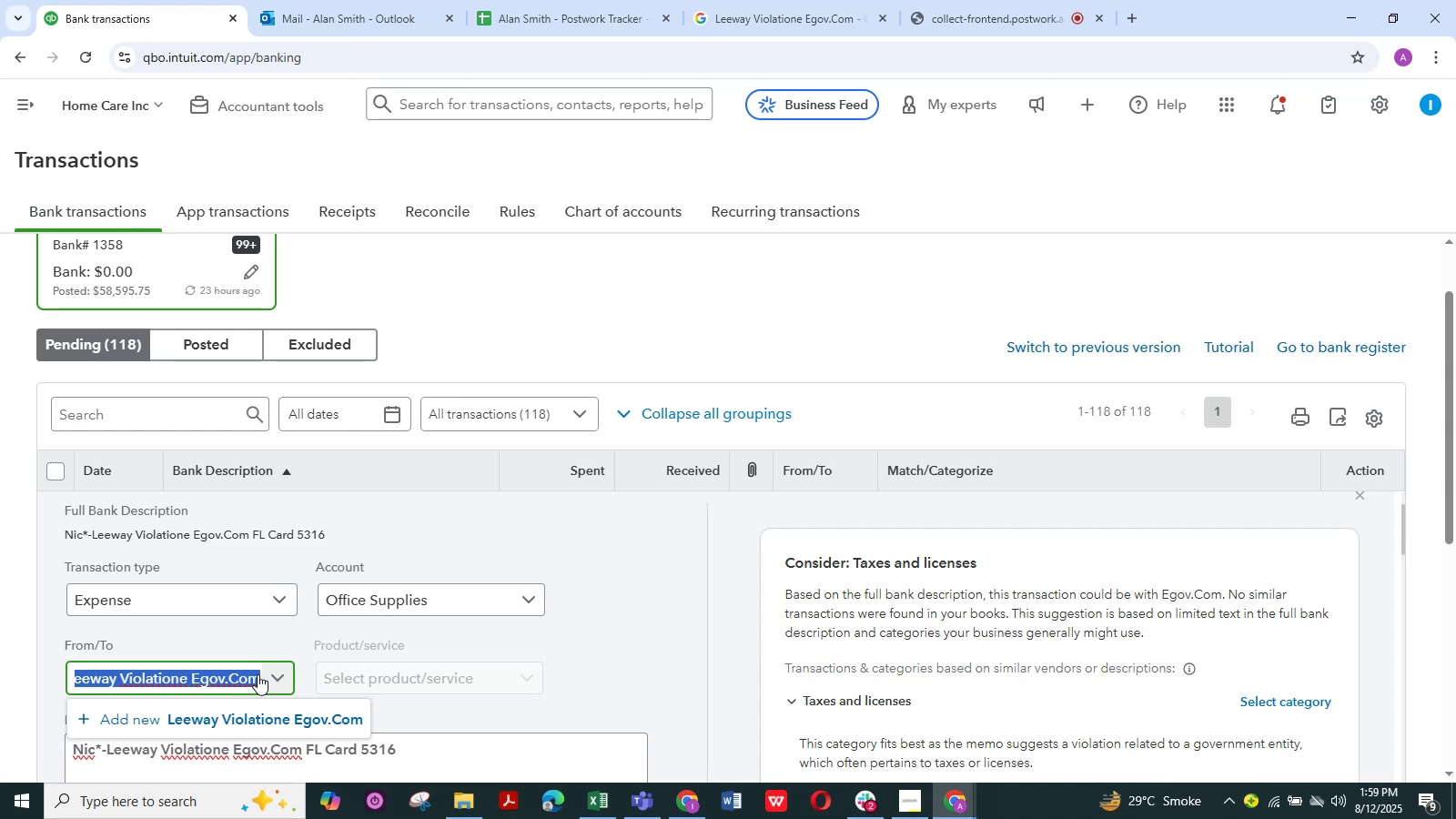 
left_click([258, 674])
 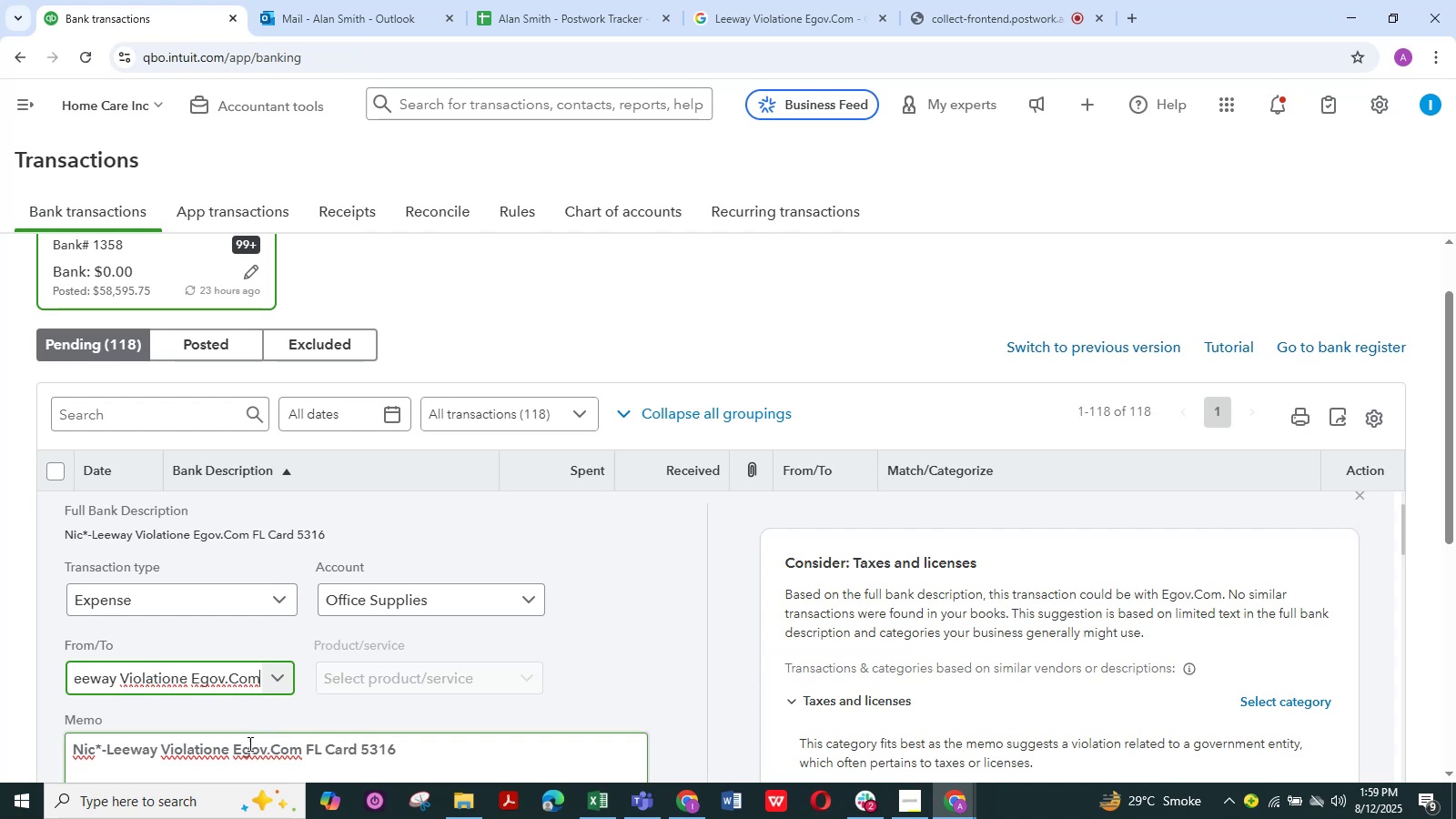 
hold_key(key=Backspace, duration=0.88)
 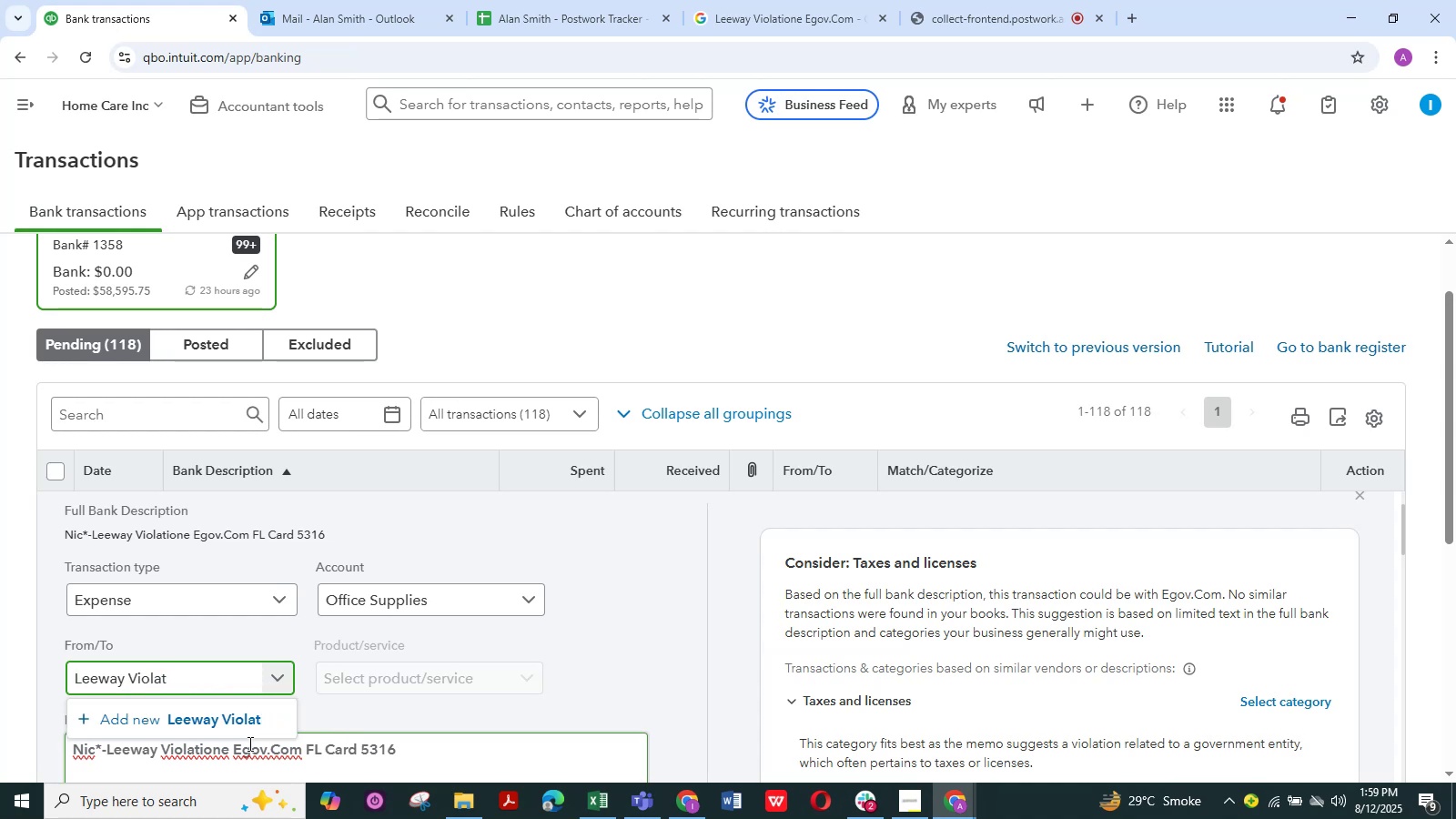 
key(Backspace)
 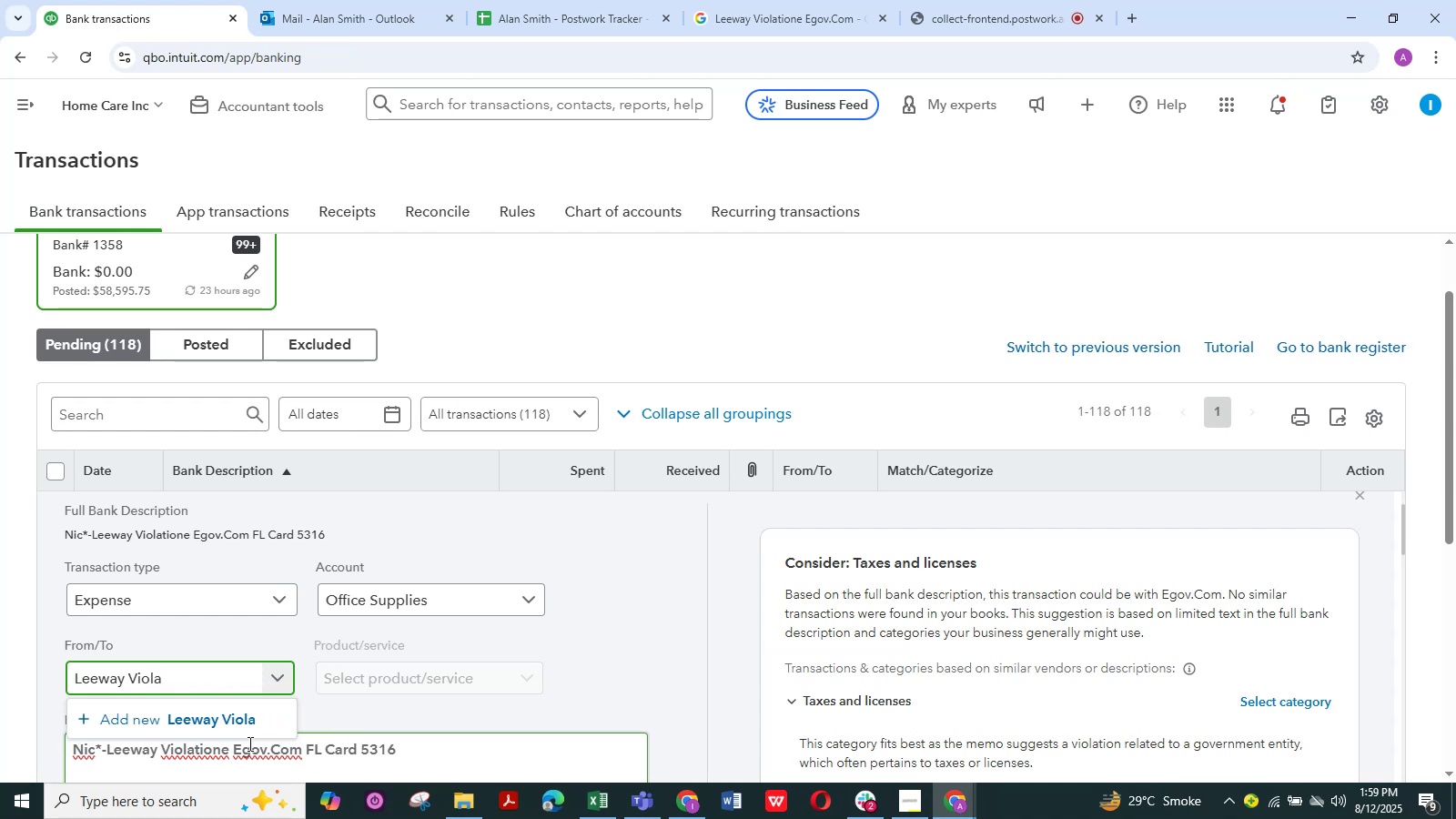 
key(Backspace)
 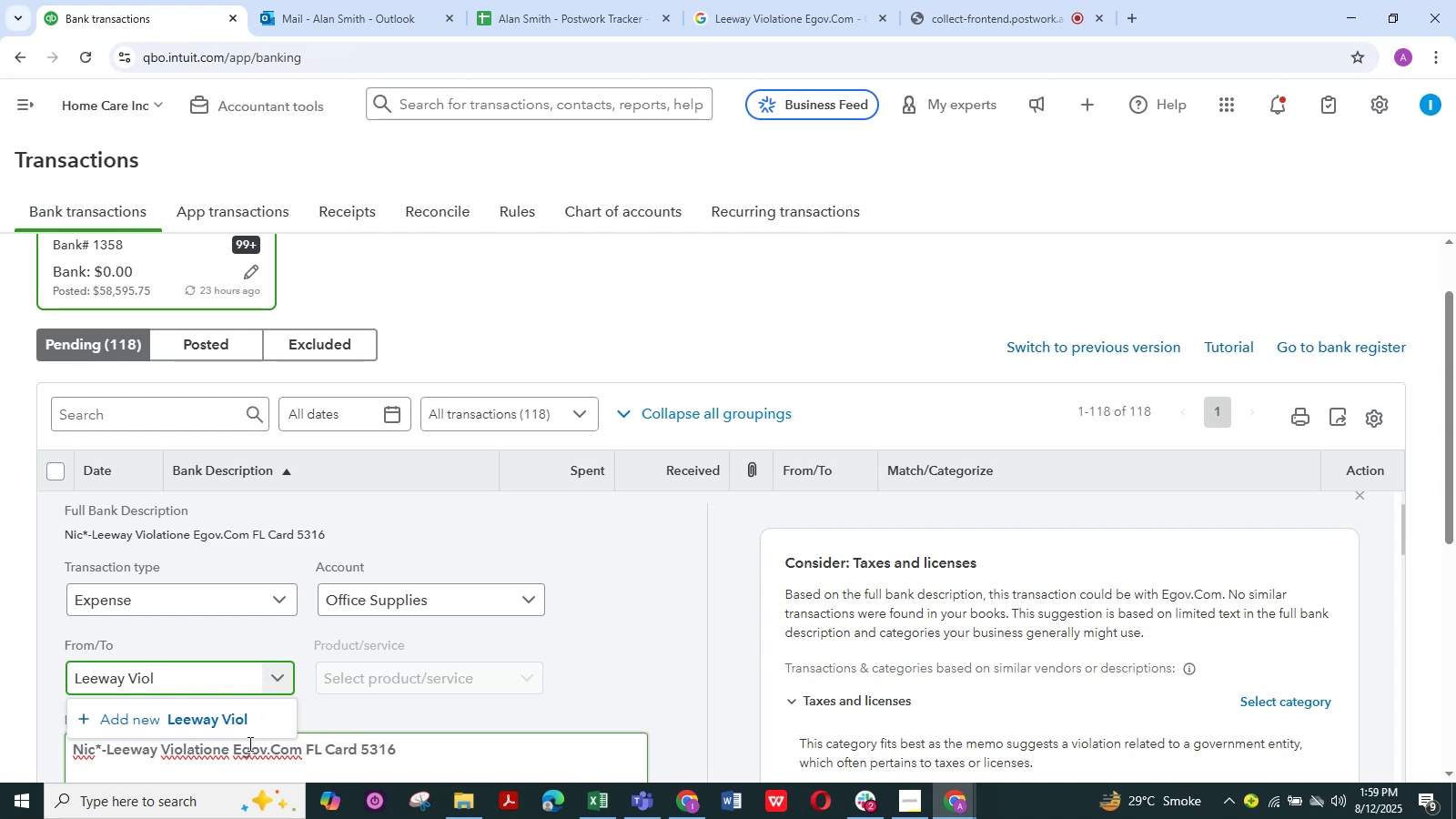 
key(Backspace)
 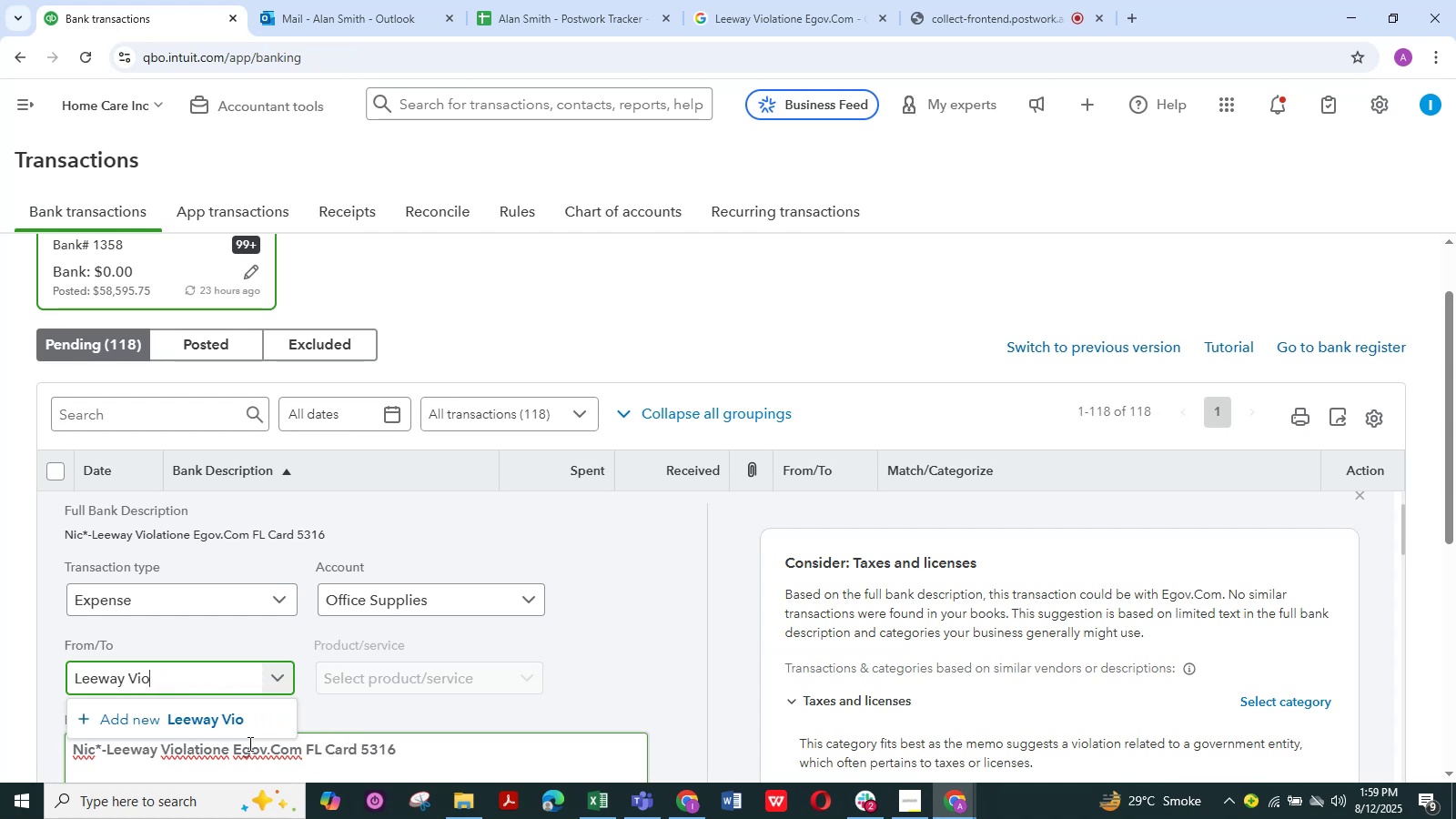 
key(Backspace)
 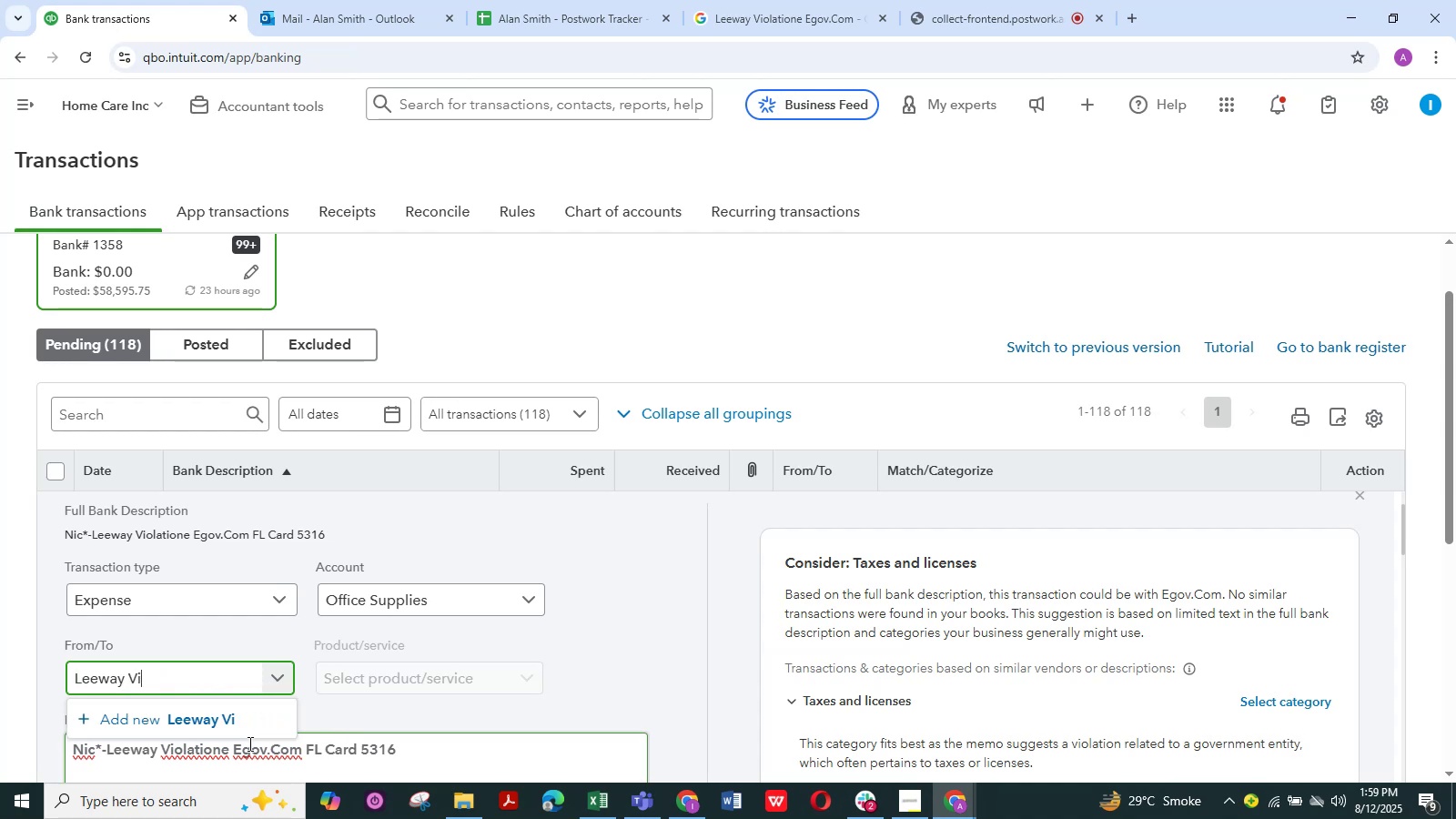 
key(Backspace)
 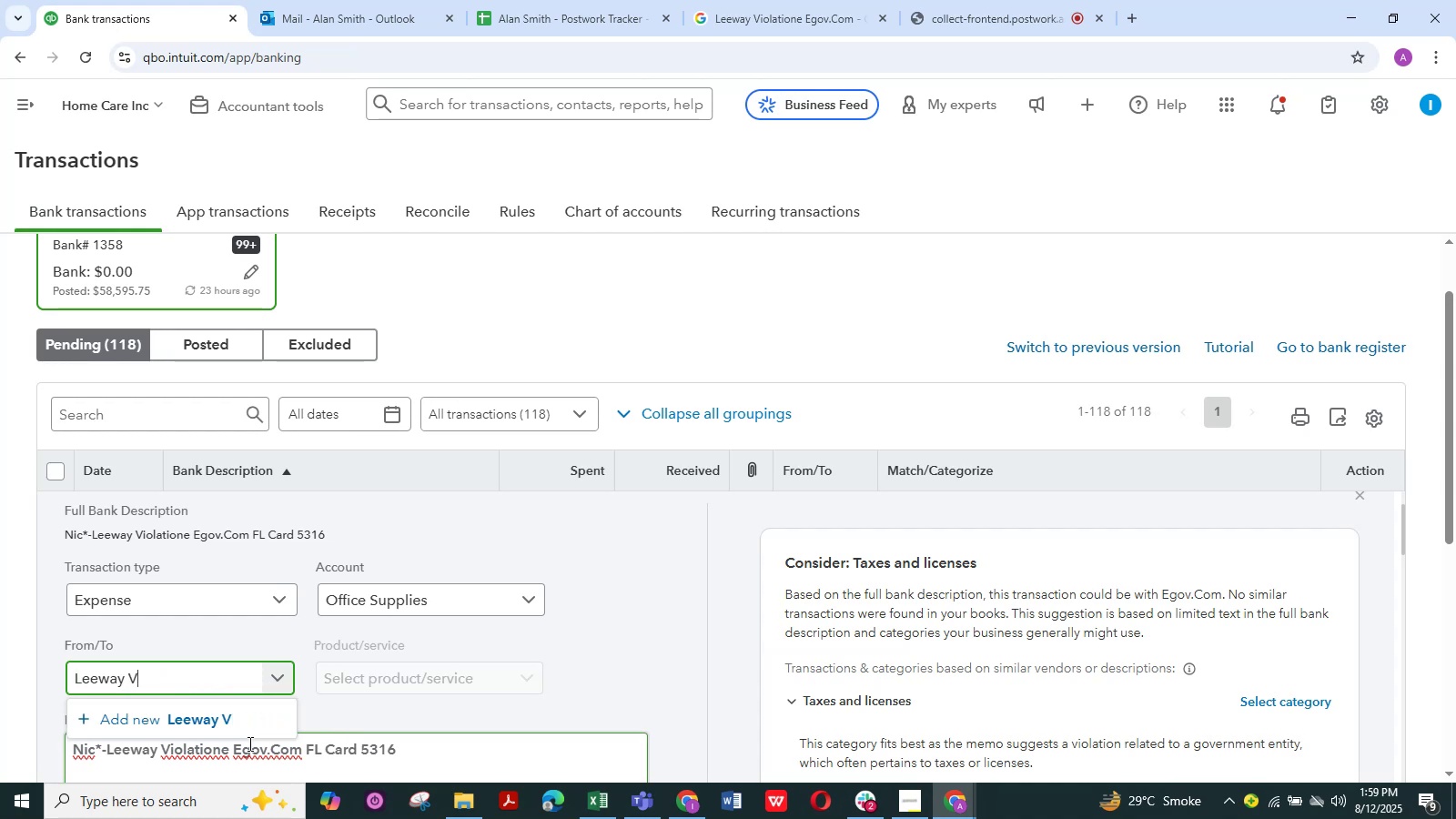 
key(Backspace)
 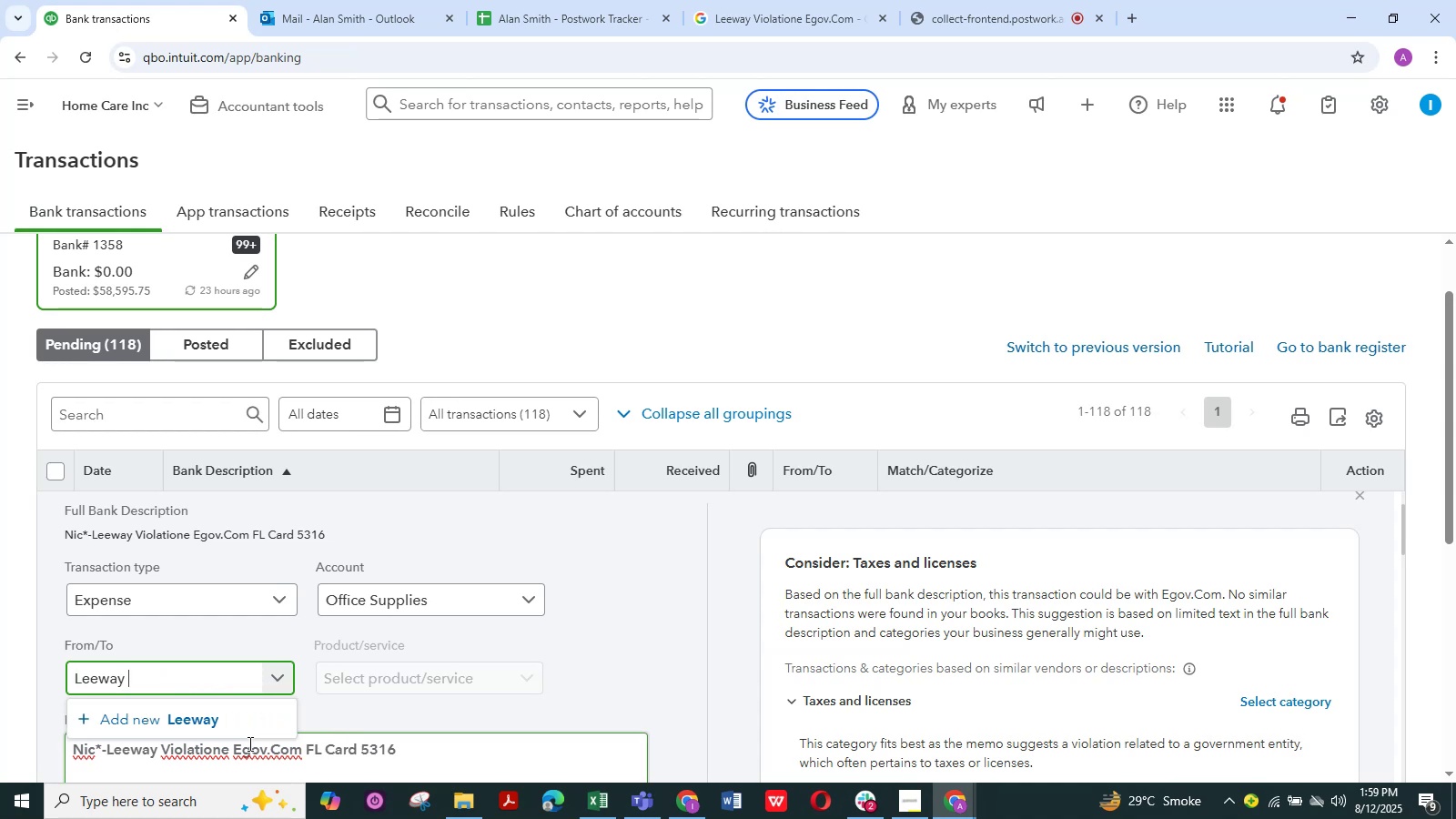 
key(NumpadEnter)
 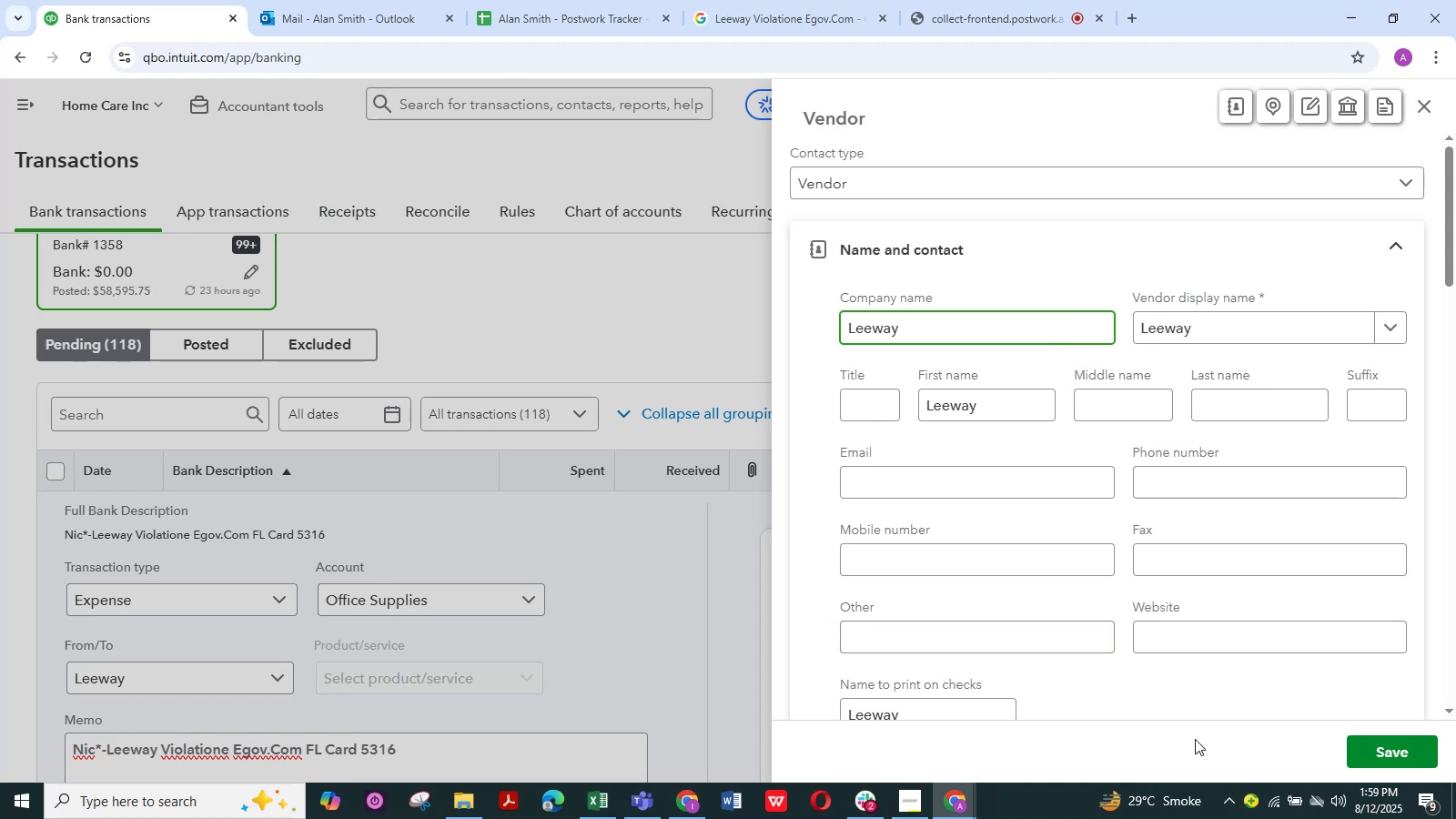 
left_click([1378, 742])
 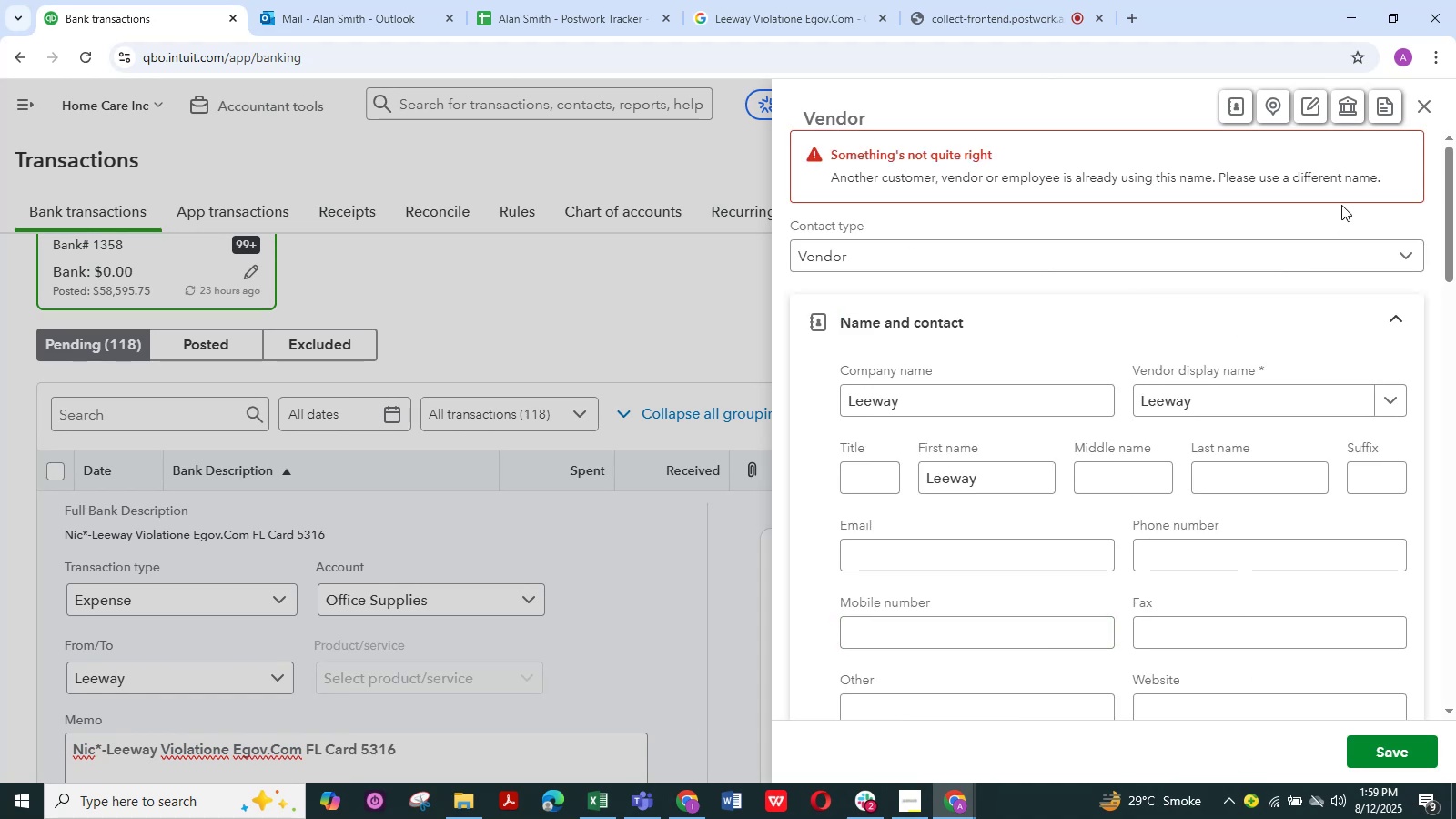 
left_click([1431, 104])
 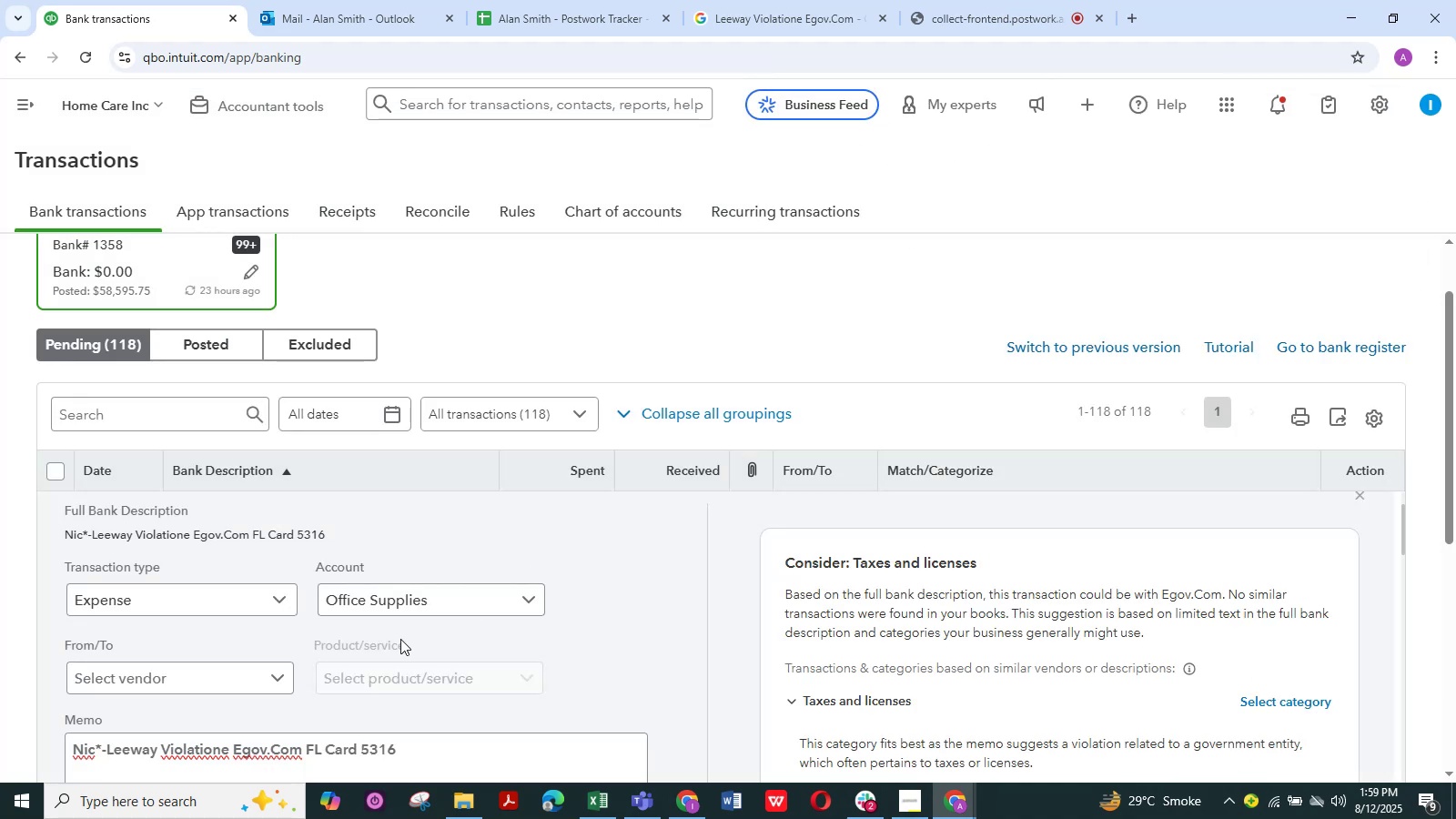 
scroll: coordinate [256, 629], scroll_direction: down, amount: 3.0
 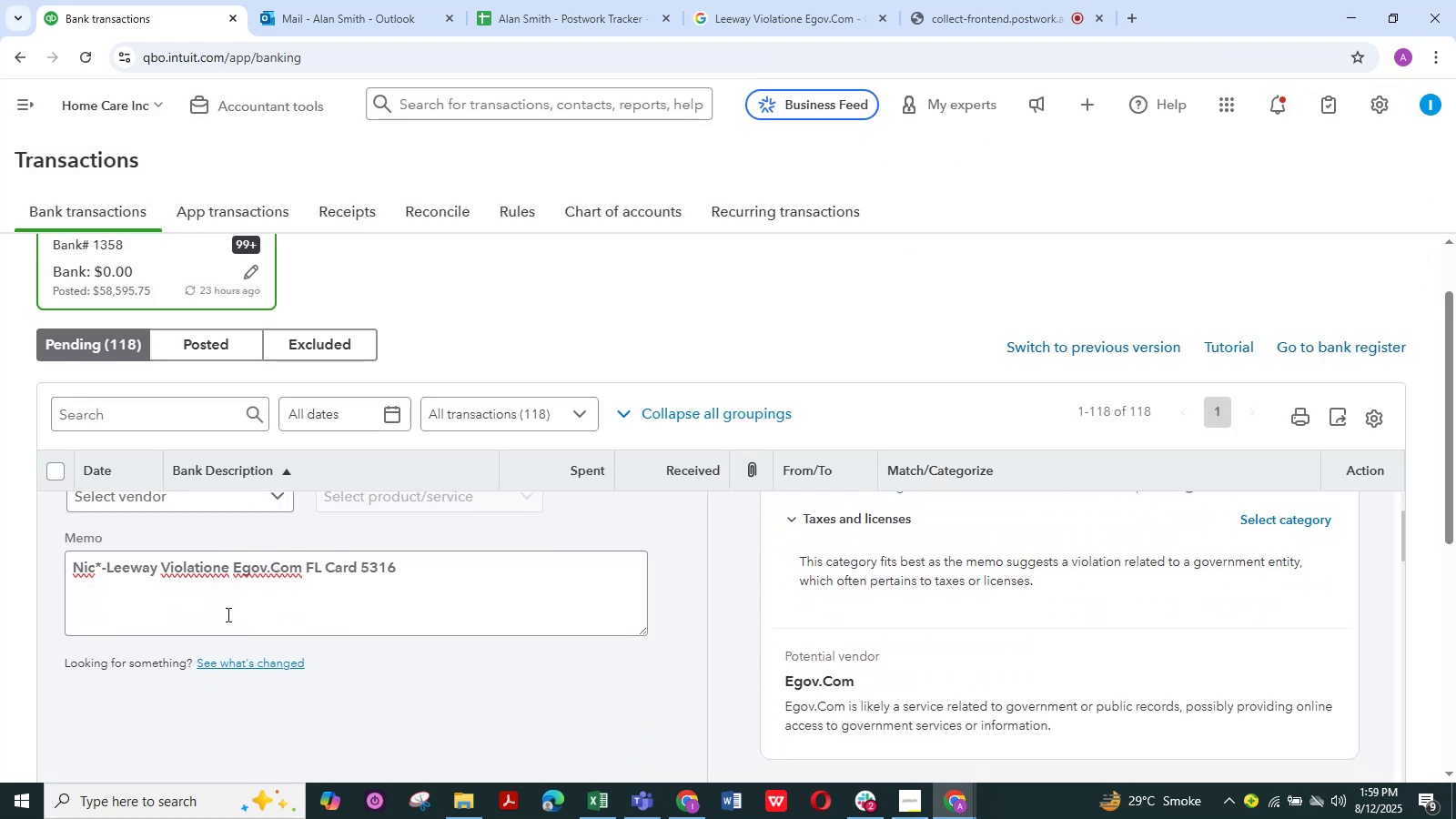 
scroll: coordinate [216, 605], scroll_direction: up, amount: 1.0
 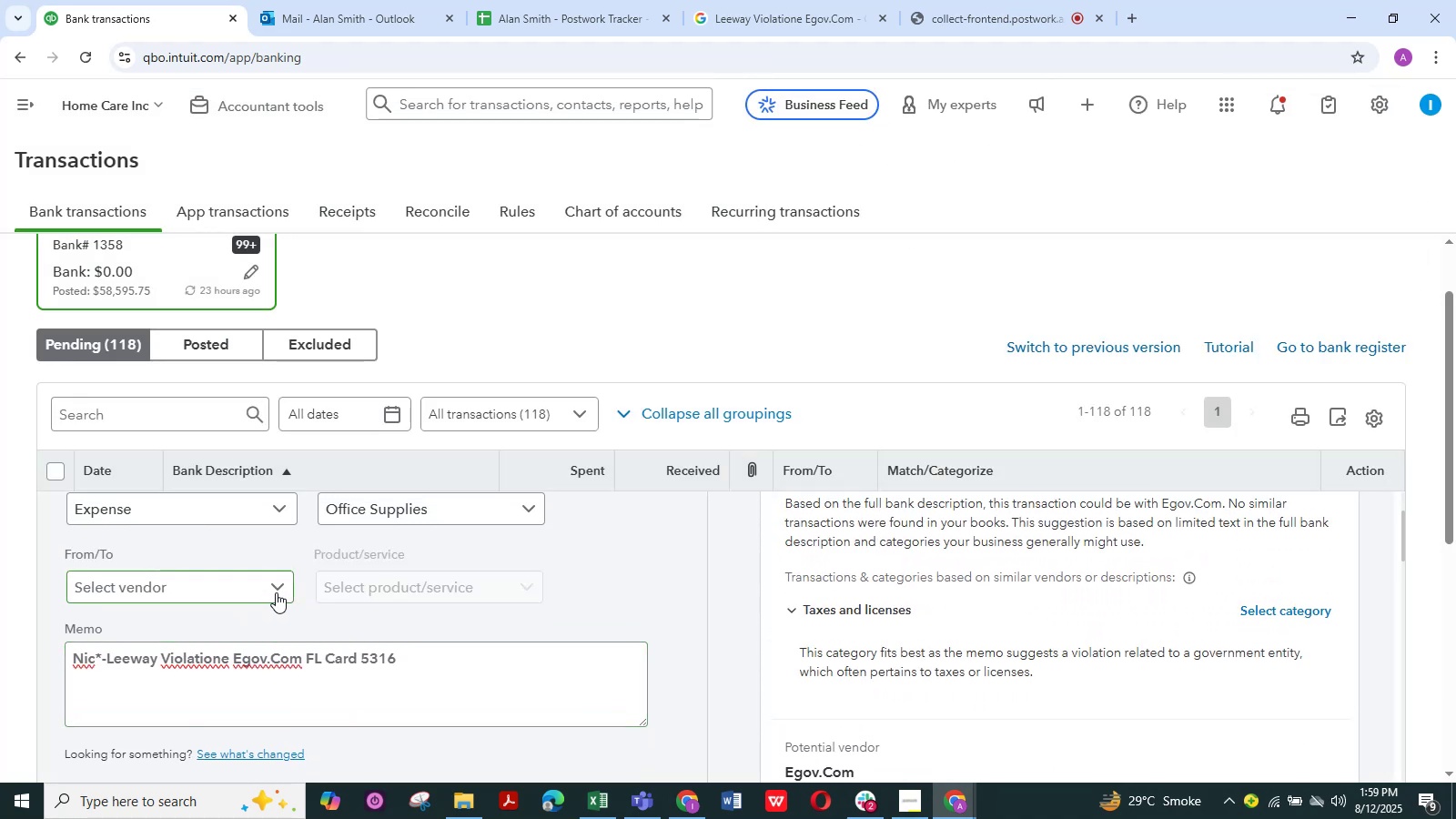 
left_click([277, 592])
 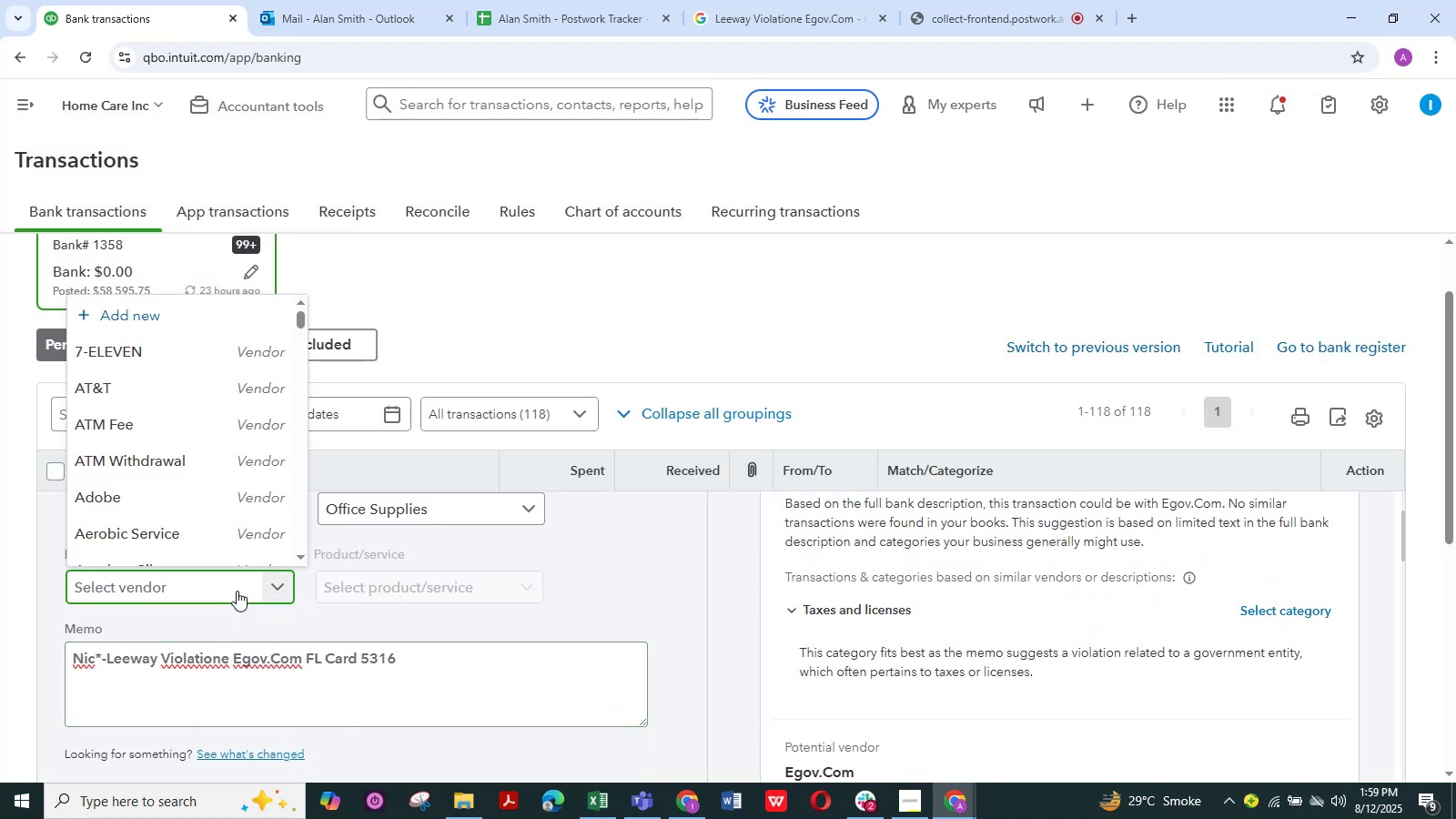 
type(Lea)
 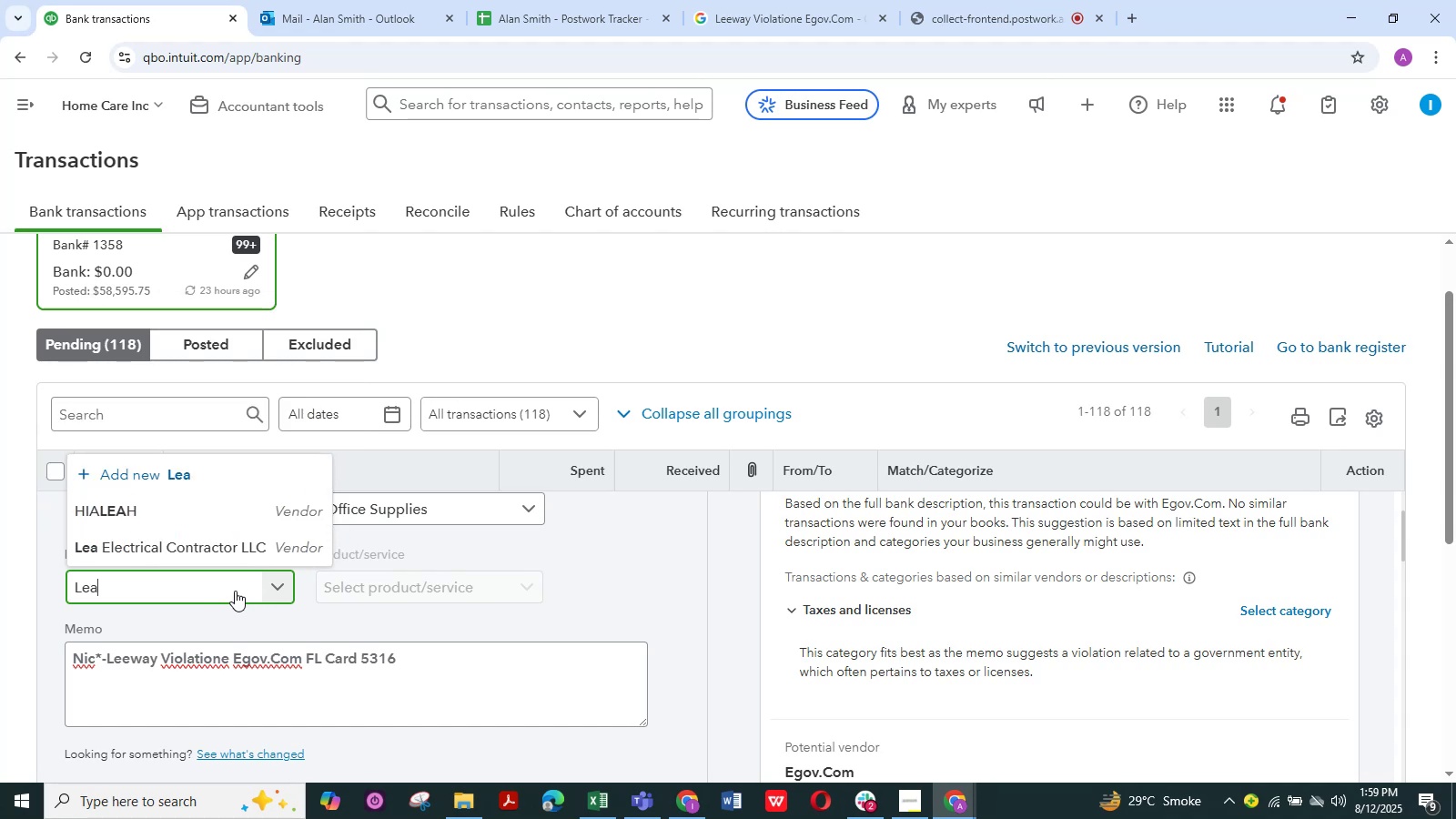 
key(Backspace)
key(Backspace)
type(ee)
 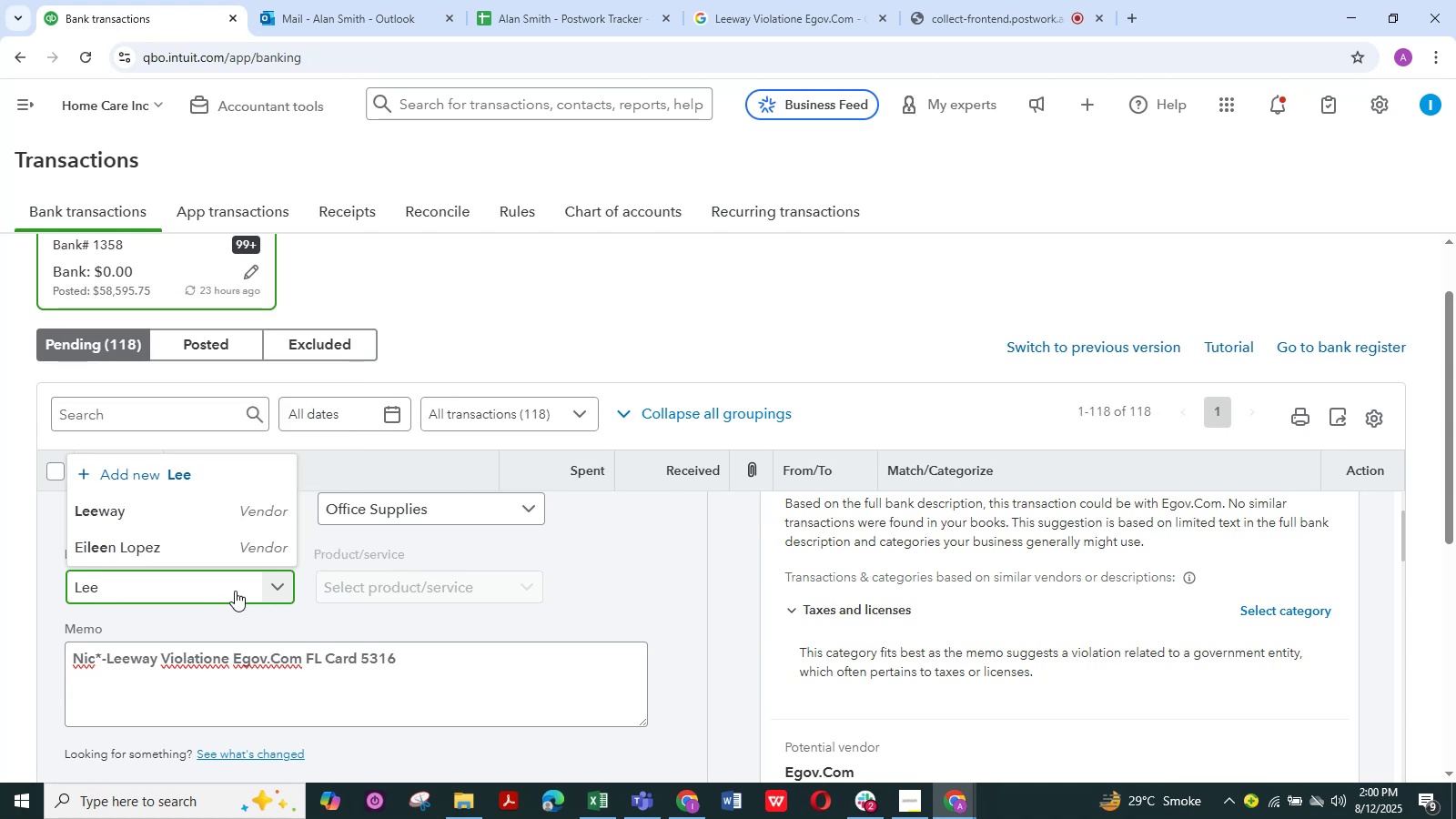 
left_click([153, 510])
 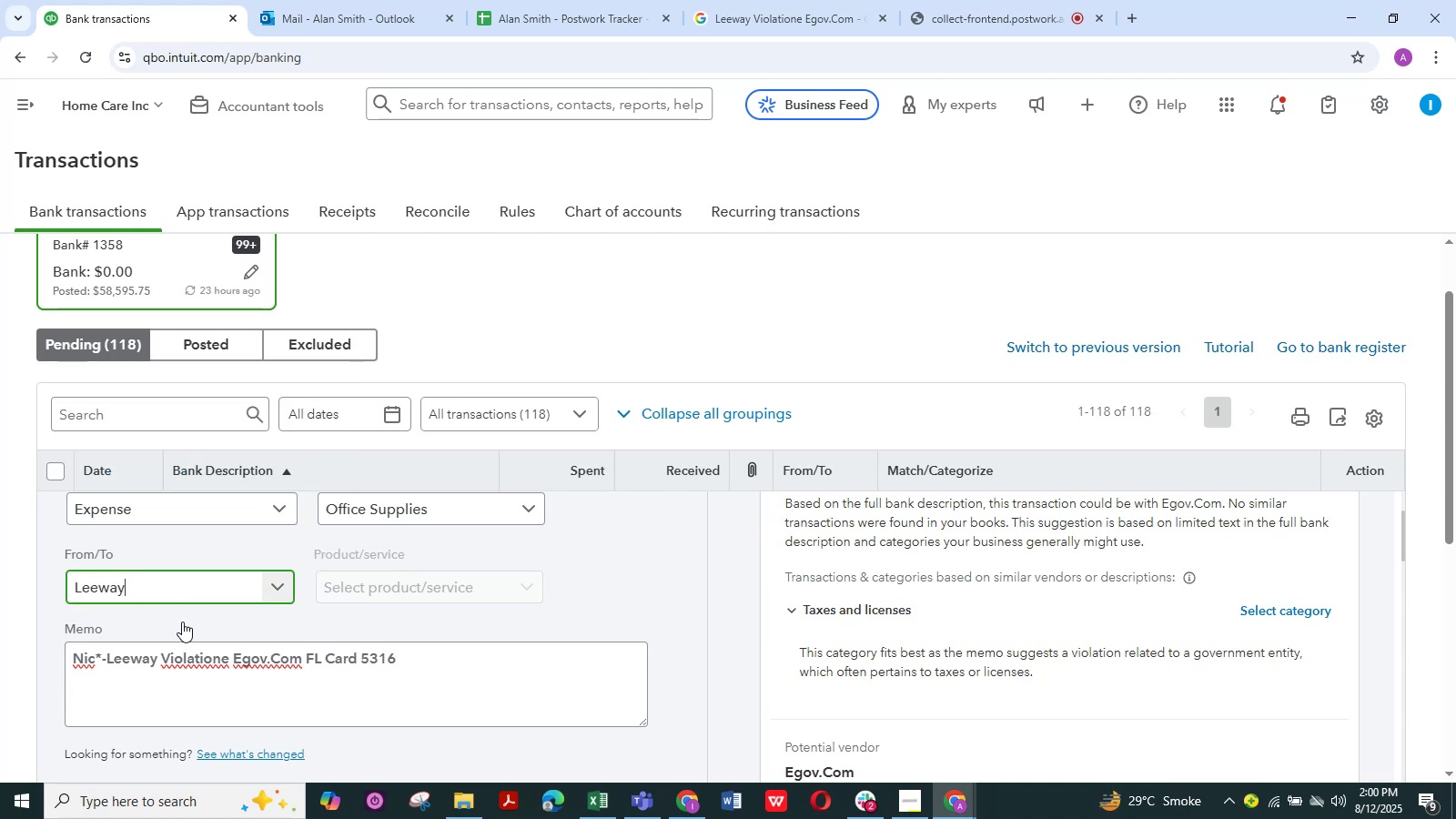 
scroll: coordinate [179, 653], scroll_direction: down, amount: 3.0
 